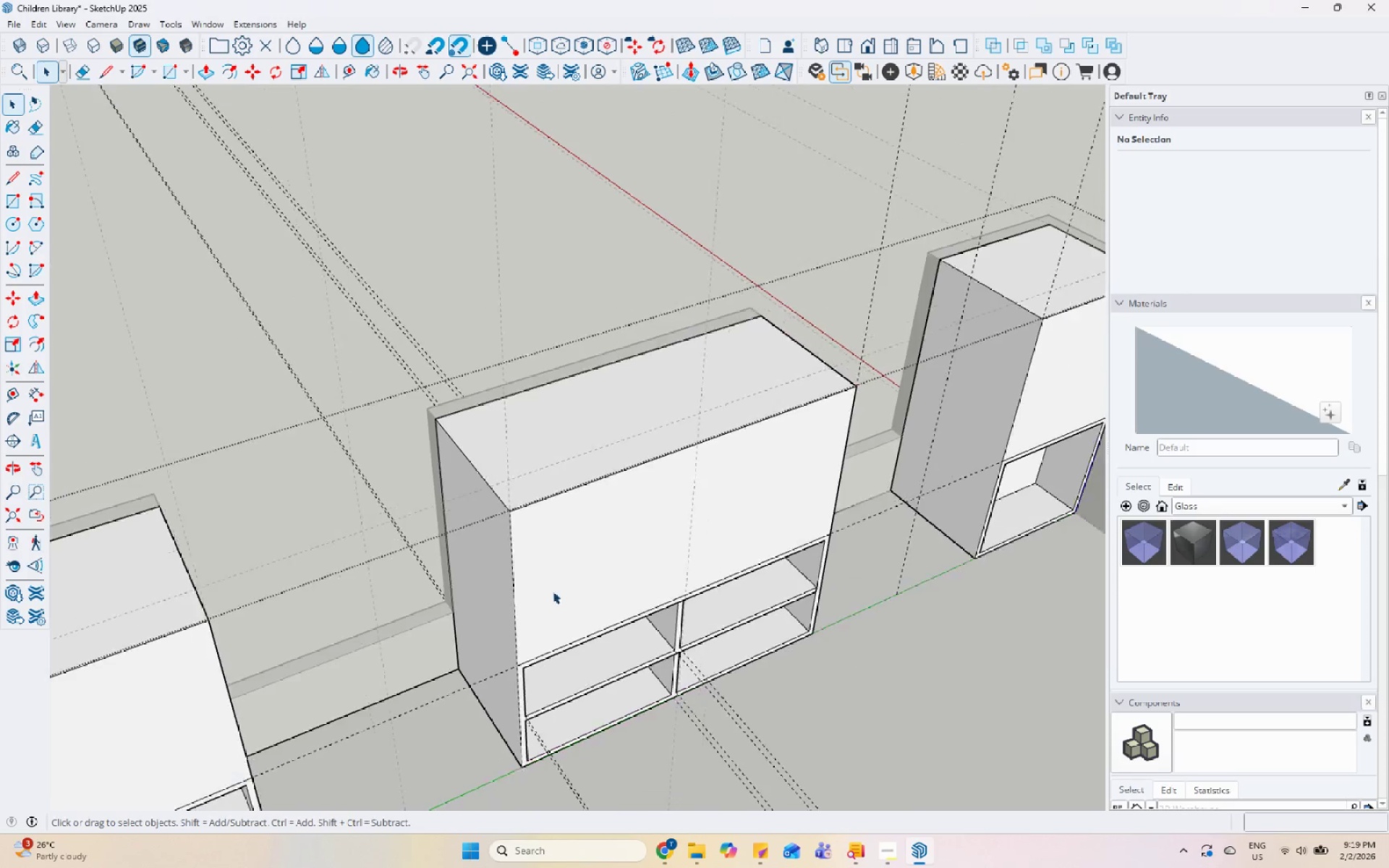 
scroll: coordinate [537, 596], scroll_direction: down, amount: 9.0
 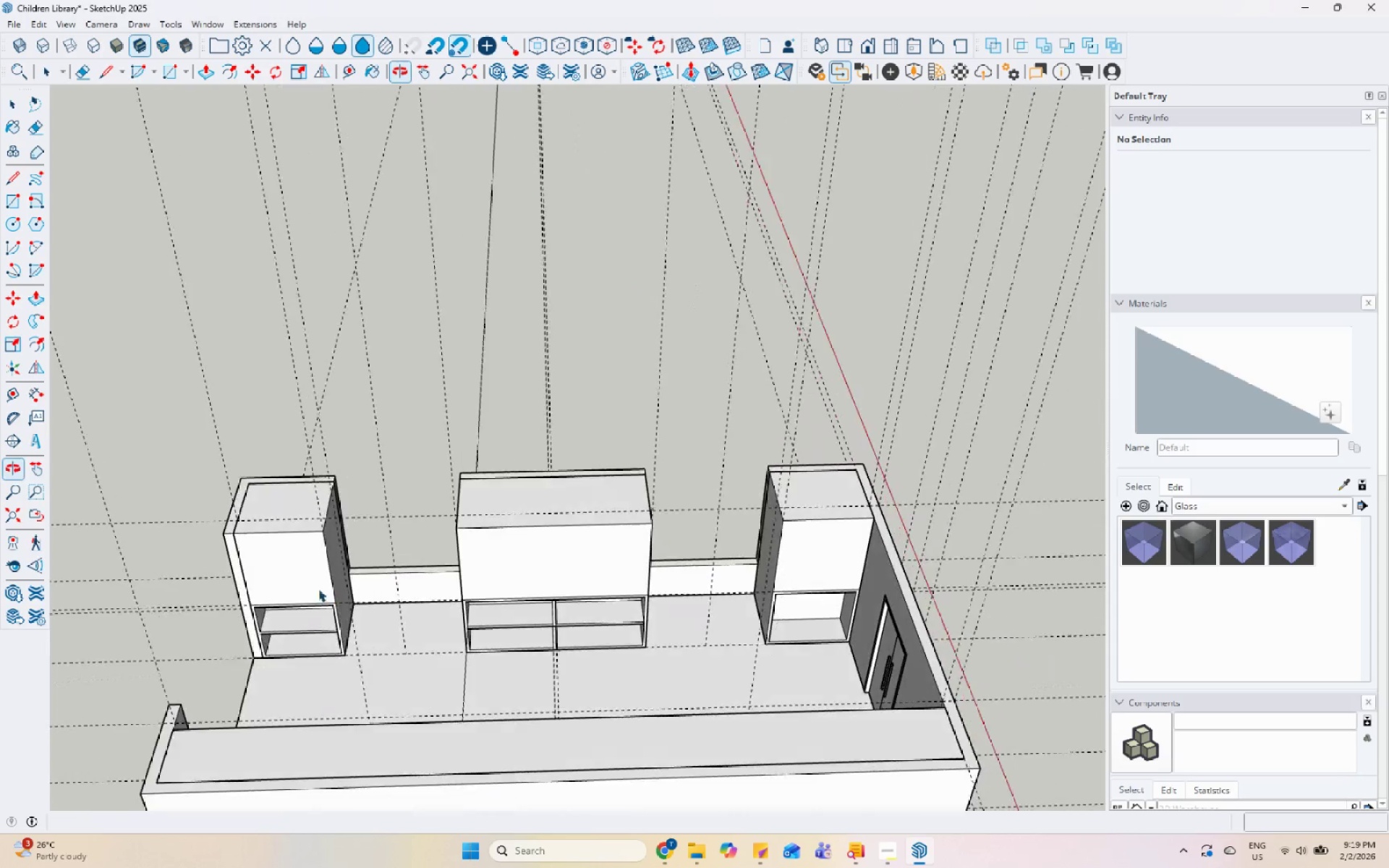 
scroll: coordinate [560, 624], scroll_direction: up, amount: 1.0
 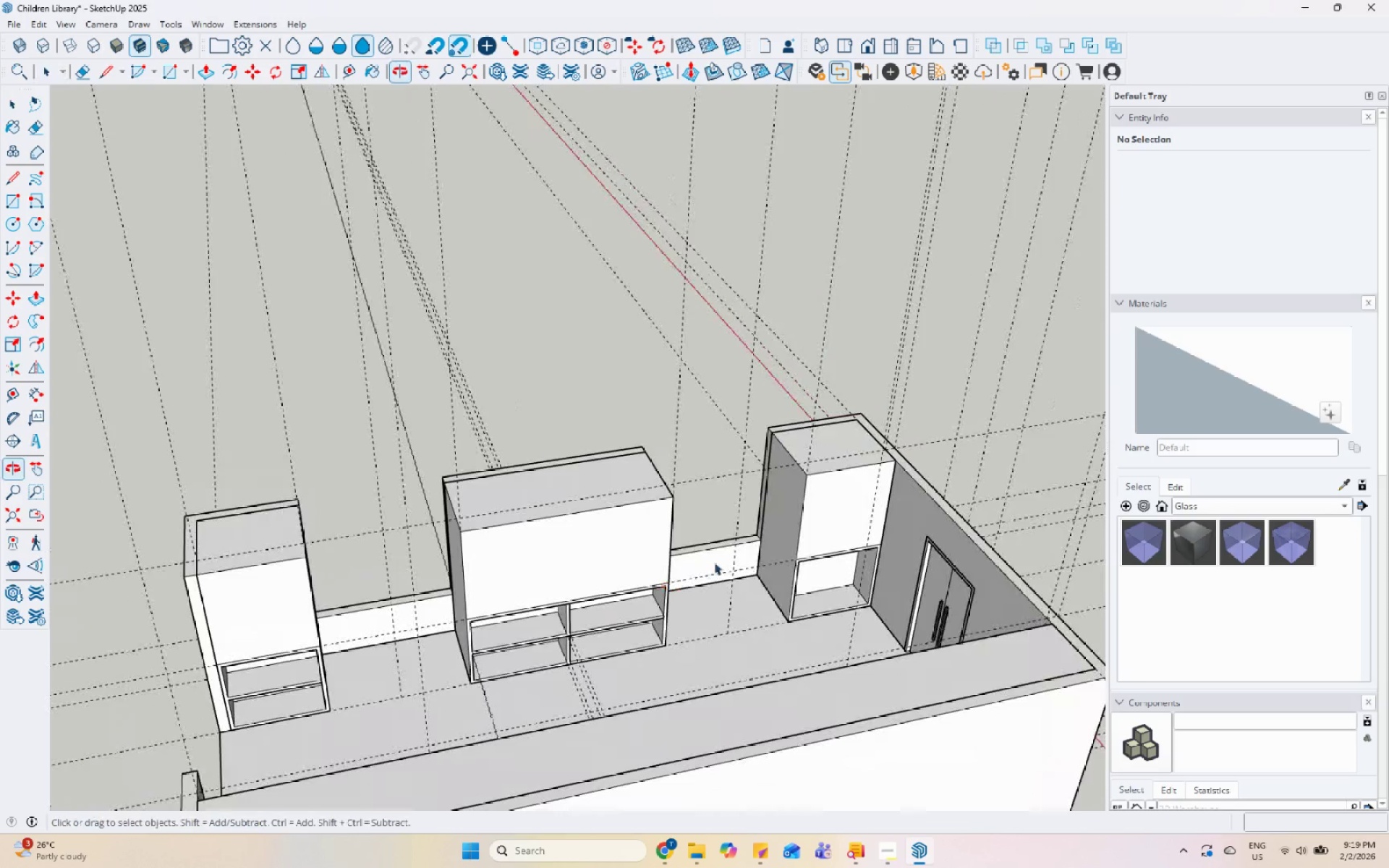 
left_click([859, 495])
 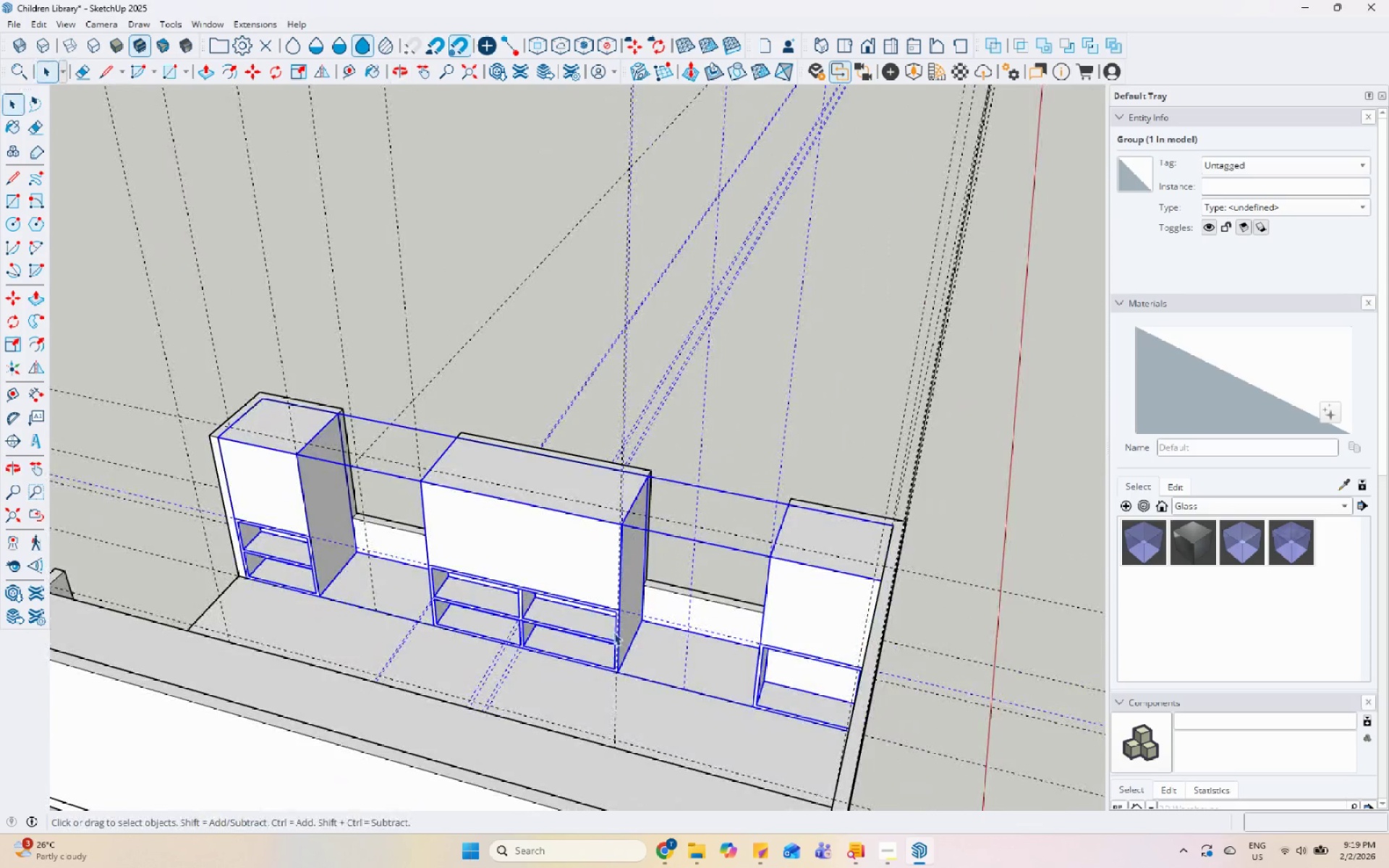 
scroll: coordinate [577, 653], scroll_direction: up, amount: 4.0
 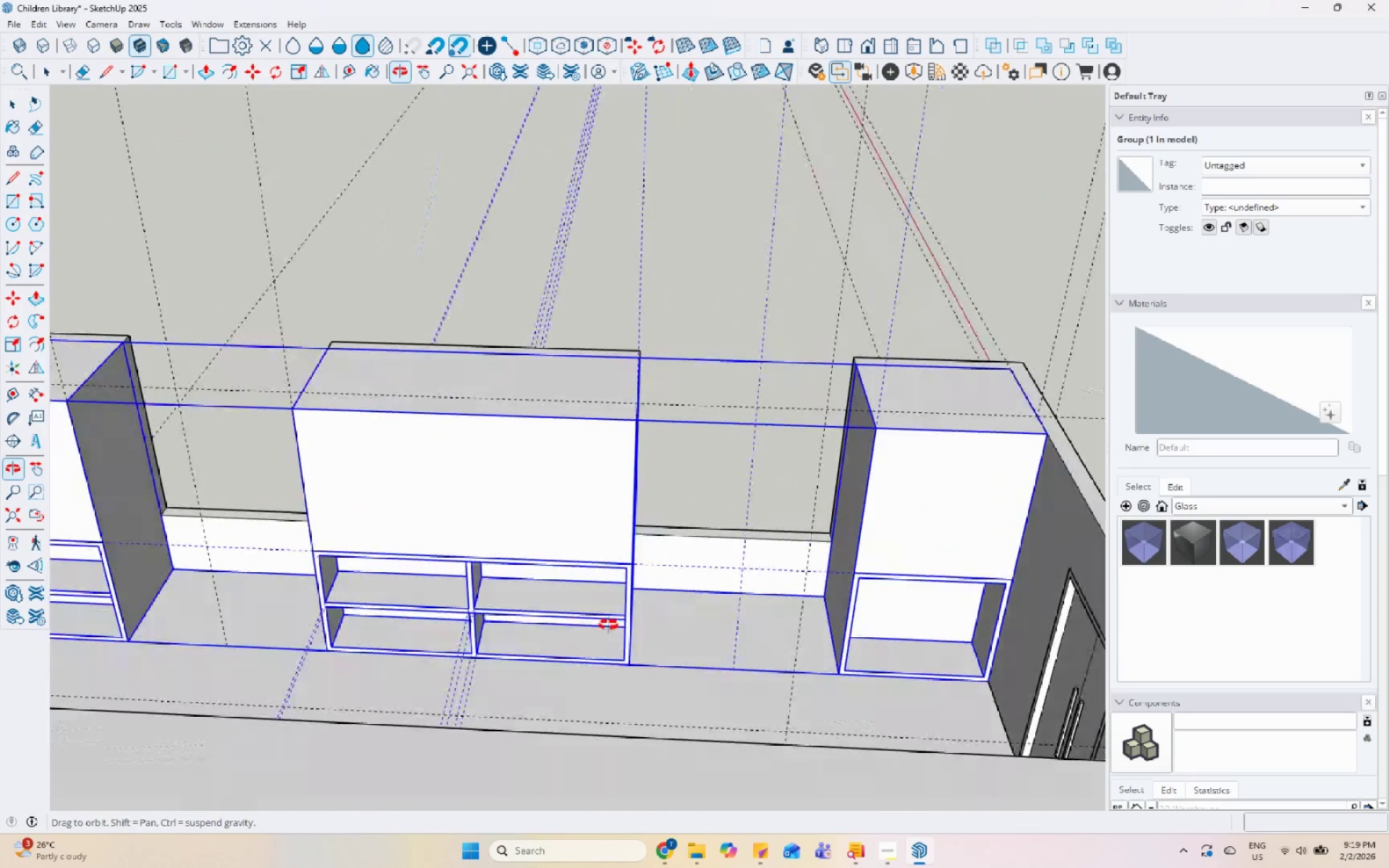 
scroll: coordinate [467, 575], scroll_direction: down, amount: 2.0
 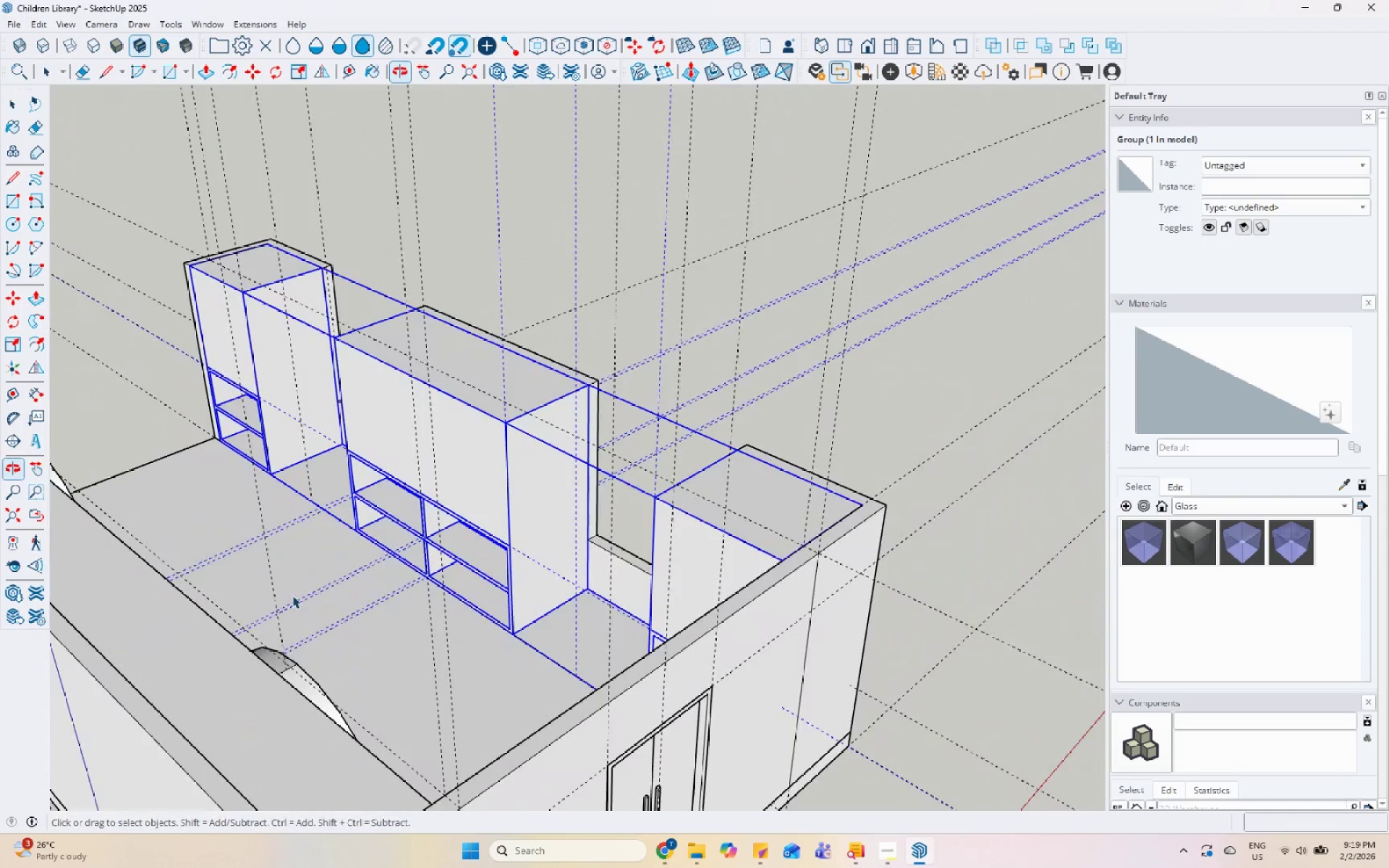 
scroll: coordinate [339, 524], scroll_direction: none, amount: 0.0
 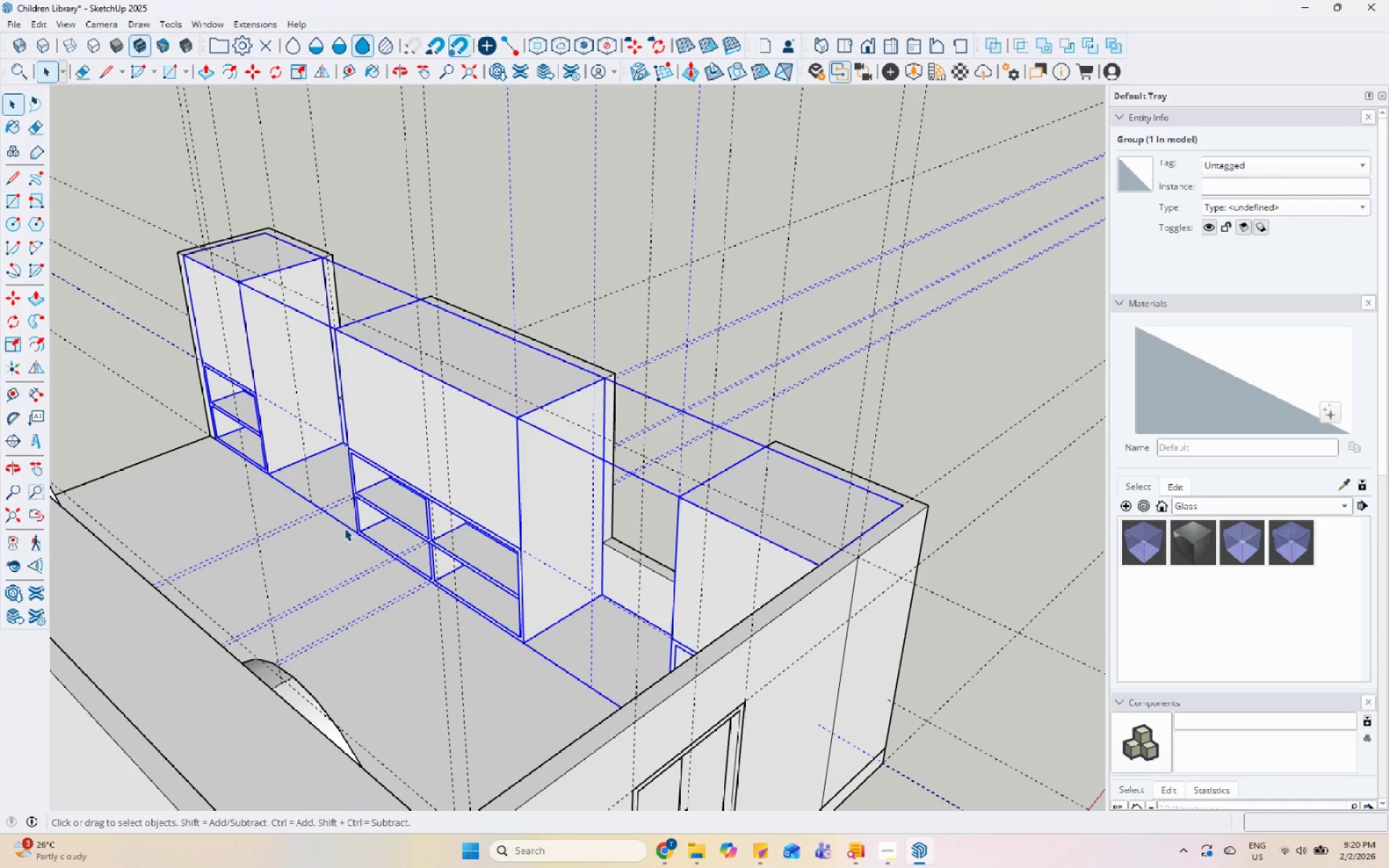 
scroll: coordinate [671, 661], scroll_direction: down, amount: 4.0
 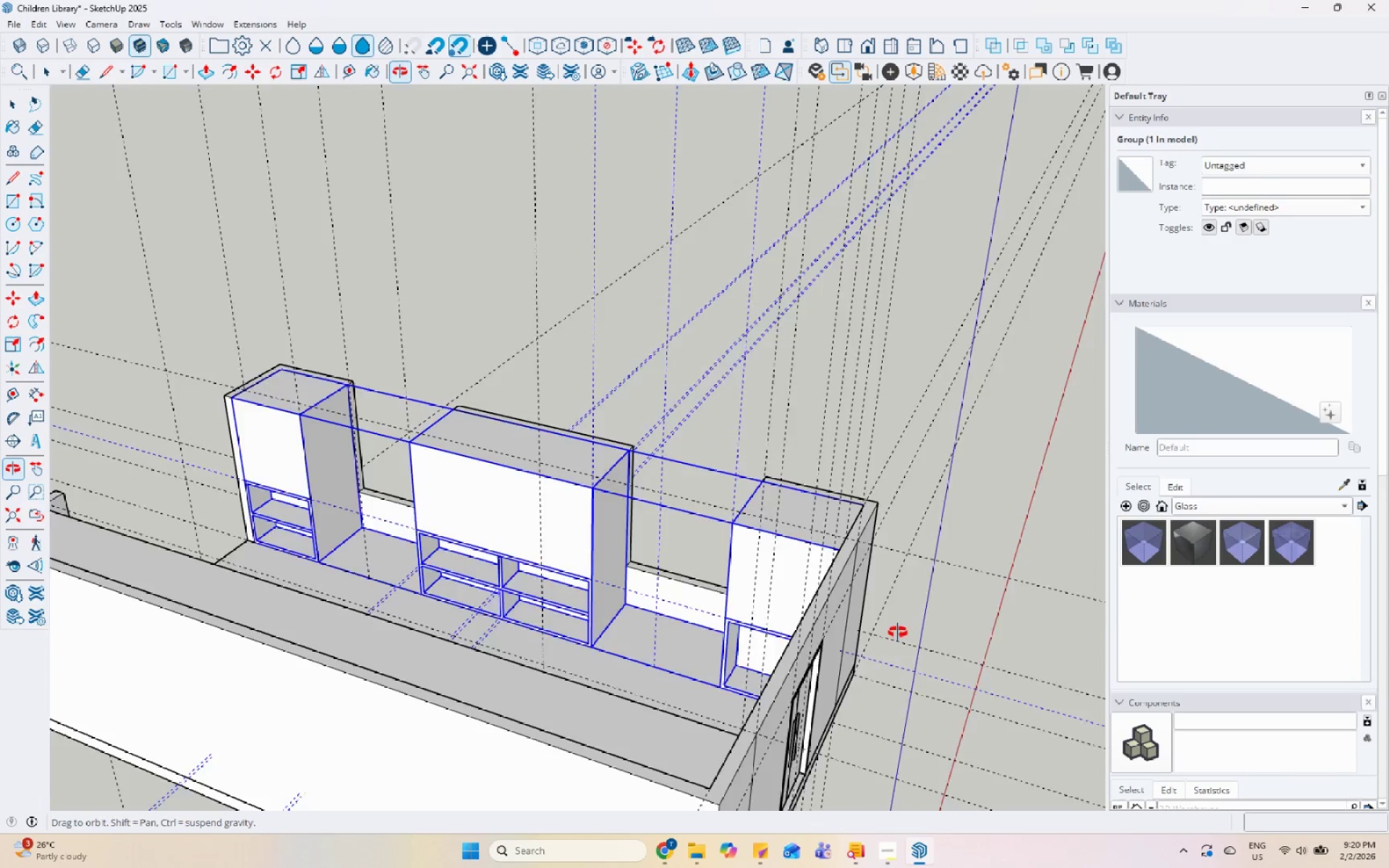 
scroll: coordinate [881, 605], scroll_direction: up, amount: 9.0
 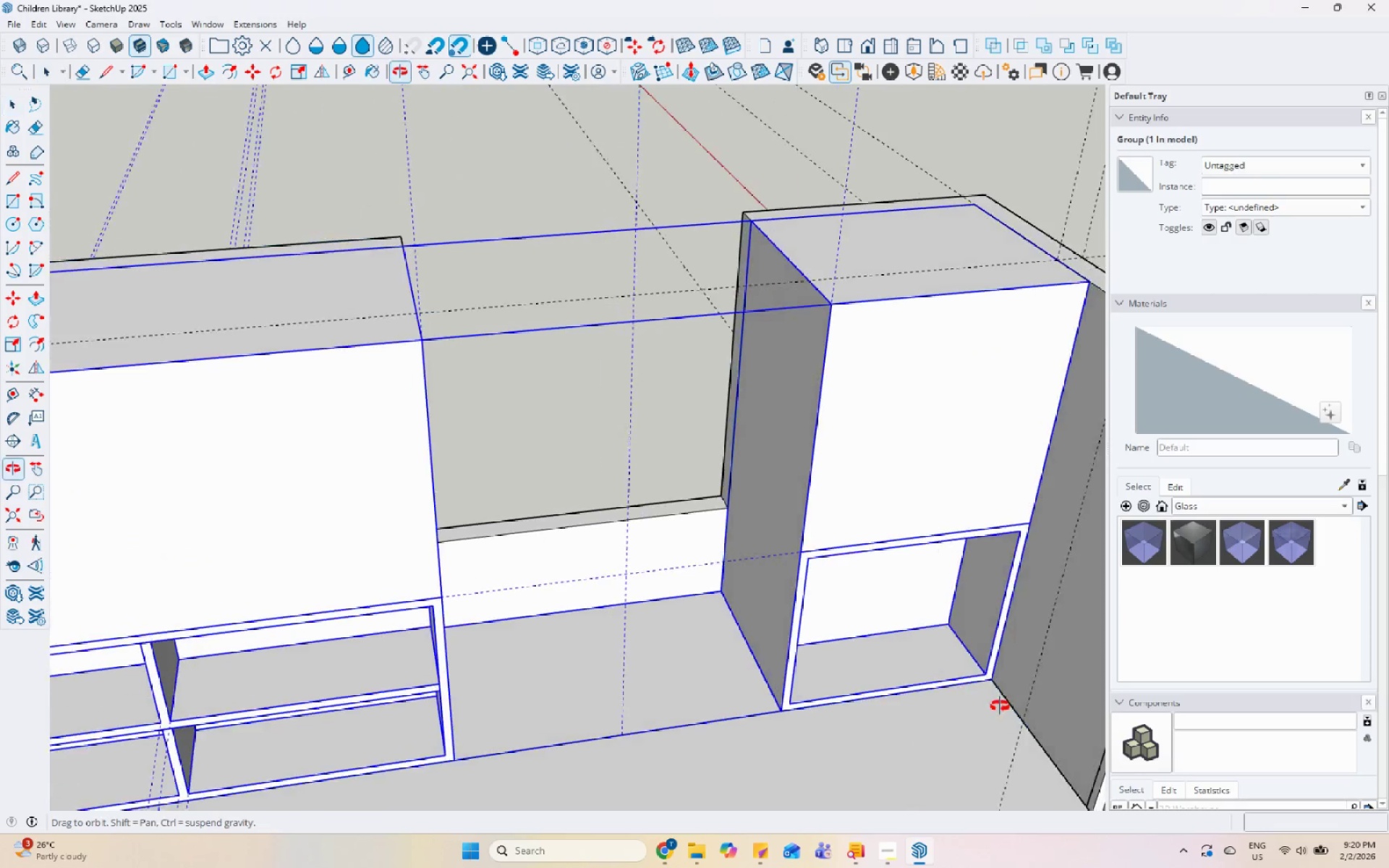 
double_click([908, 636])
 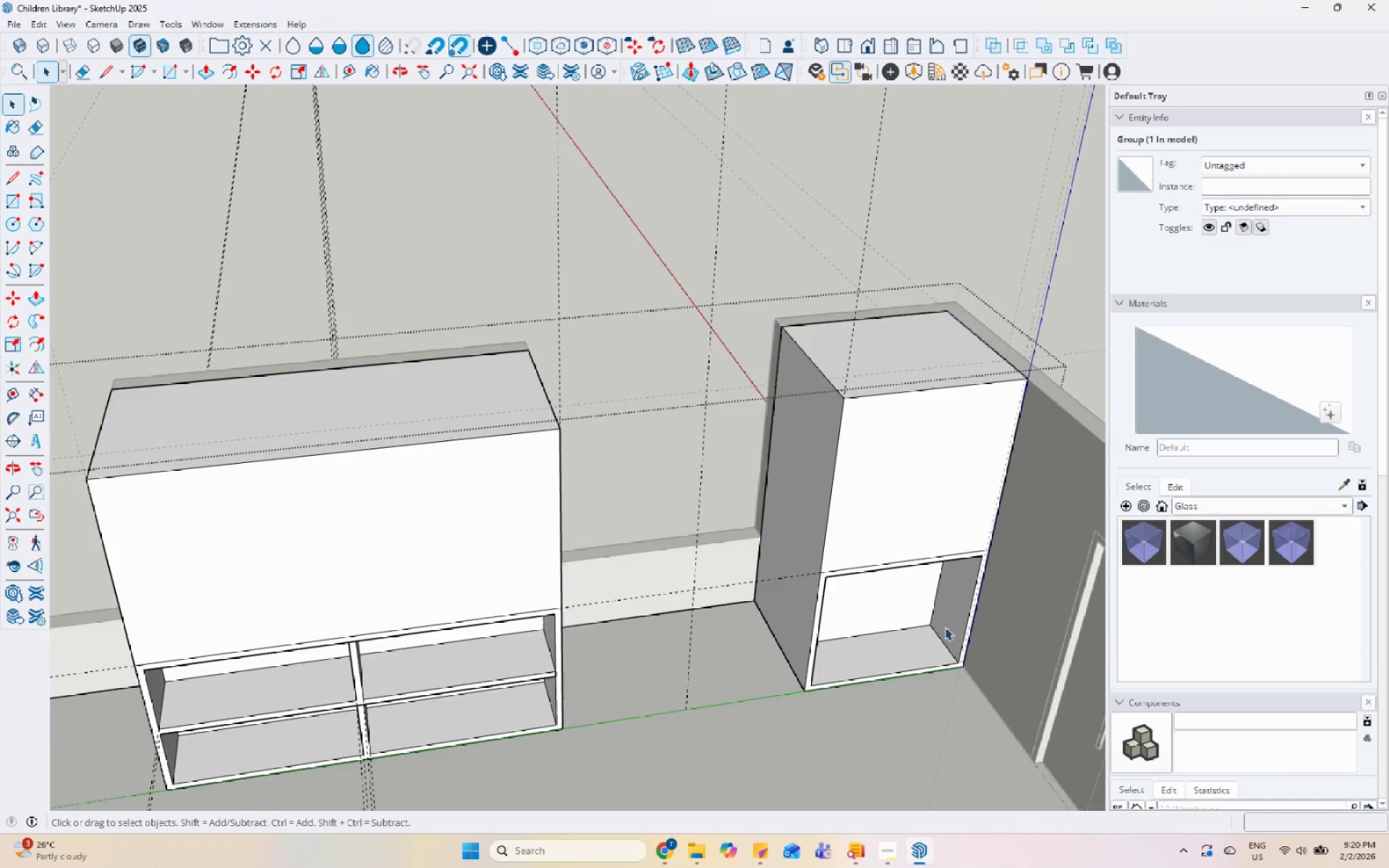 
scroll: coordinate [878, 636], scroll_direction: down, amount: 3.0
 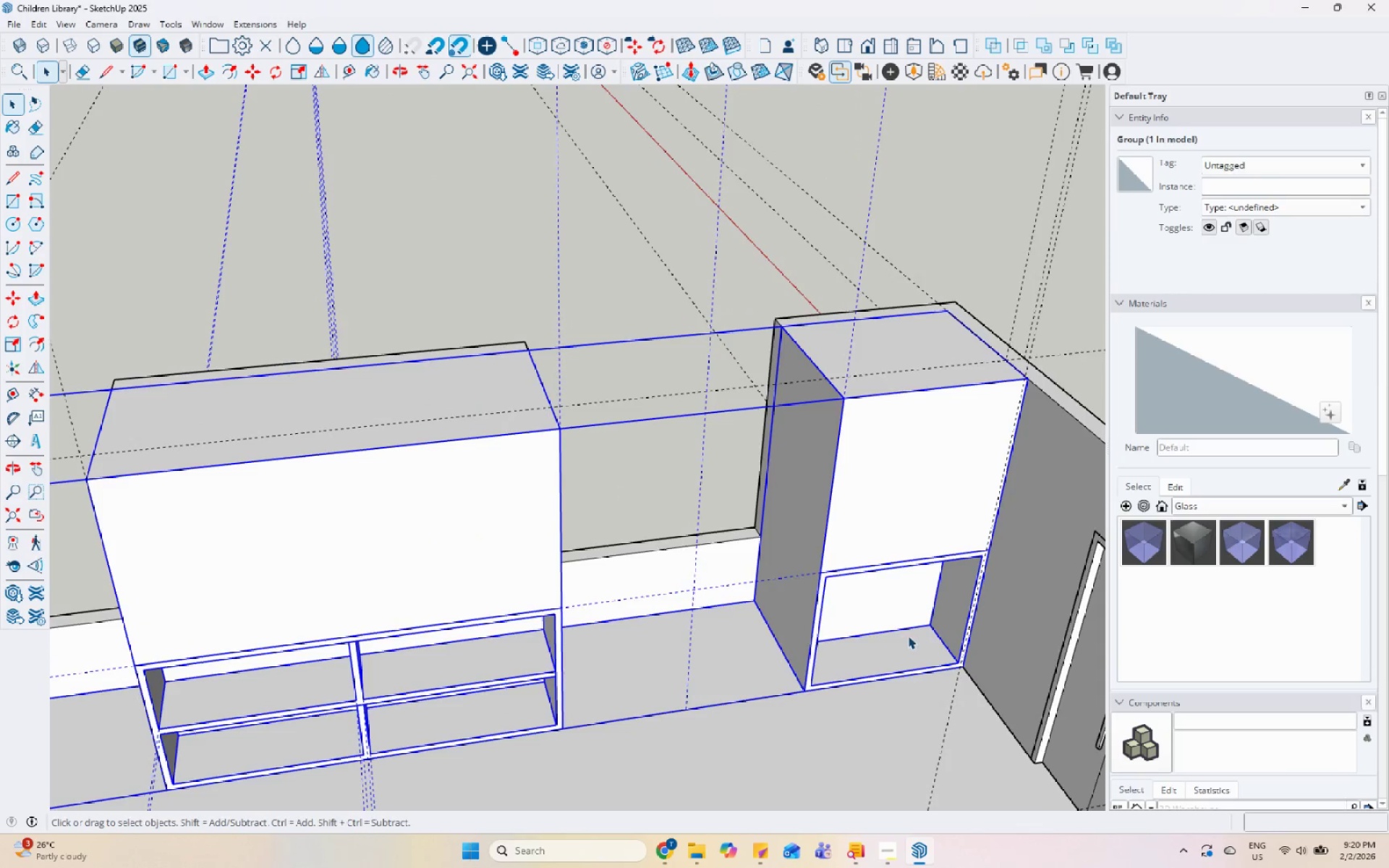 
scroll: coordinate [1003, 602], scroll_direction: up, amount: 9.0
 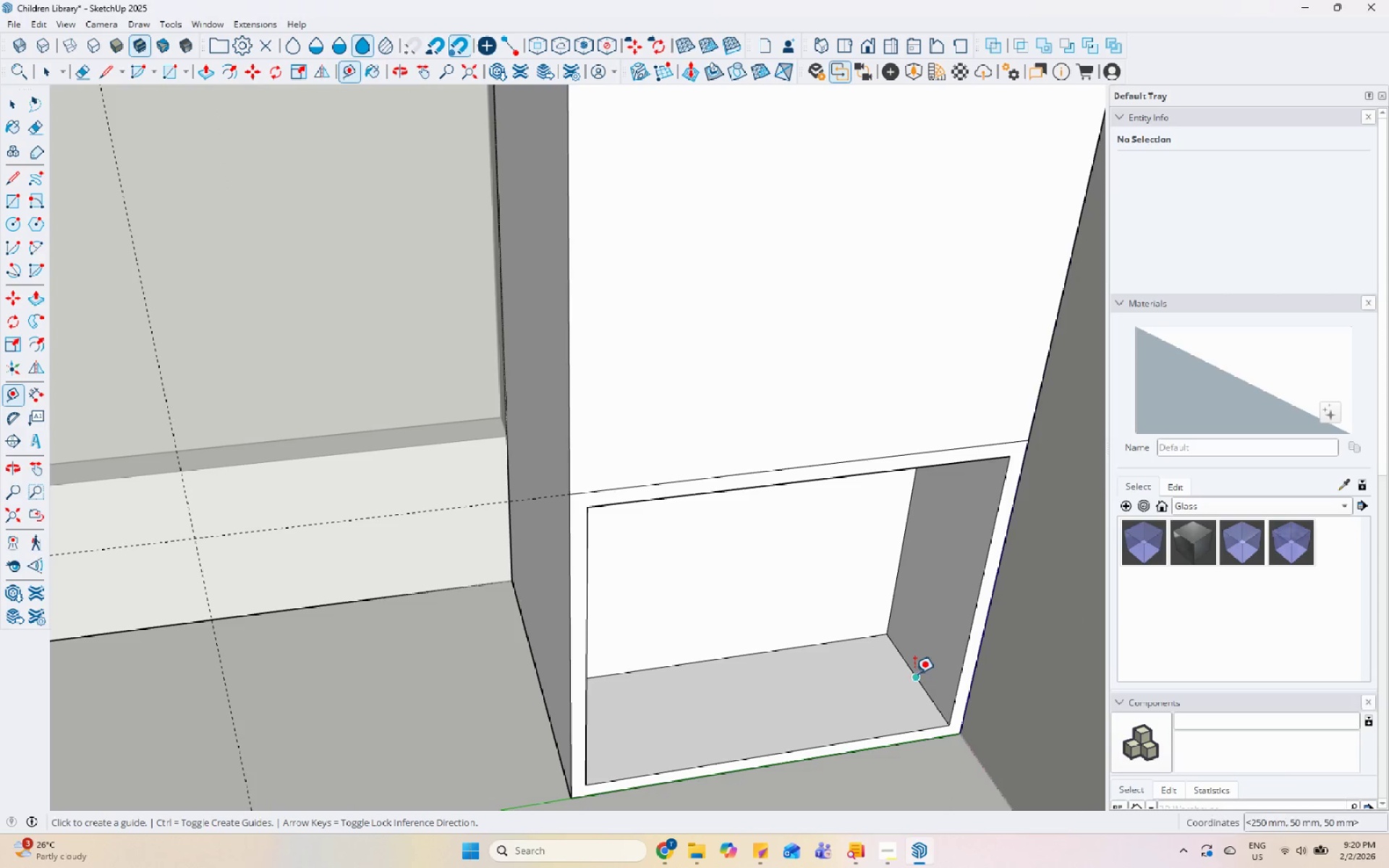 
left_click([914, 673])
 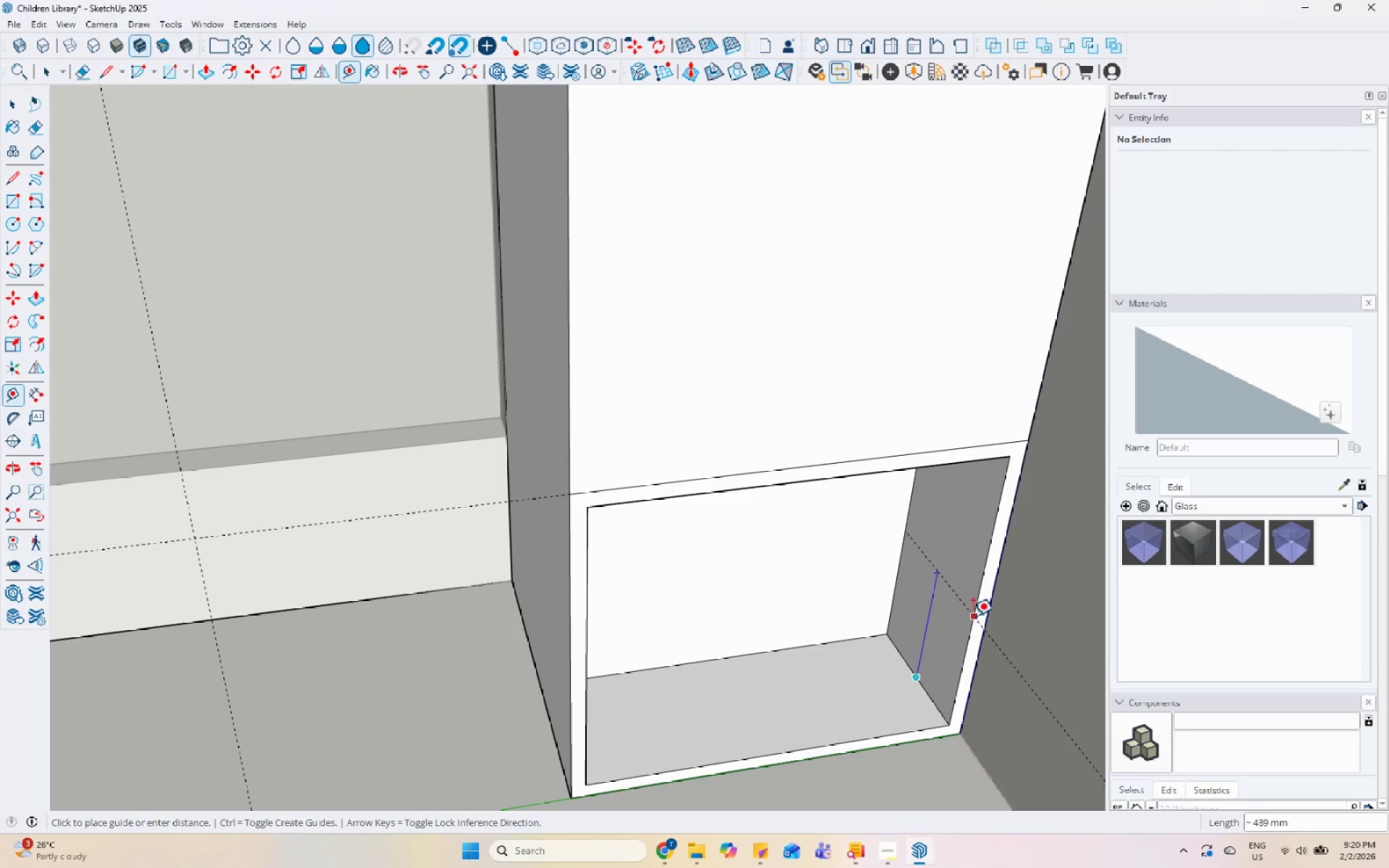 
left_click([974, 607])
 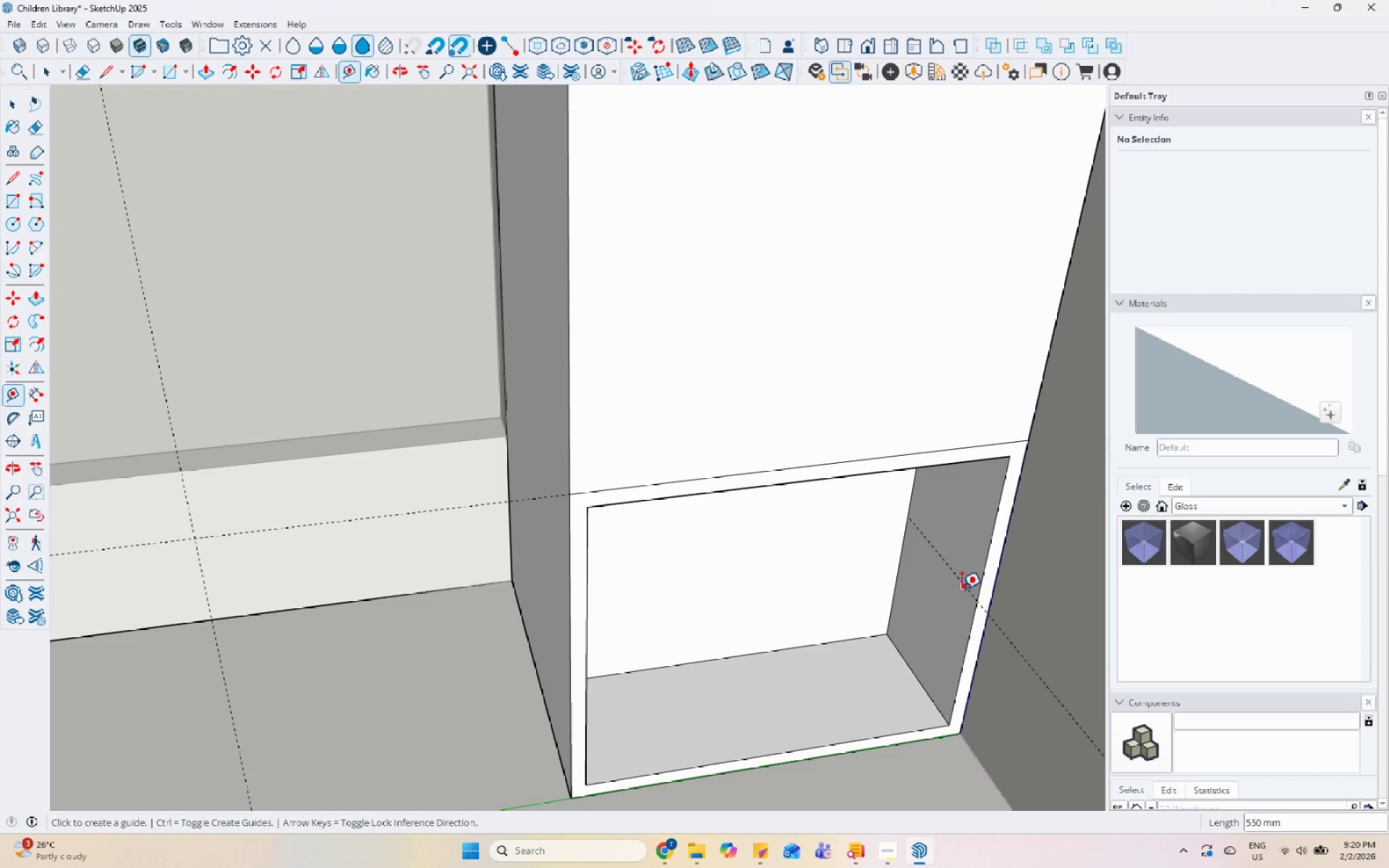 
left_click([960, 583])
 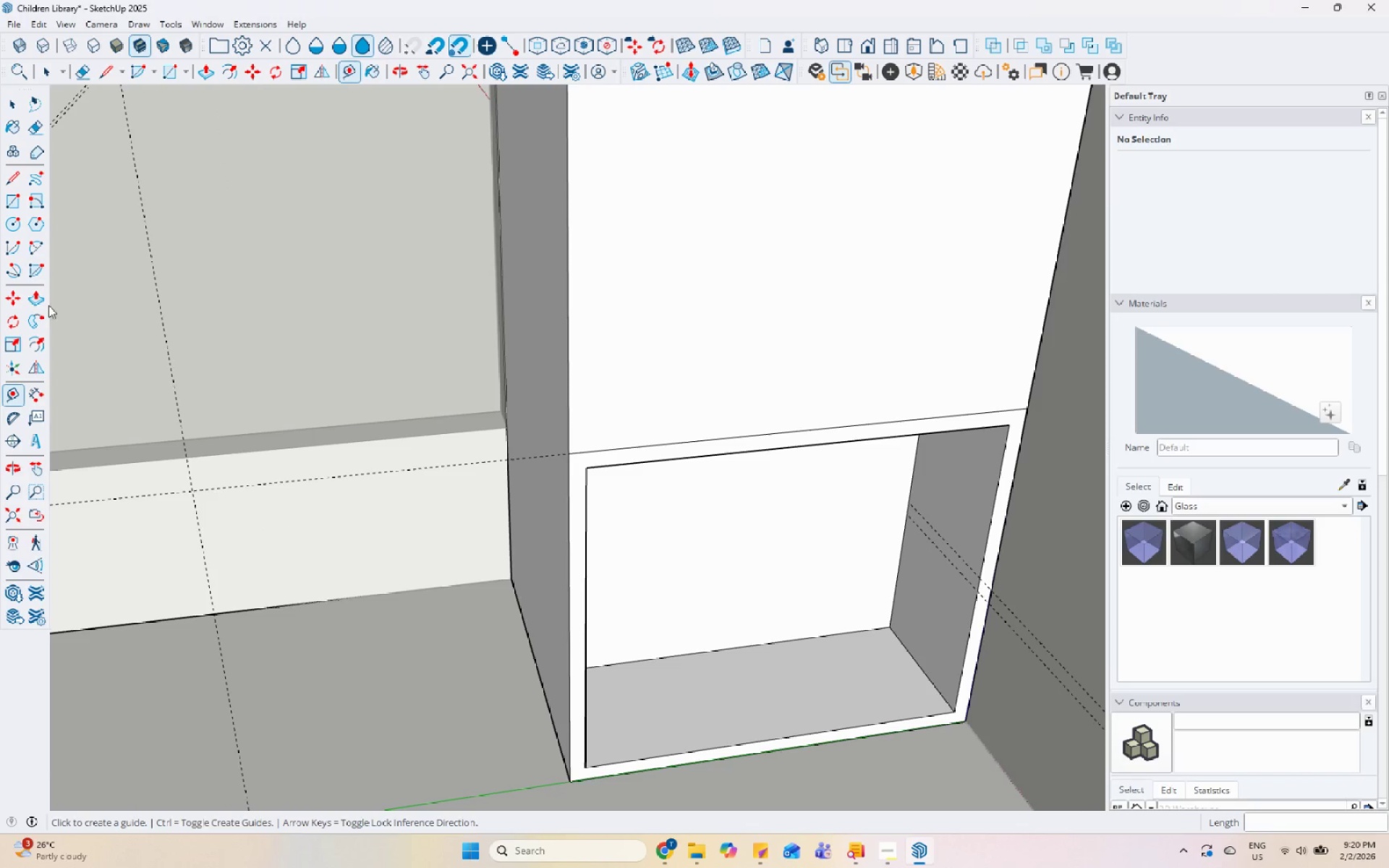 
left_click([20, 197])
 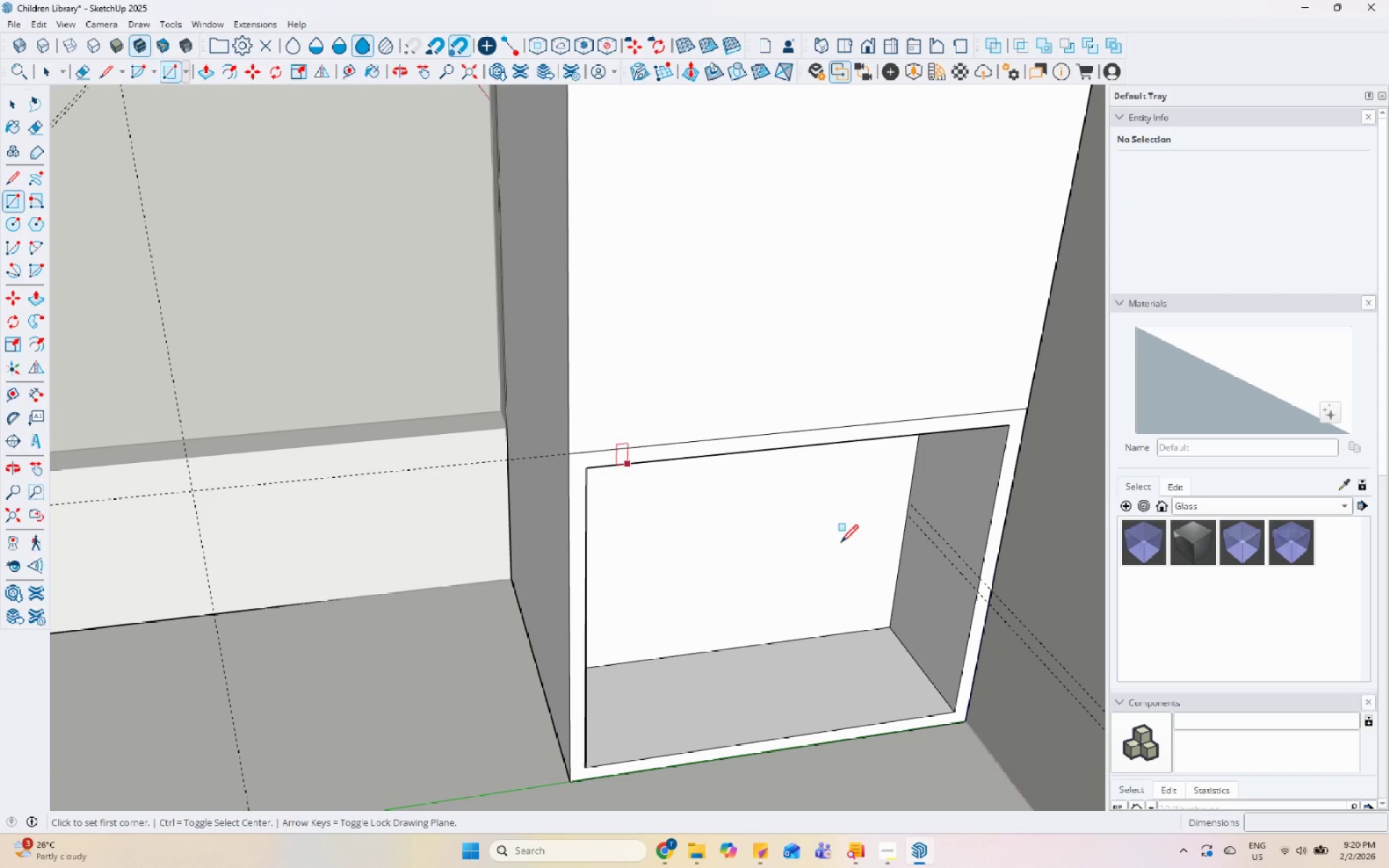 
scroll: coordinate [921, 568], scroll_direction: up, amount: 4.0
 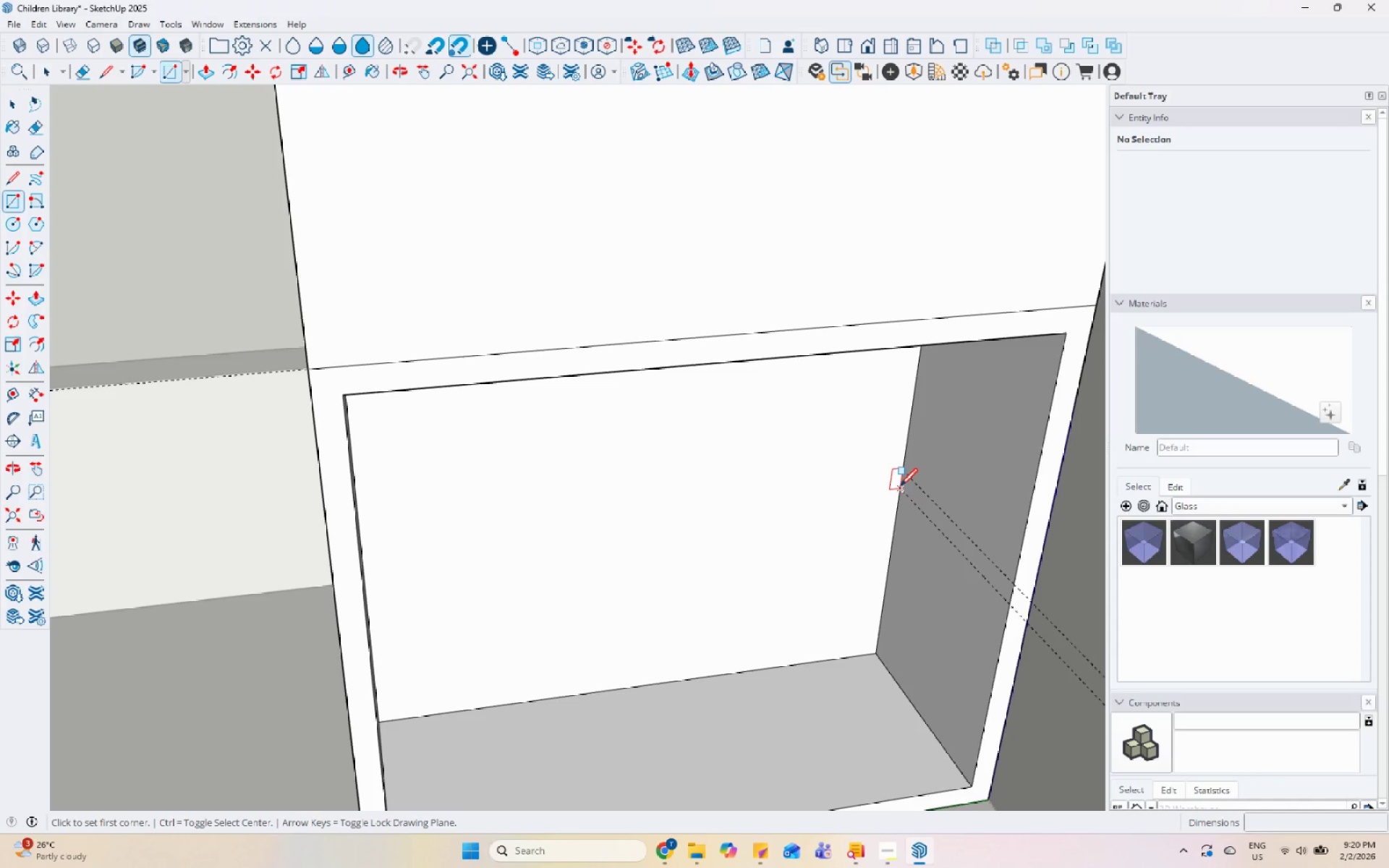 
left_click([900, 488])
 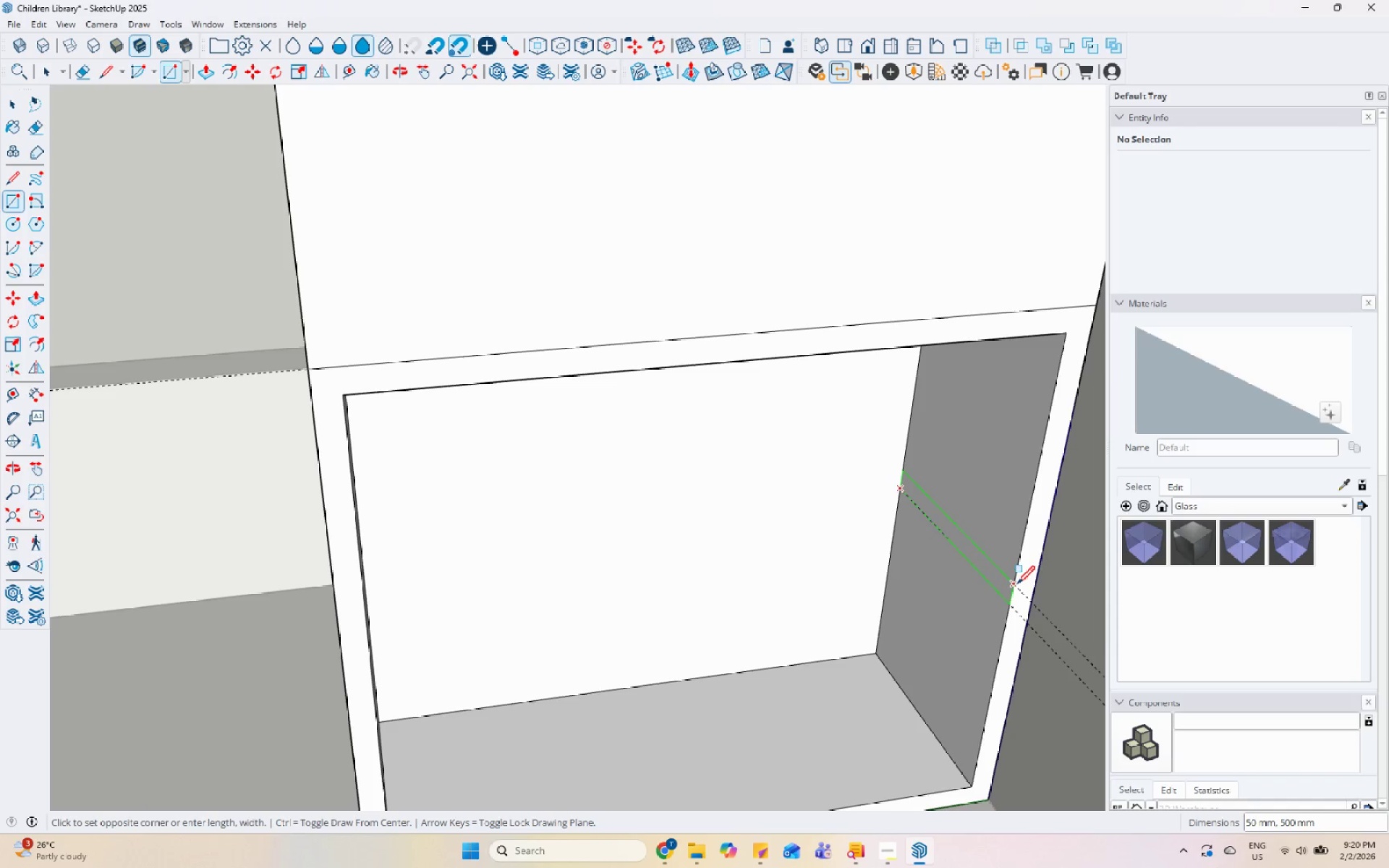 
left_click([1017, 585])
 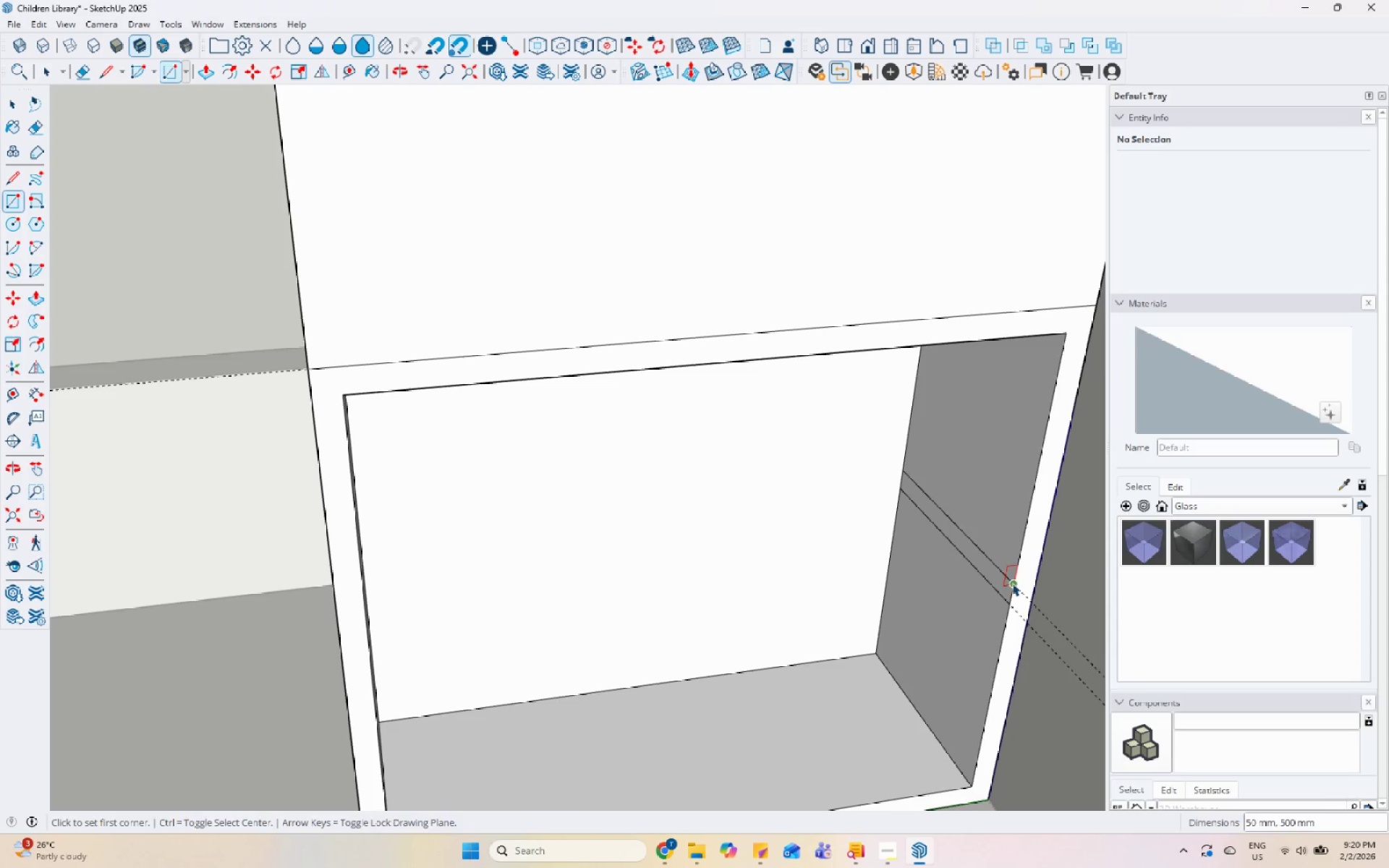 
key(Space)
 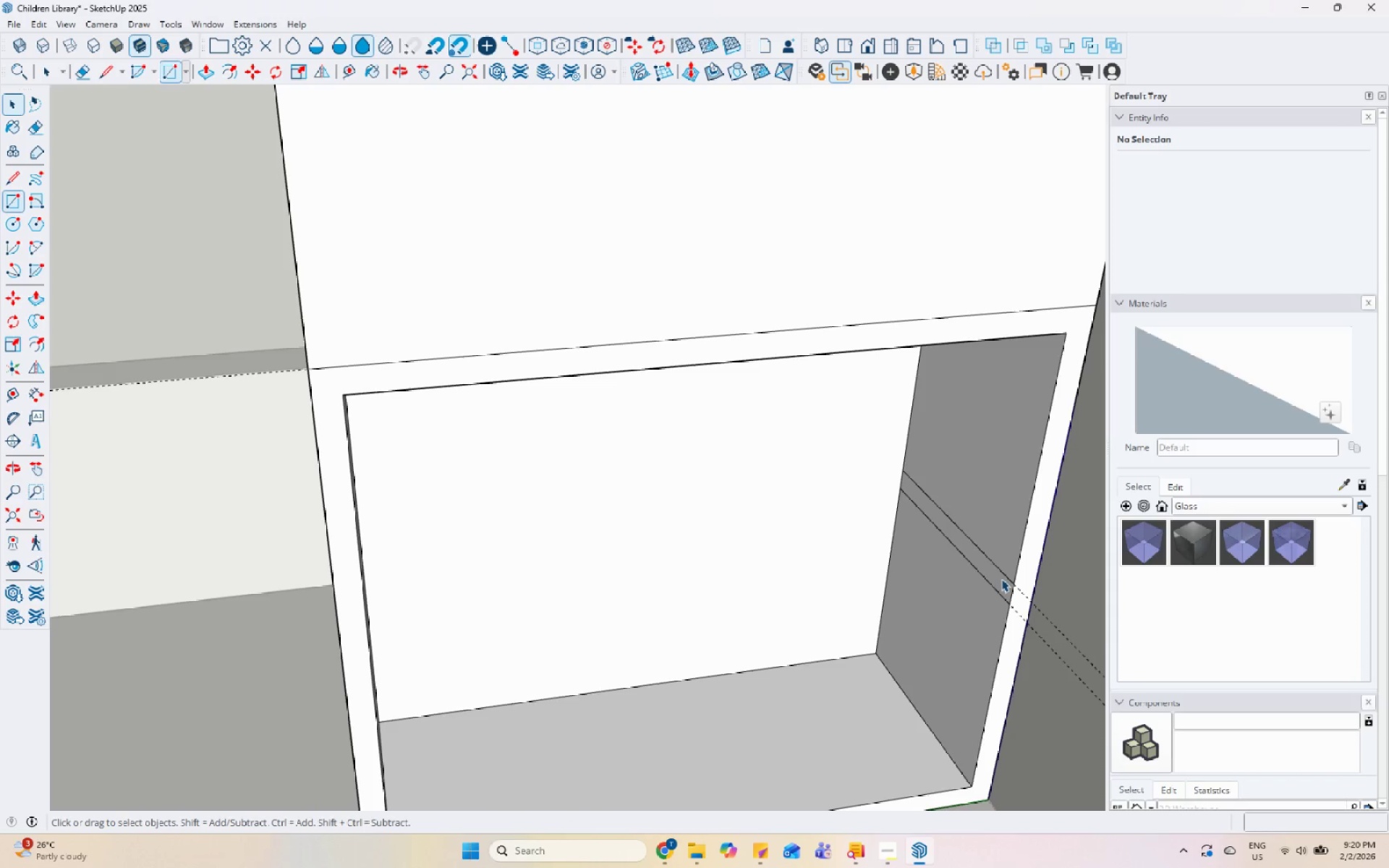 
double_click([1001, 579])
 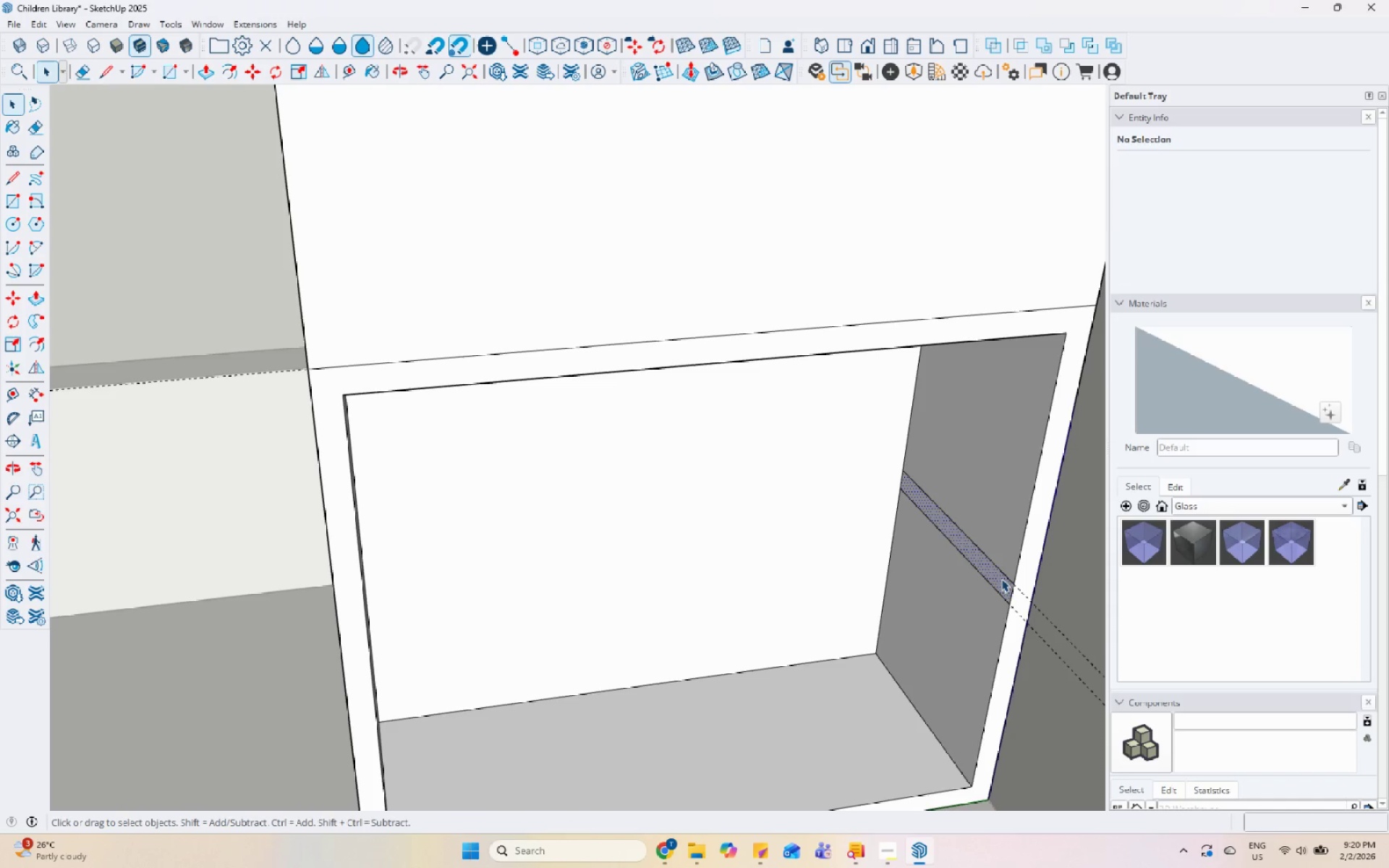 
key(P)
 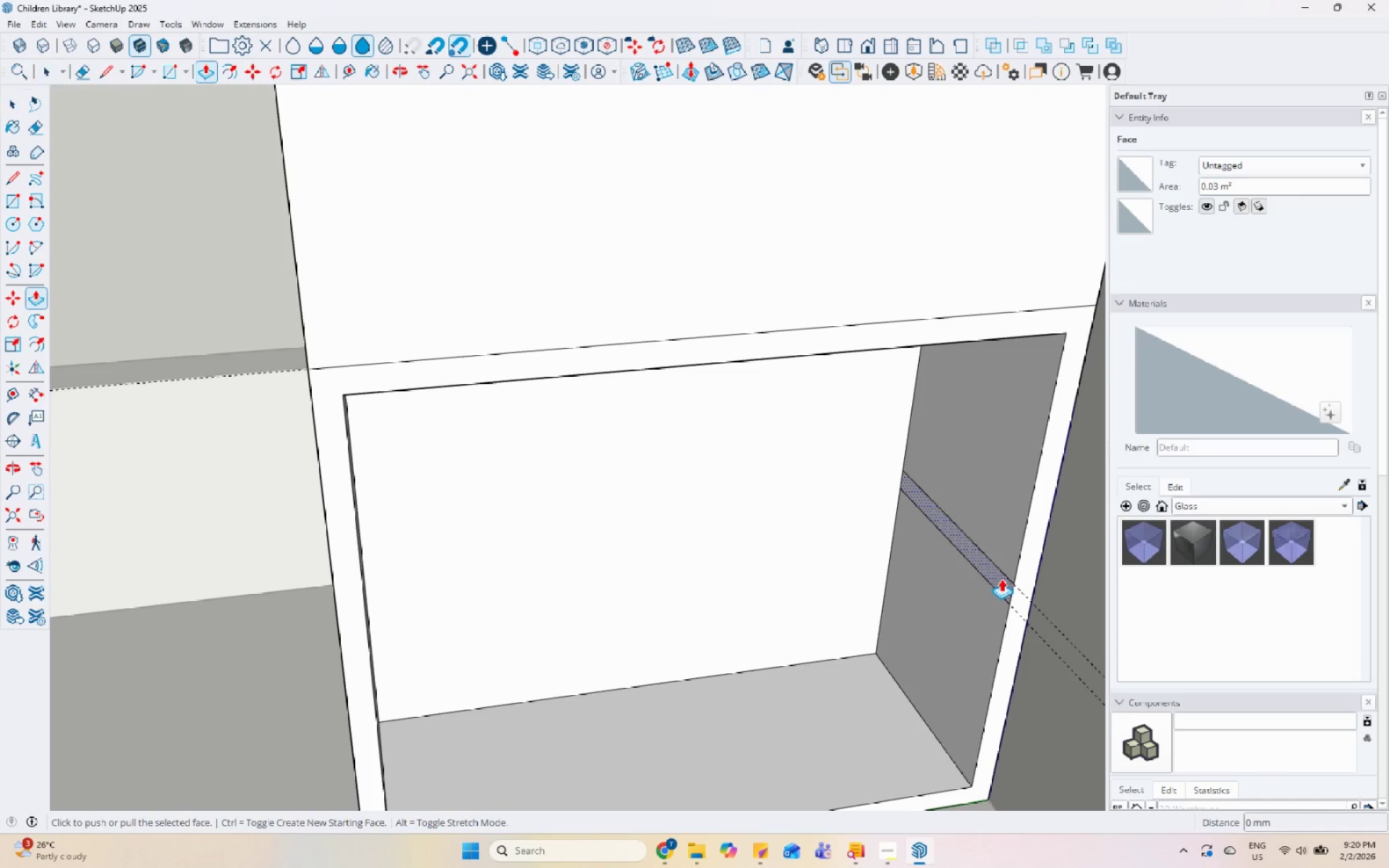 
left_click([1001, 579])
 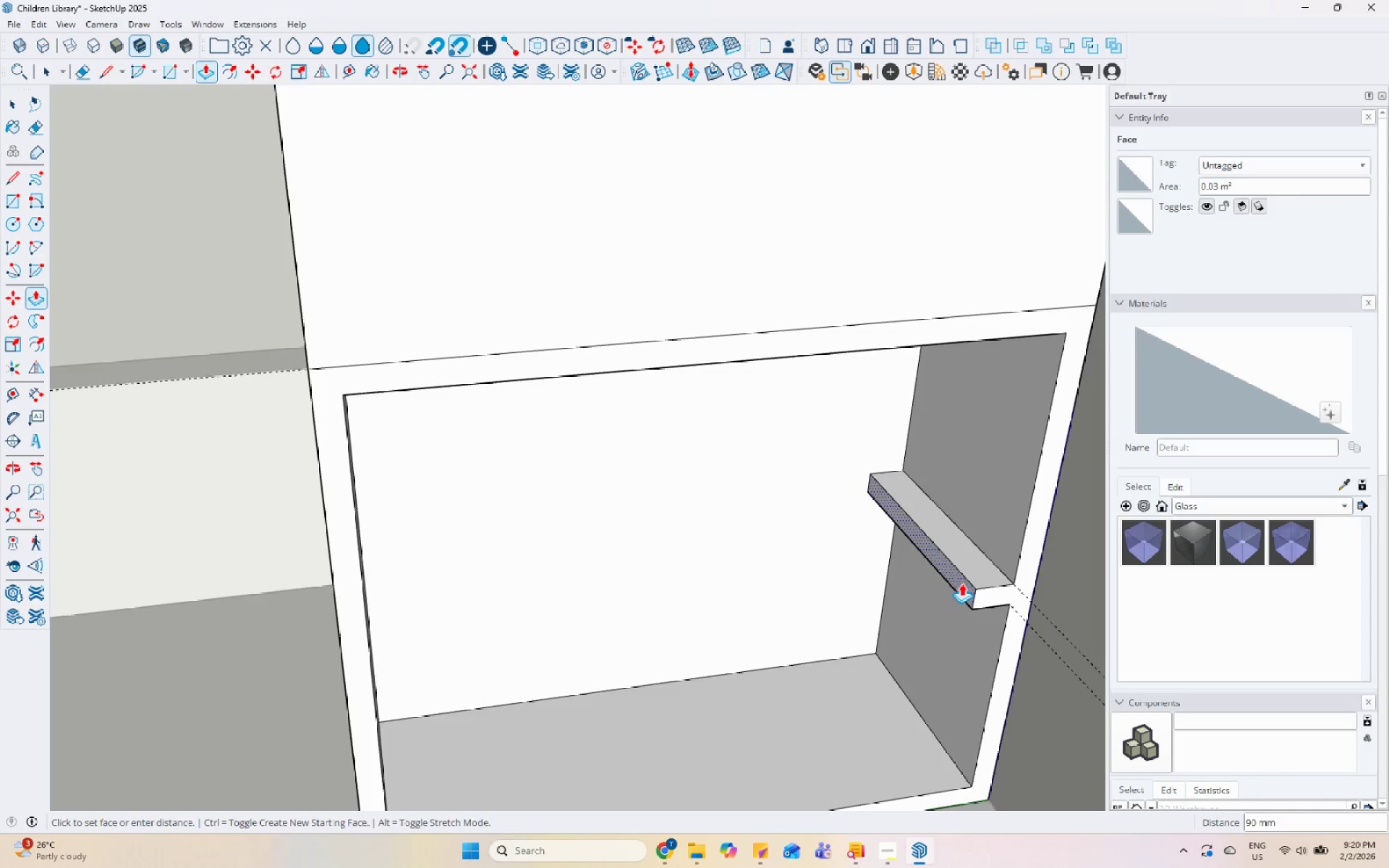 
scroll: coordinate [959, 584], scroll_direction: down, amount: 4.0
 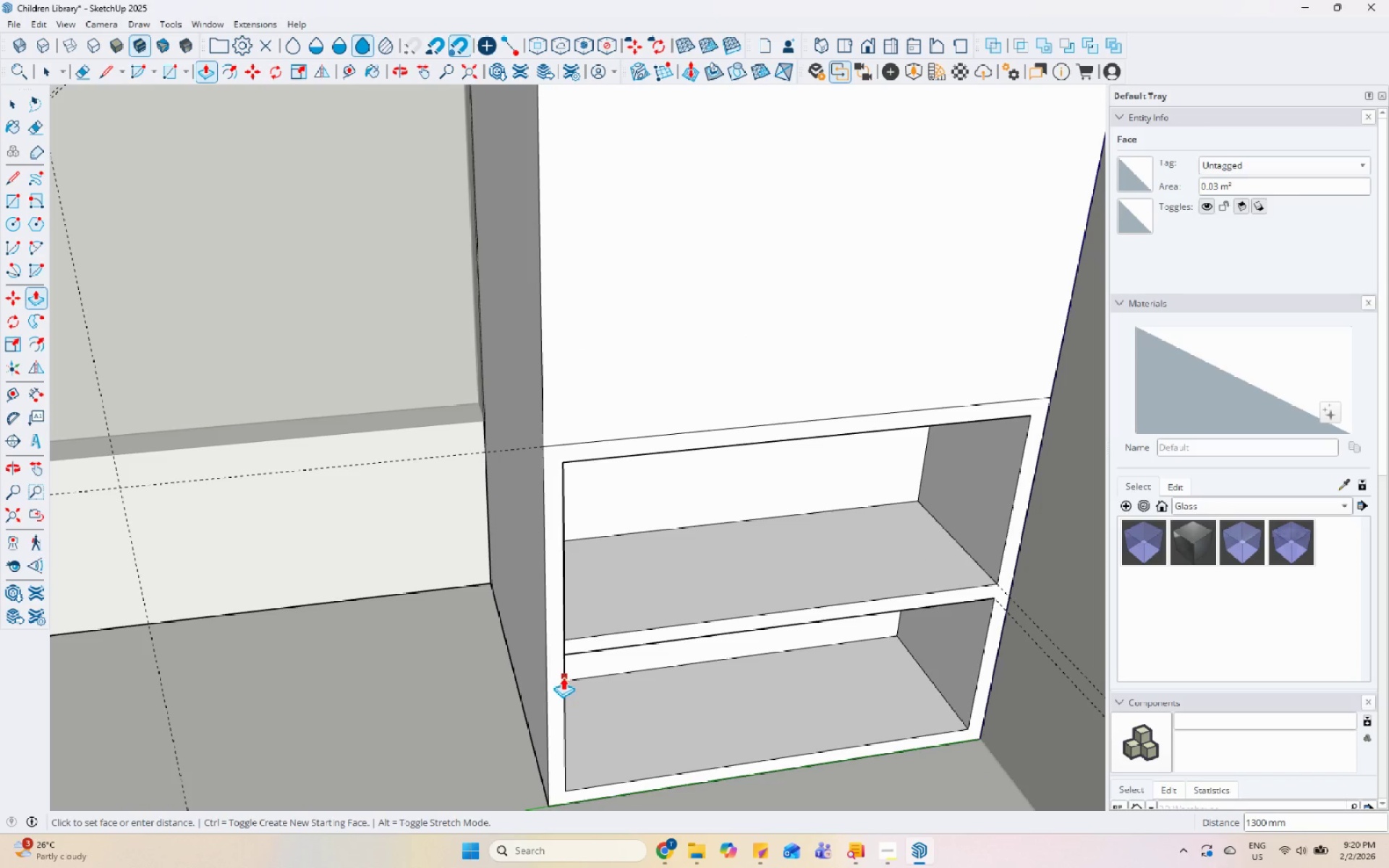 
left_click([560, 677])
 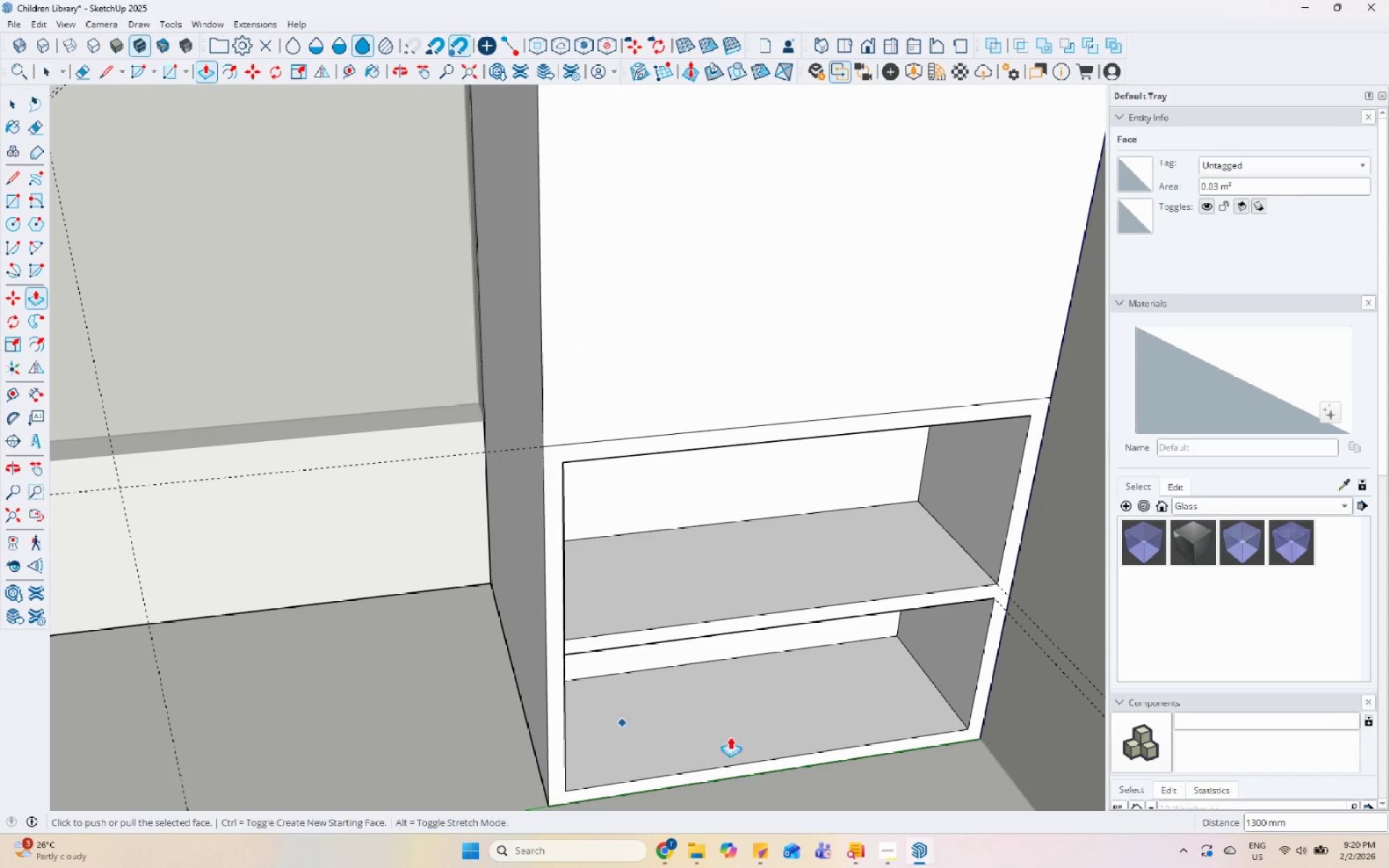 
scroll: coordinate [810, 744], scroll_direction: down, amount: 6.0
 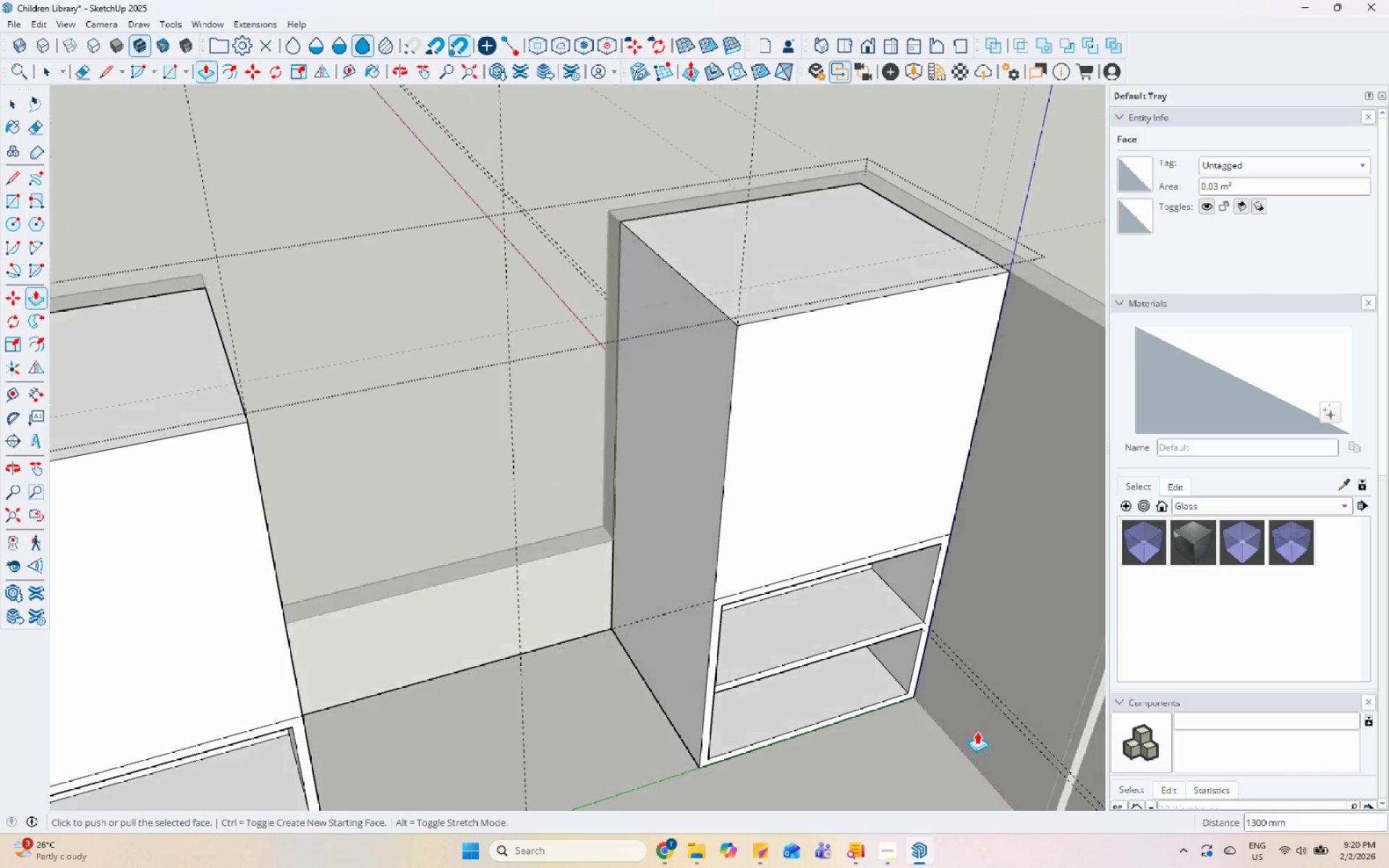 
key(Escape)
 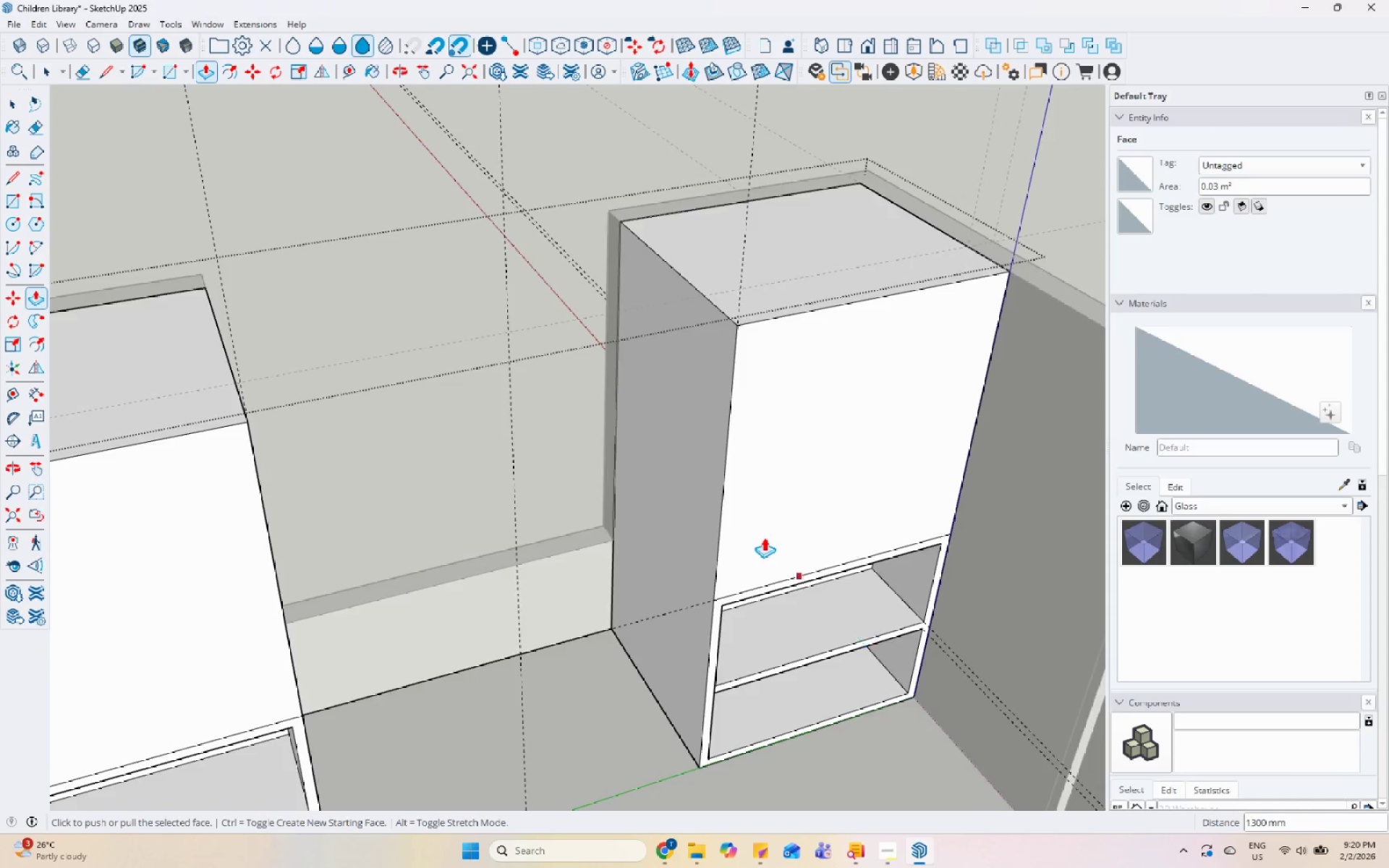 
key(Escape)
 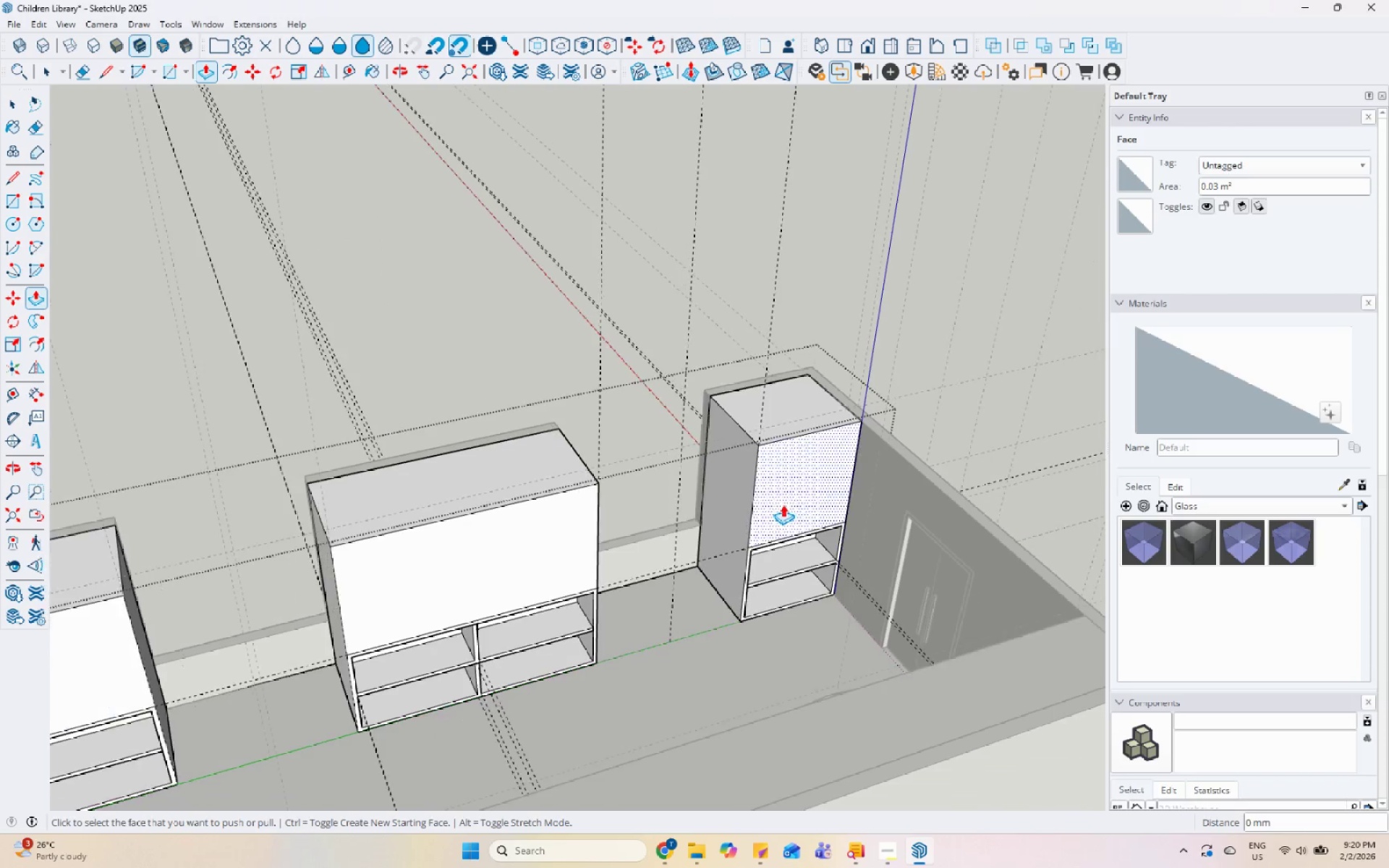 
key(Space)
 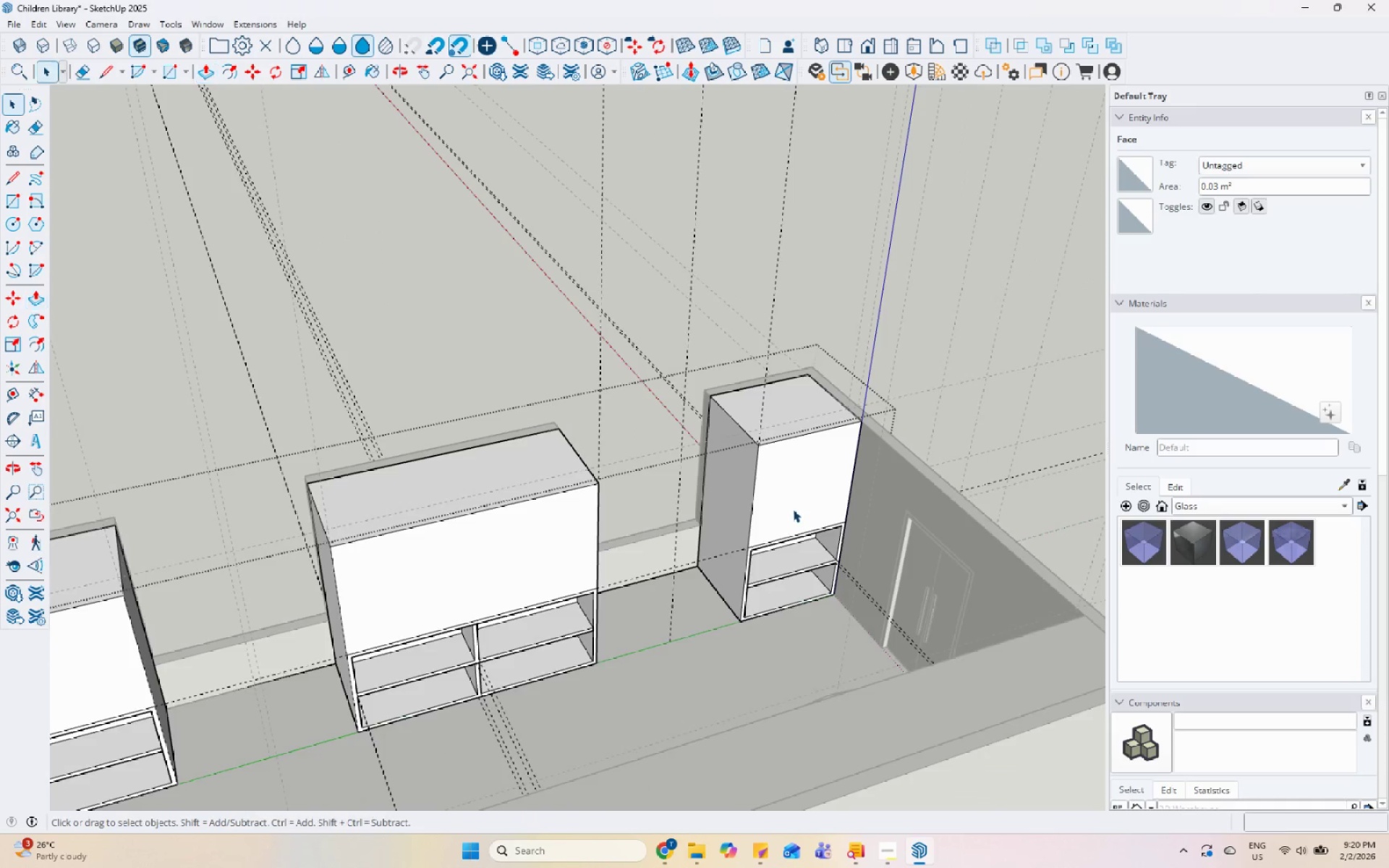 
key(Escape)
 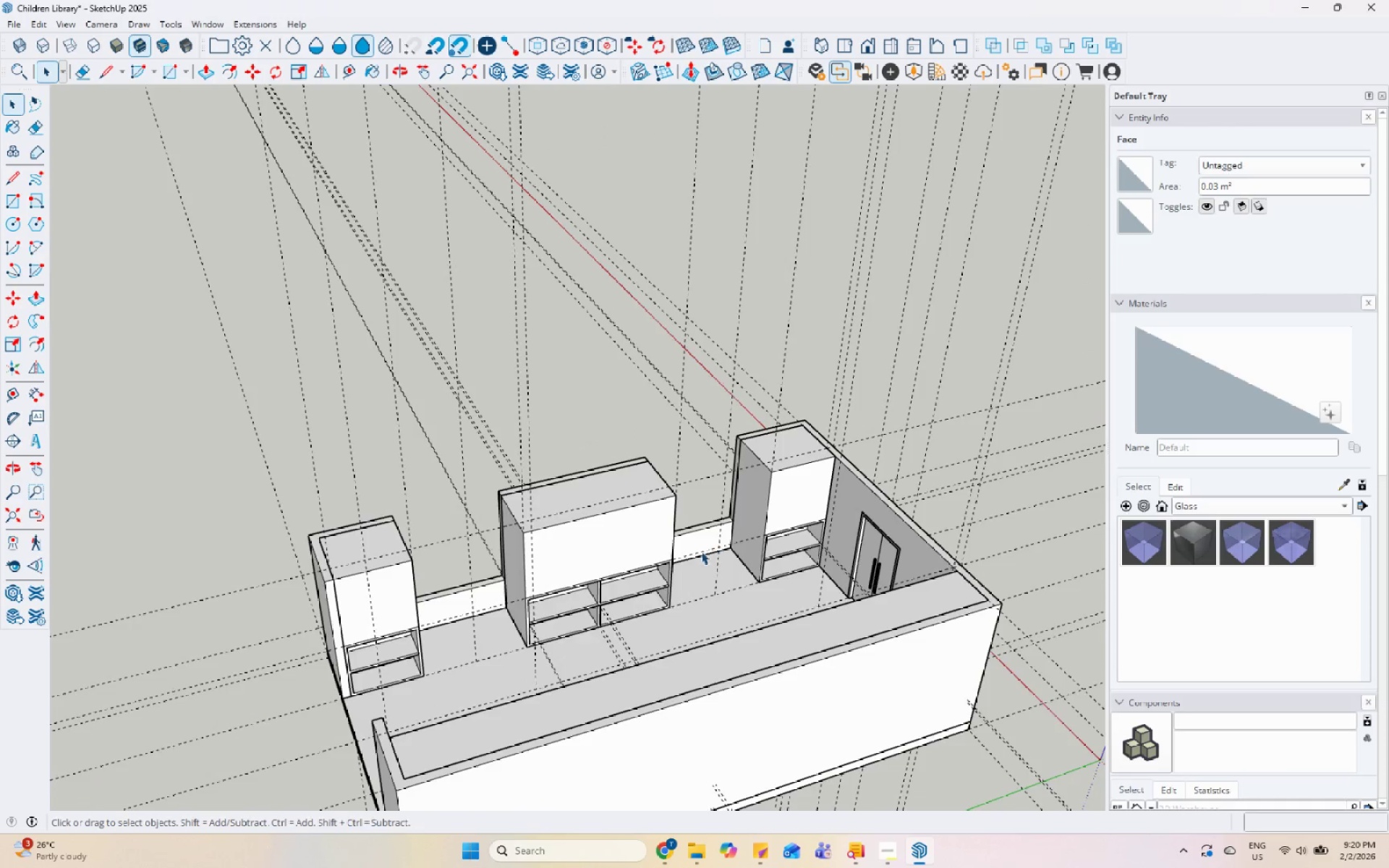 
key(Escape)
 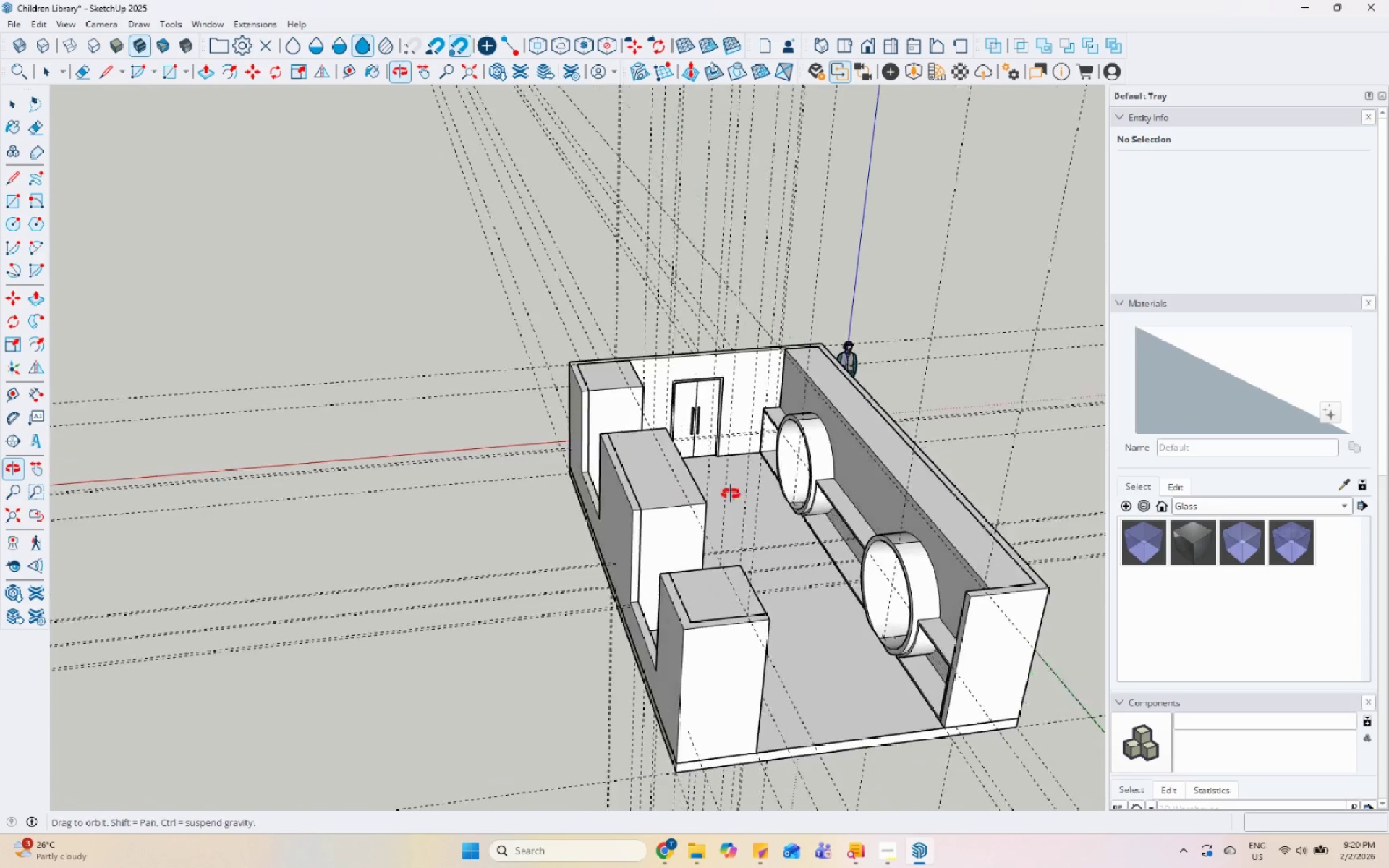 
scroll: coordinate [792, 514], scroll_direction: down, amount: 15.0
 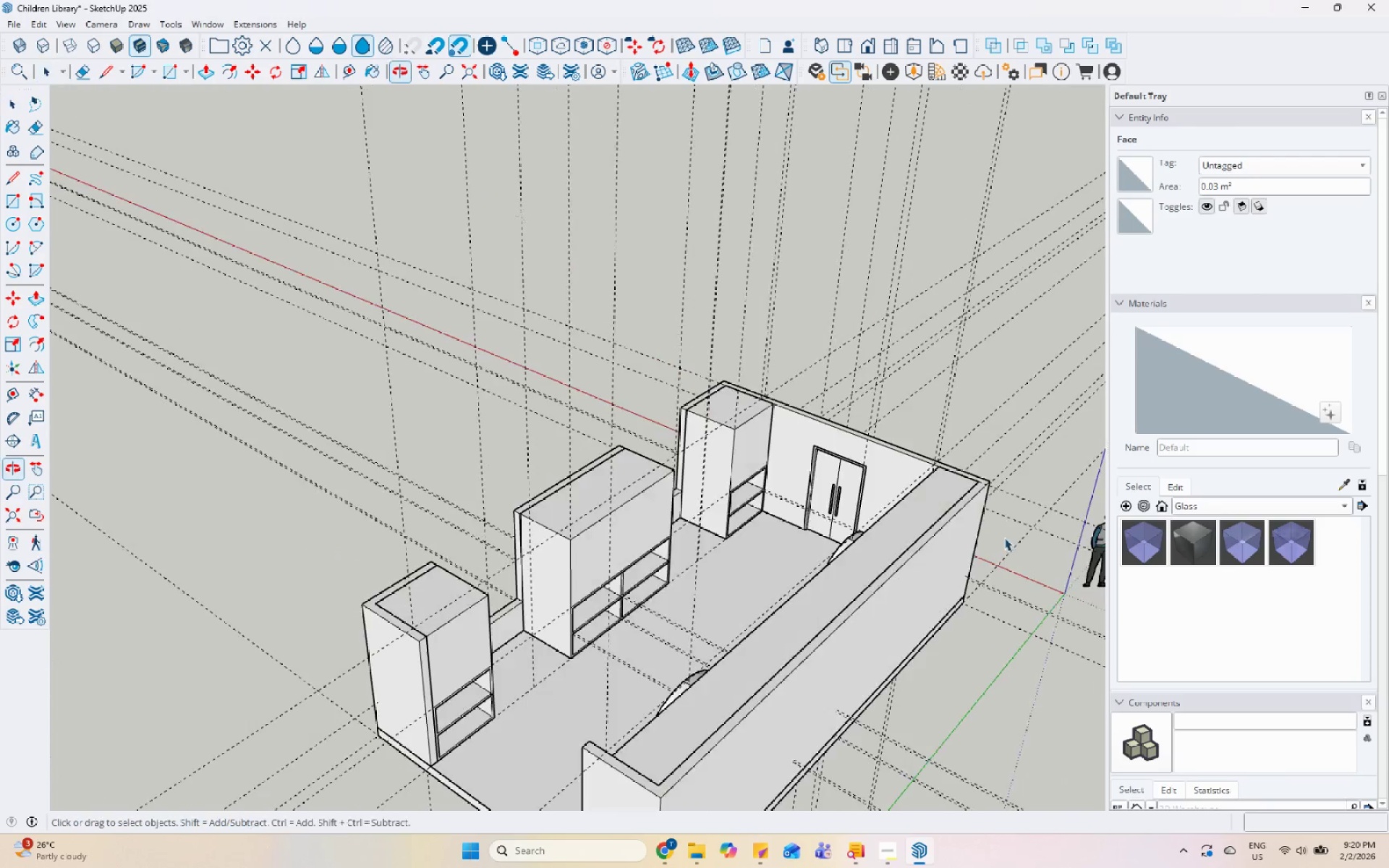 
scroll: coordinate [226, 244], scroll_direction: none, amount: 0.0
 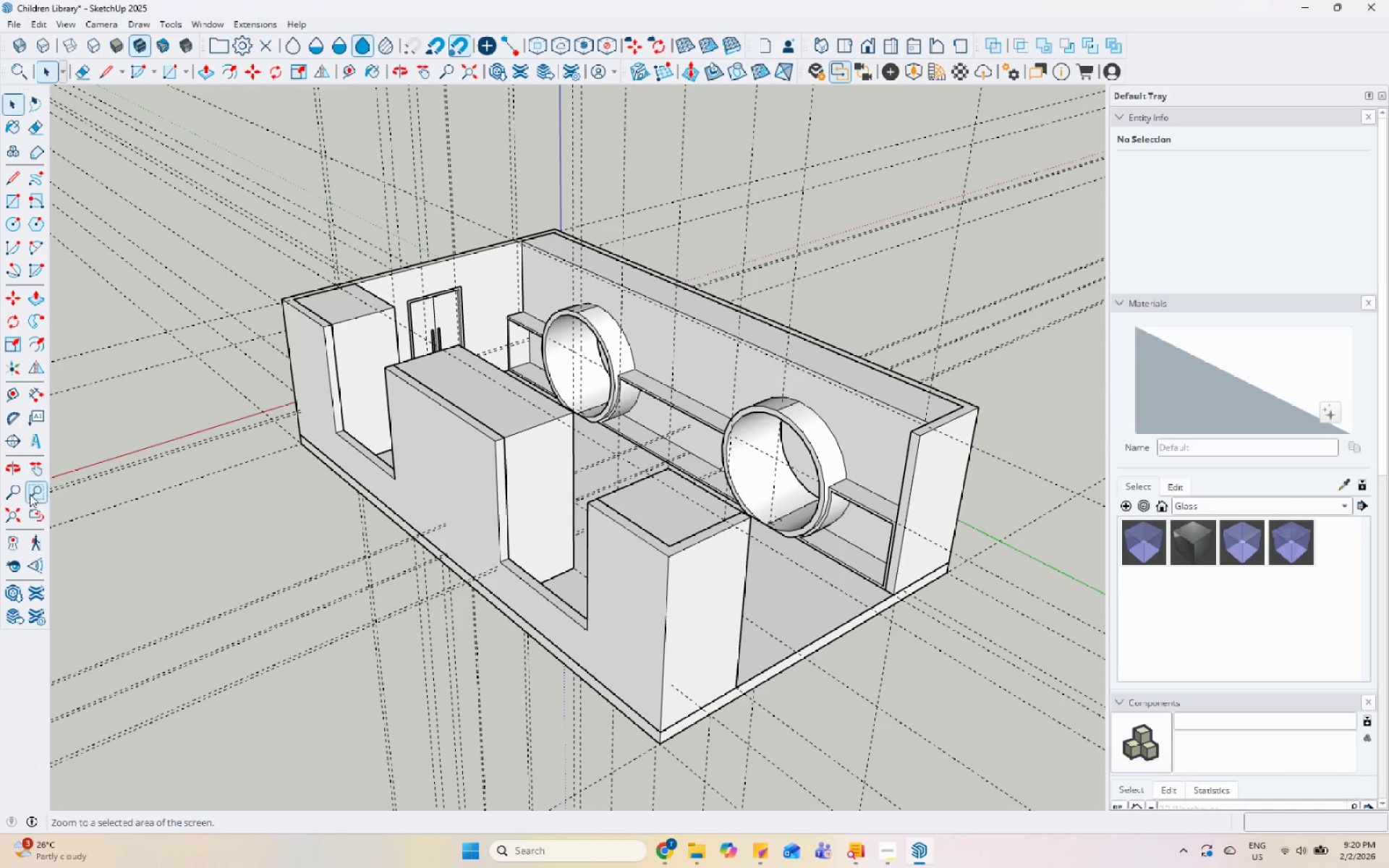 
wait(7.6)
 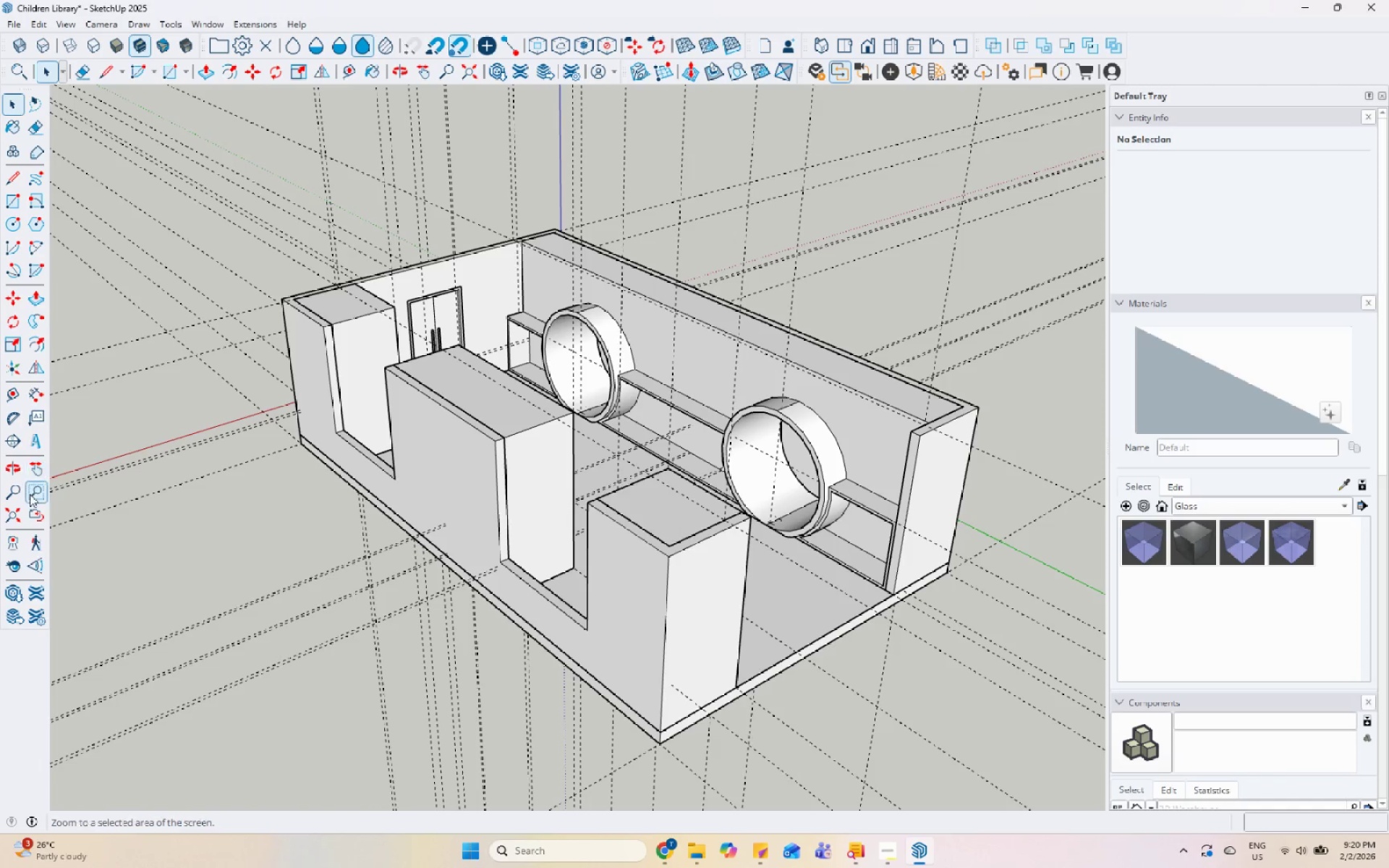 
left_click([455, 461])
 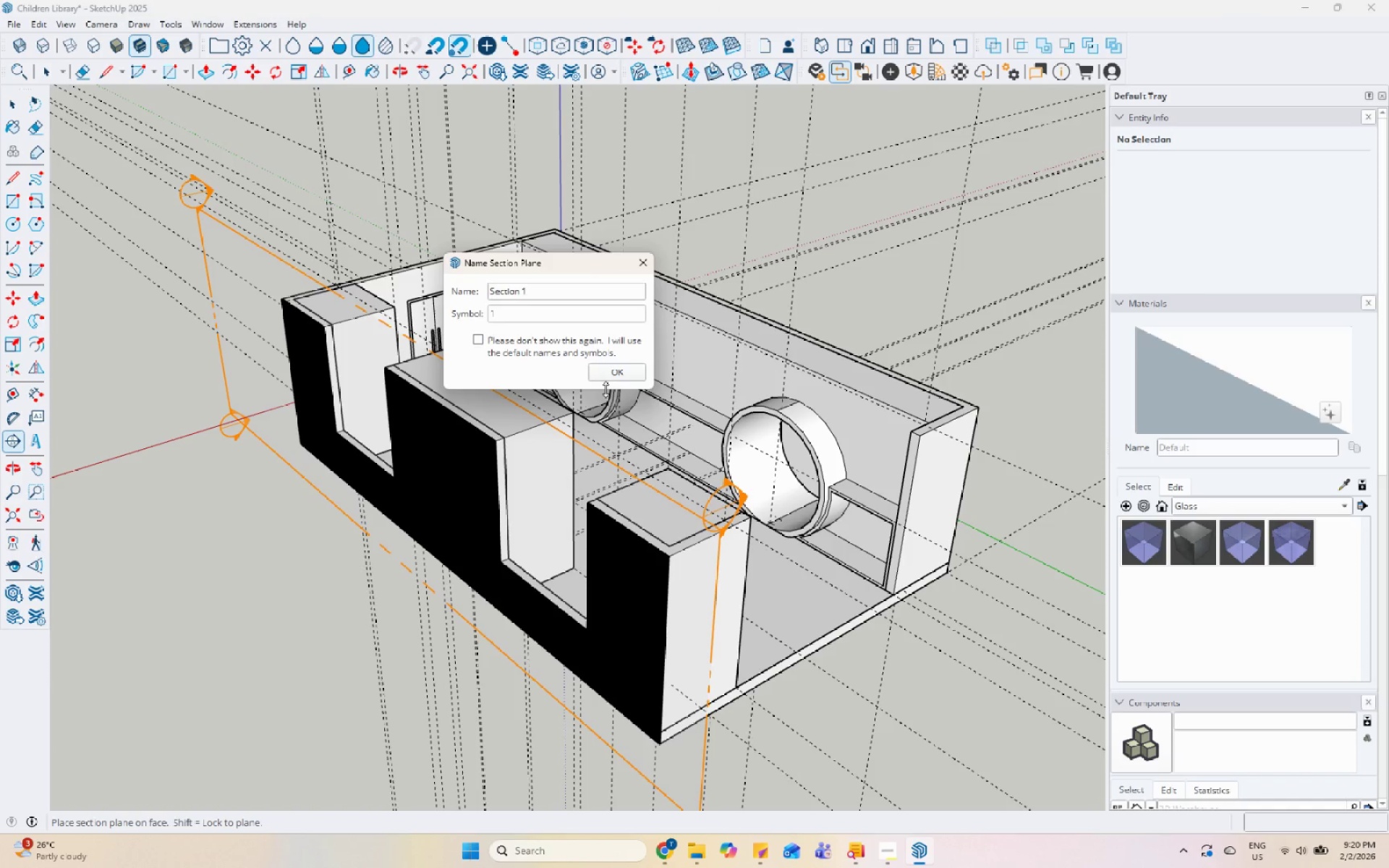 
left_click([613, 385])
 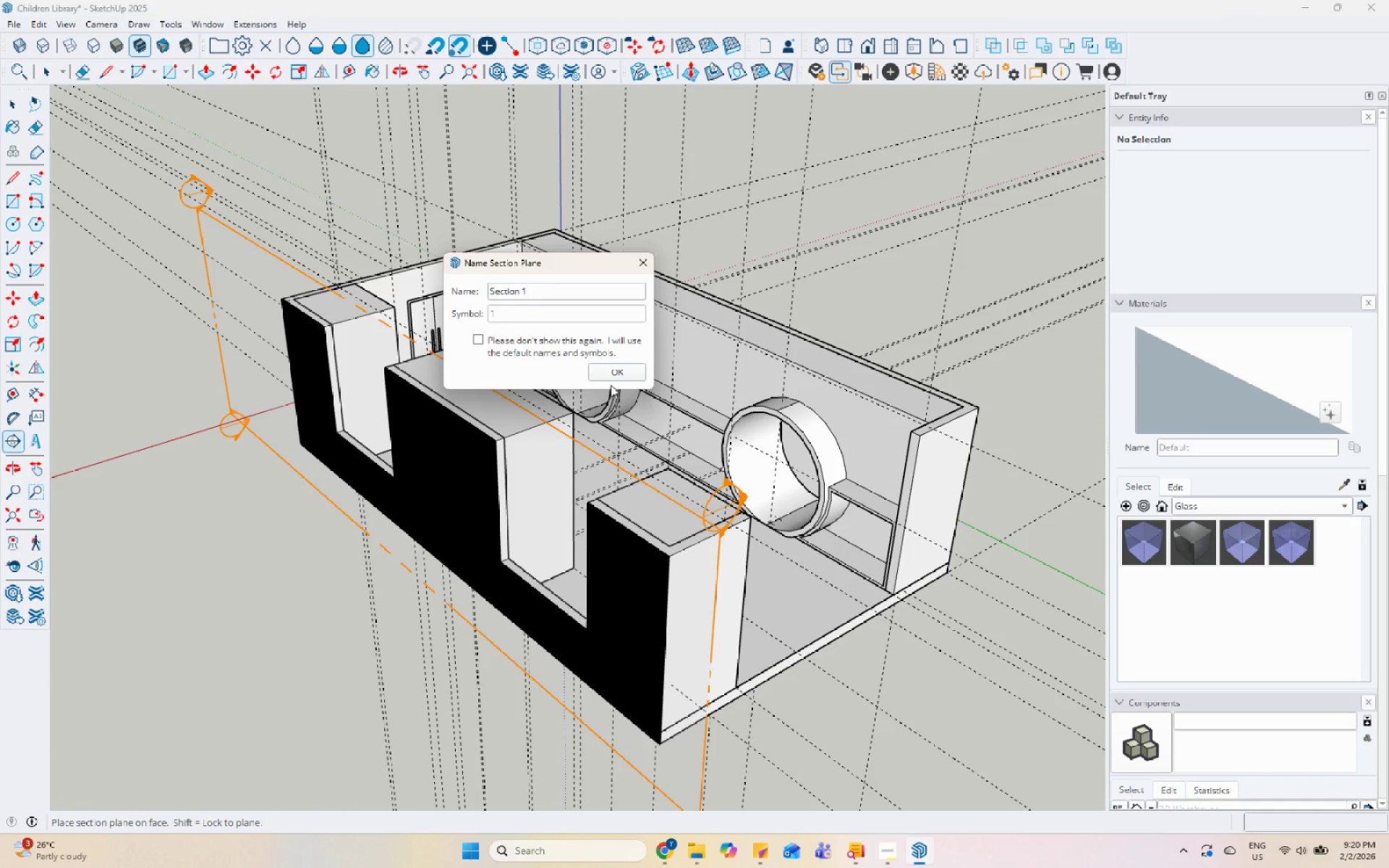 
left_click([614, 375])
 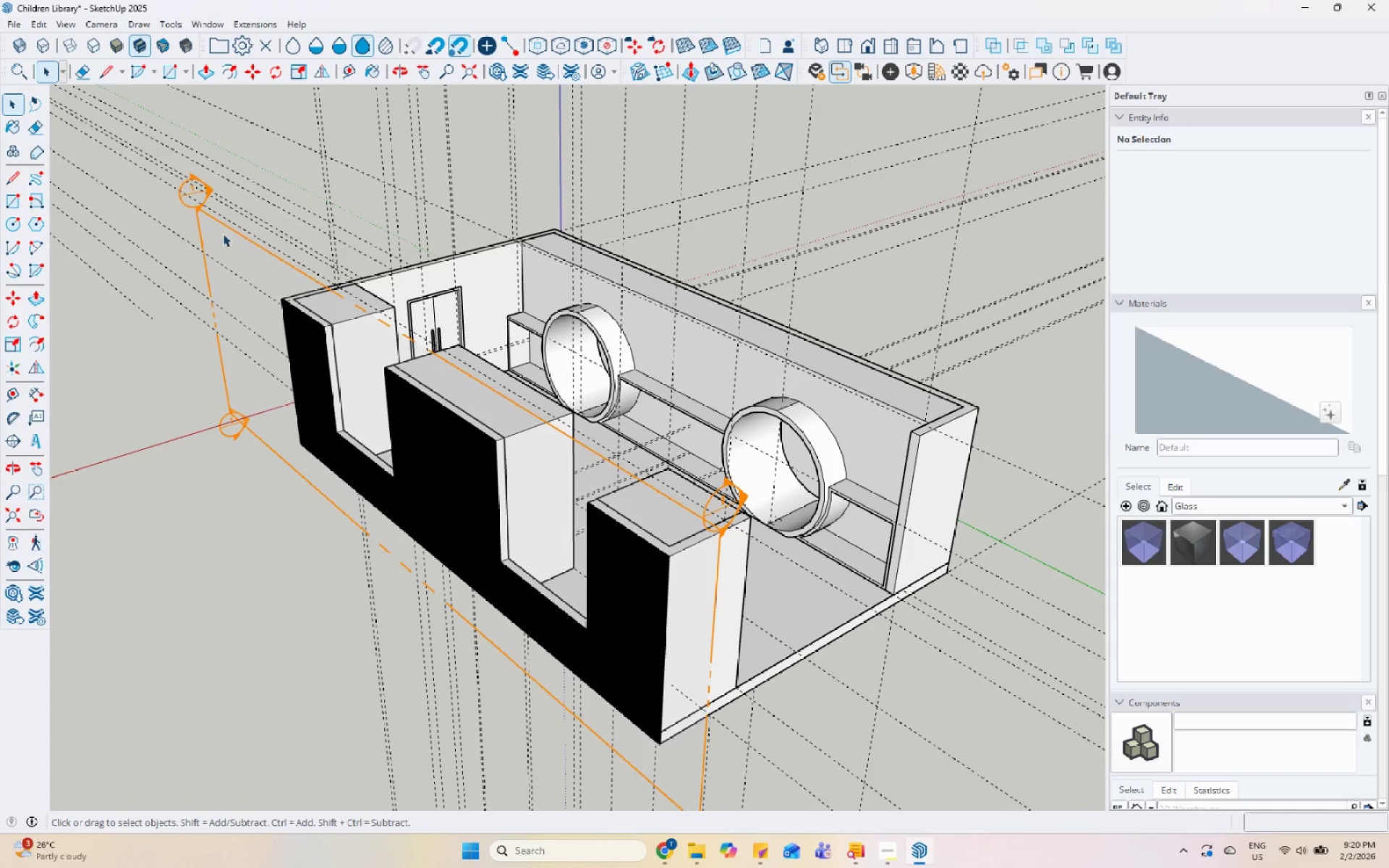 
left_click([229, 234])
 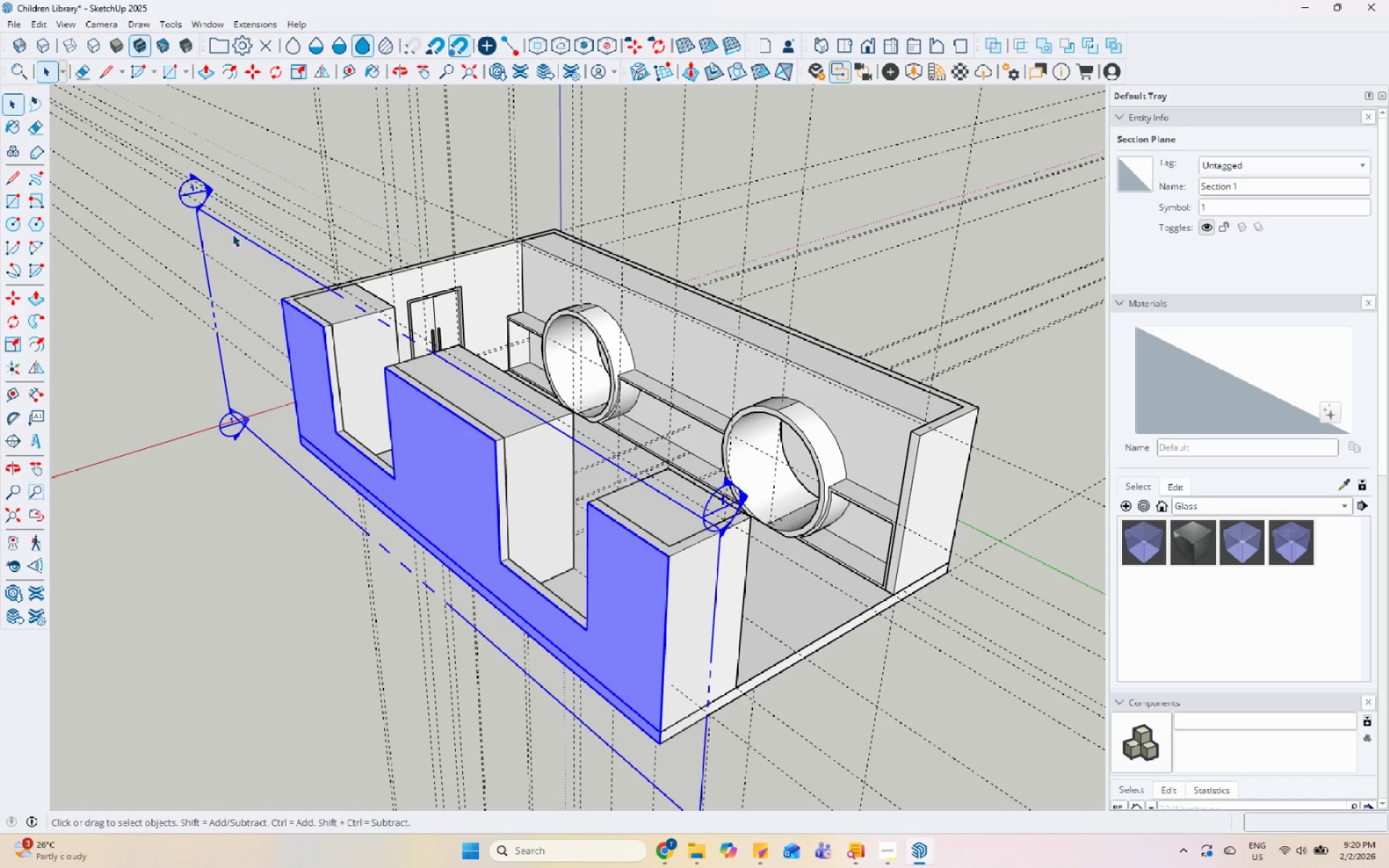 
key(M)
 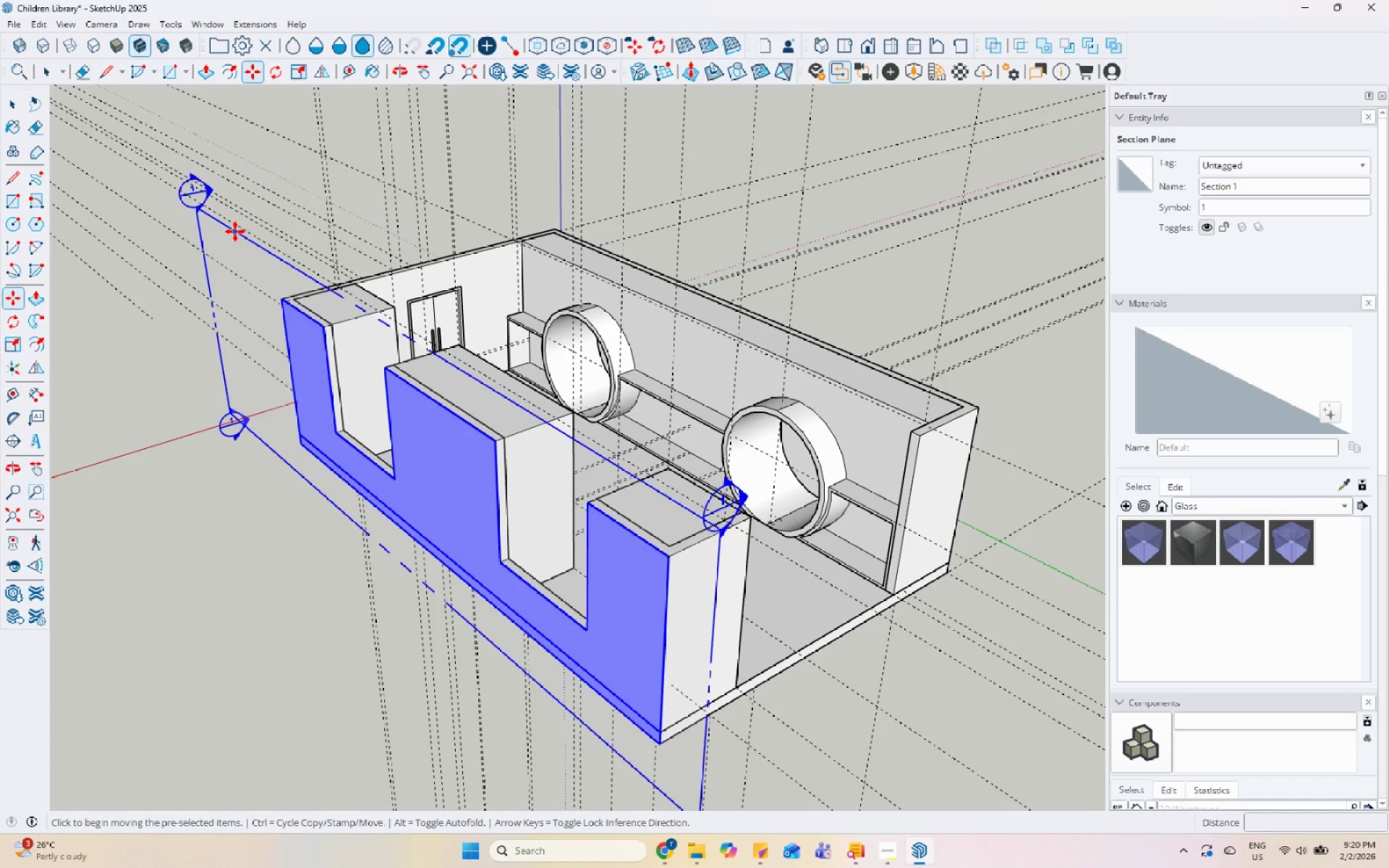 
left_click([235, 231])
 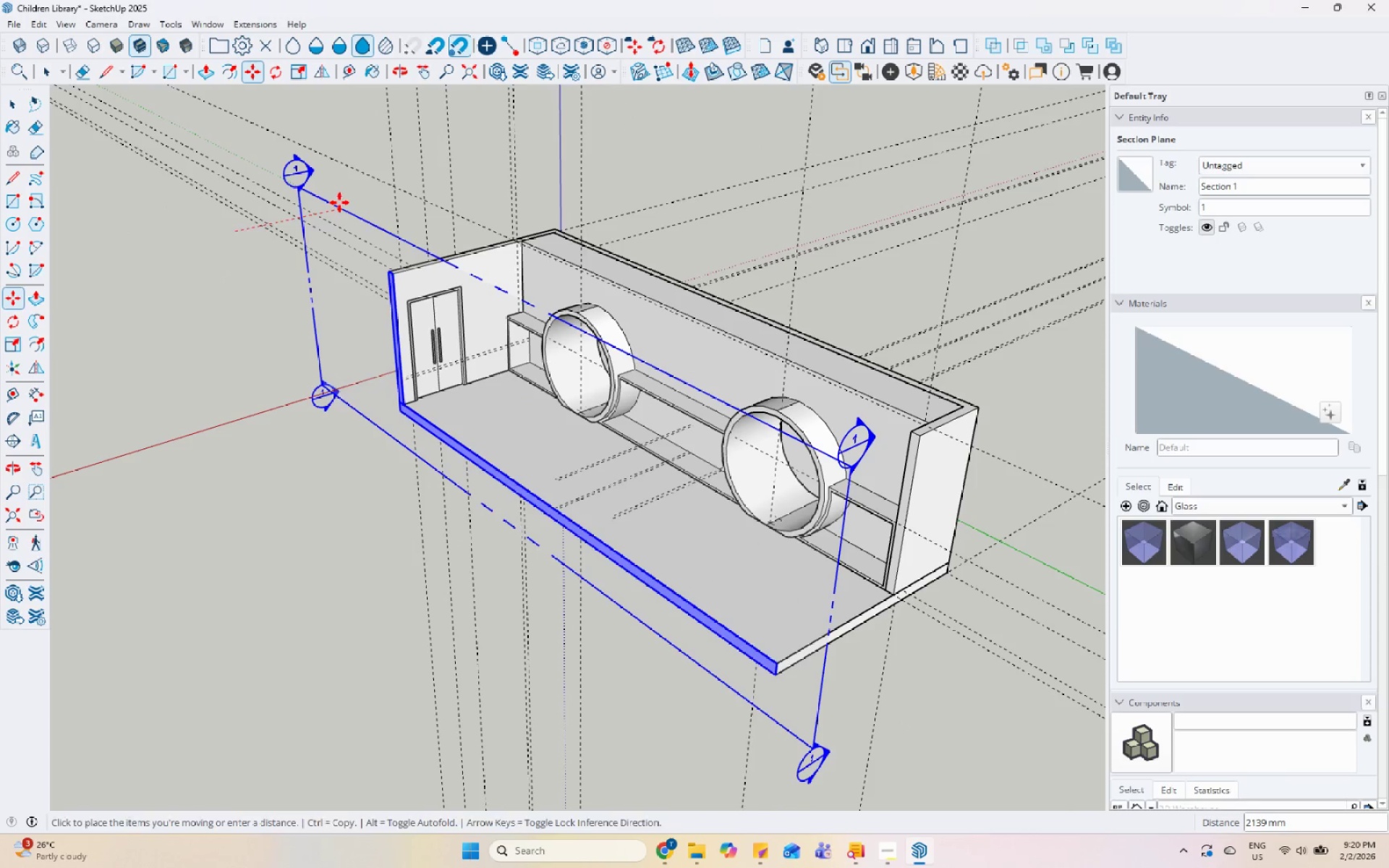 
key(Space)
 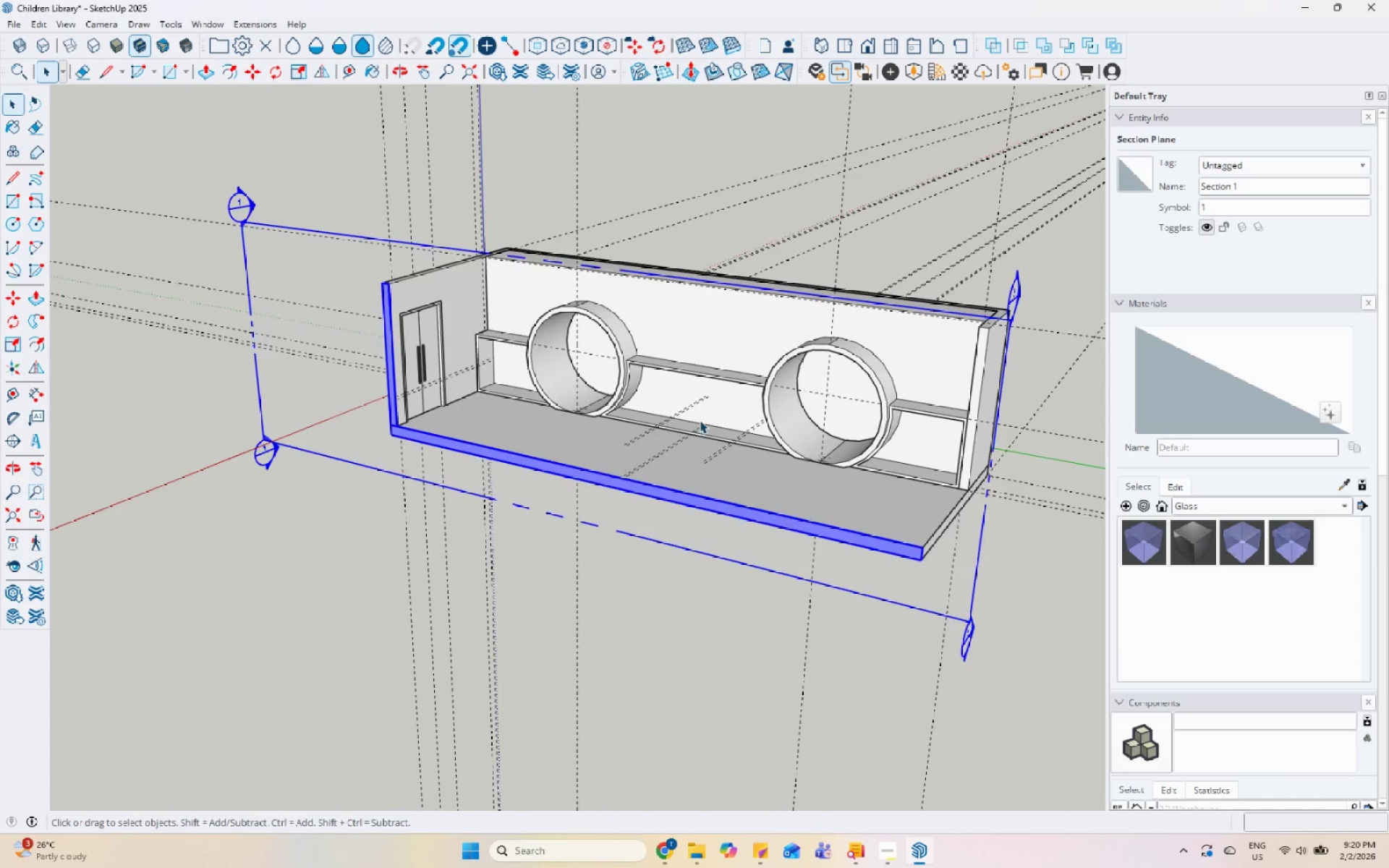 
key(Escape)
 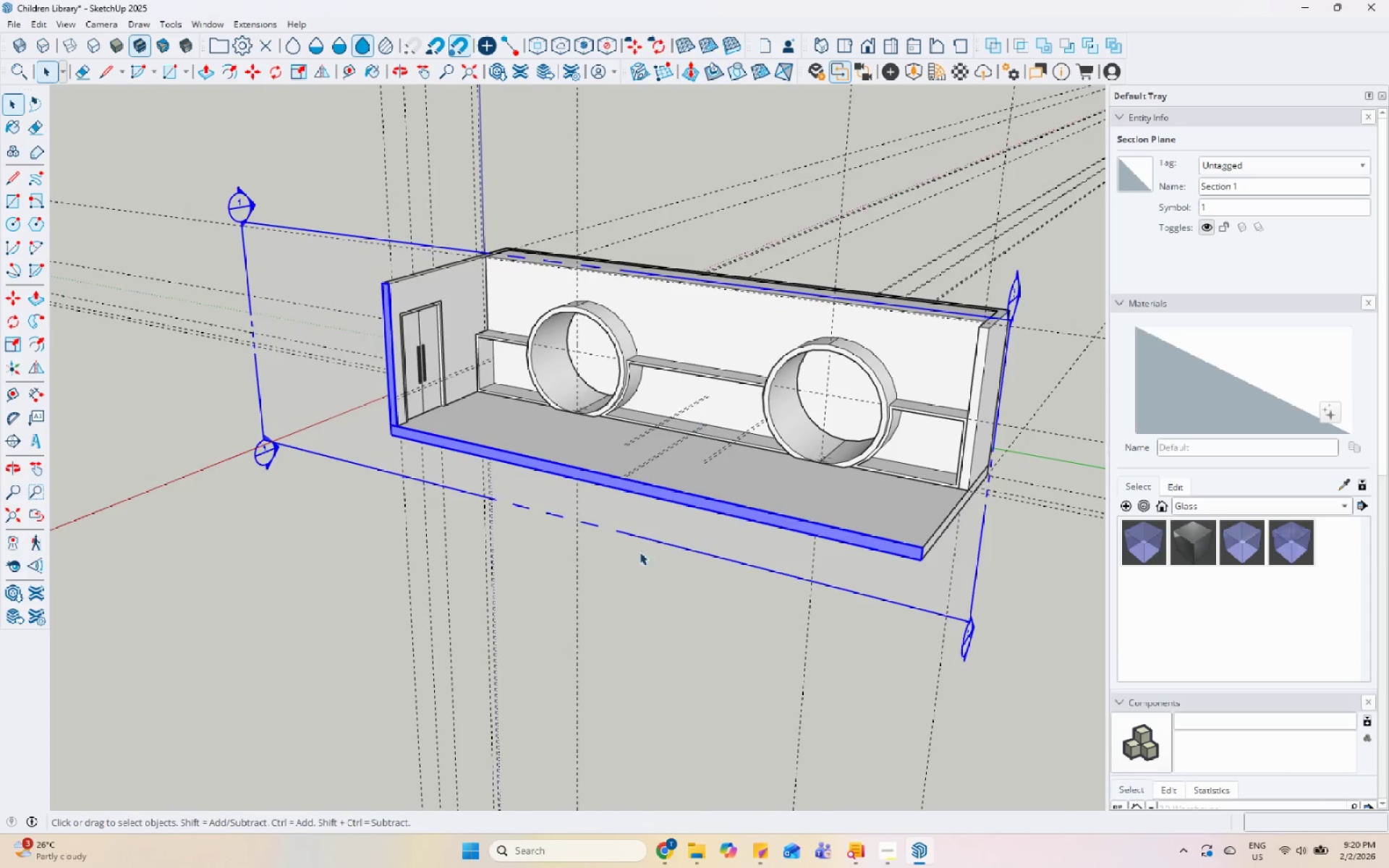 
scroll: coordinate [568, 666], scroll_direction: up, amount: 5.0
 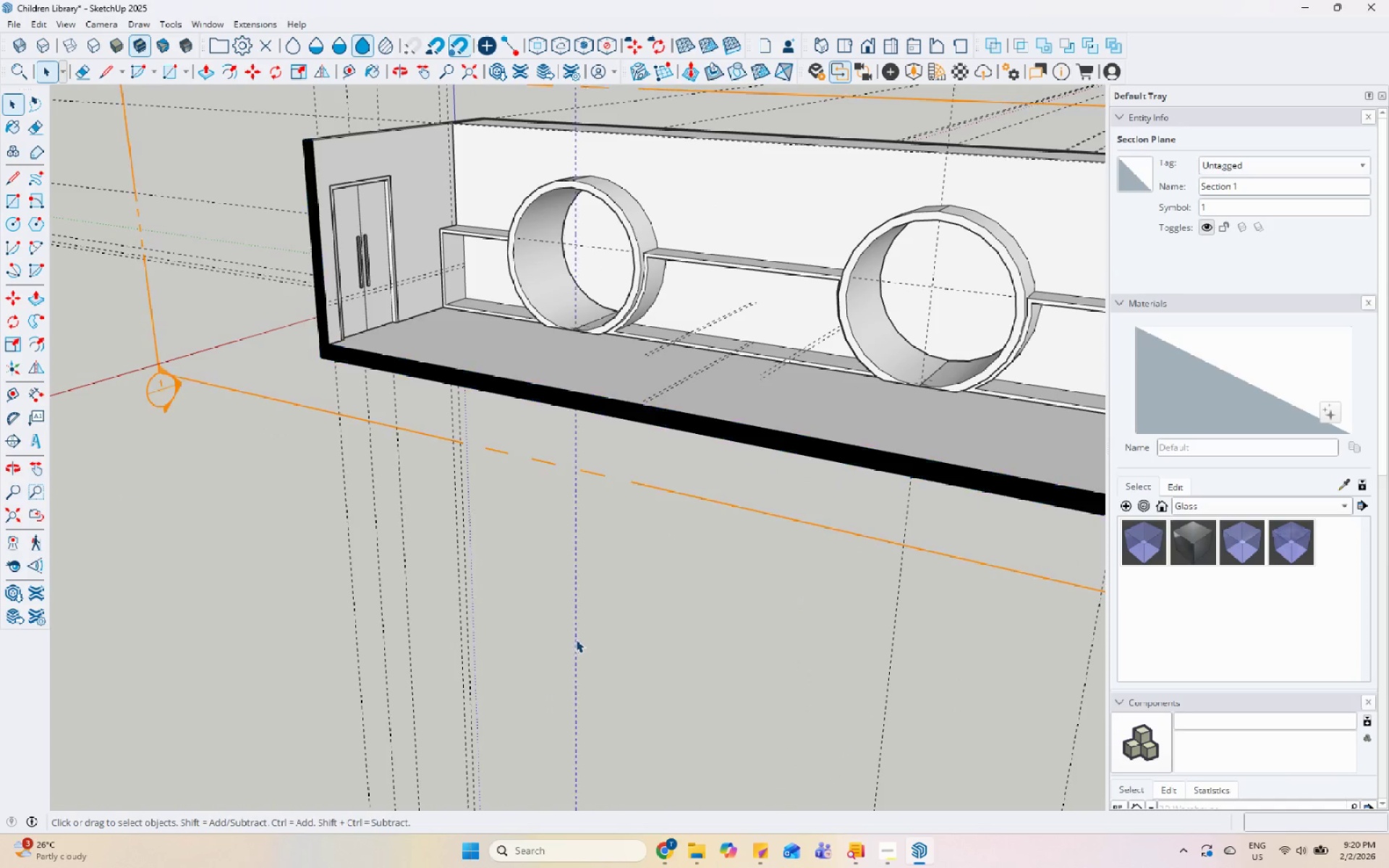 
middle_click([407, 162])
 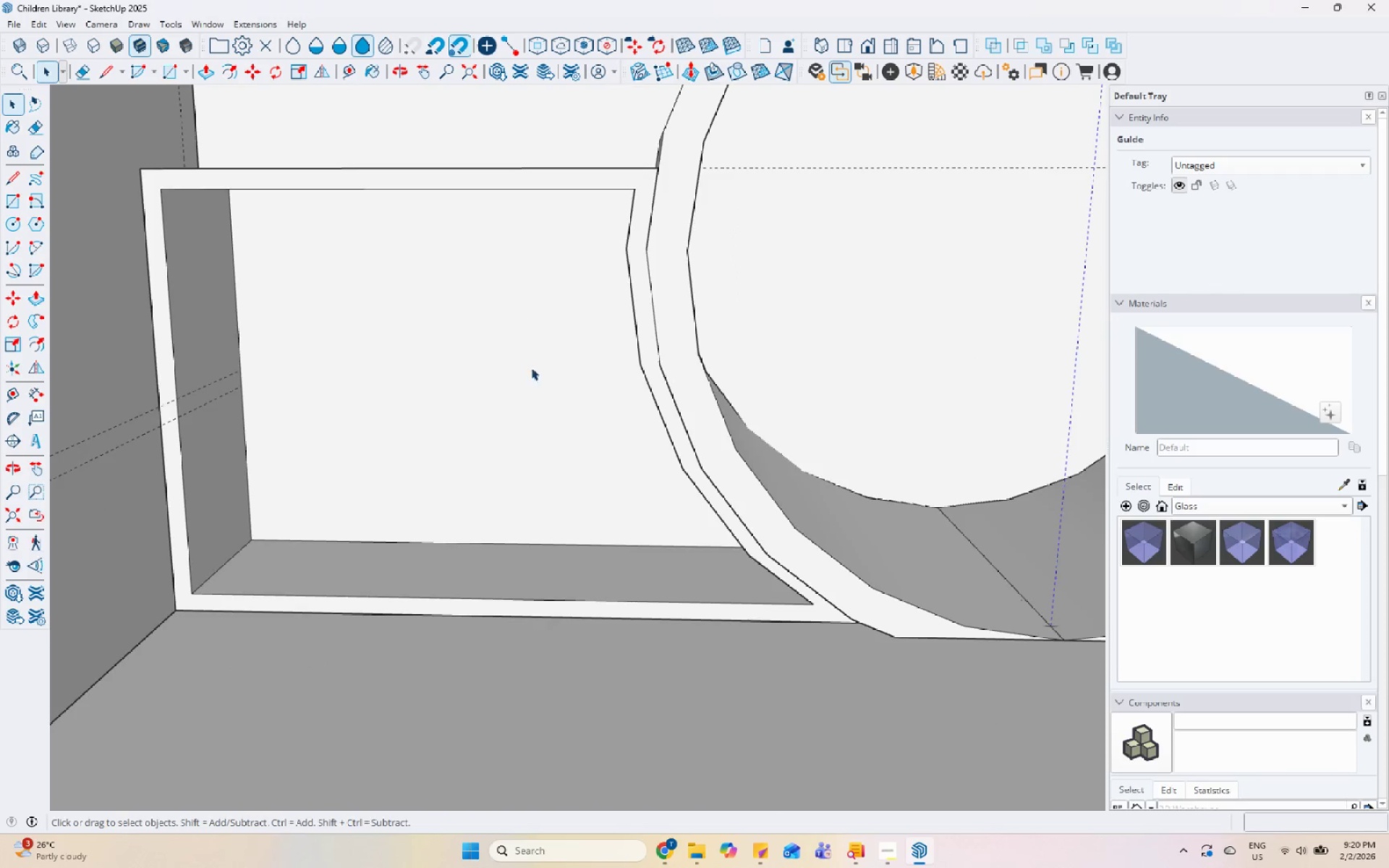 
scroll: coordinate [433, 365], scroll_direction: up, amount: 19.0
 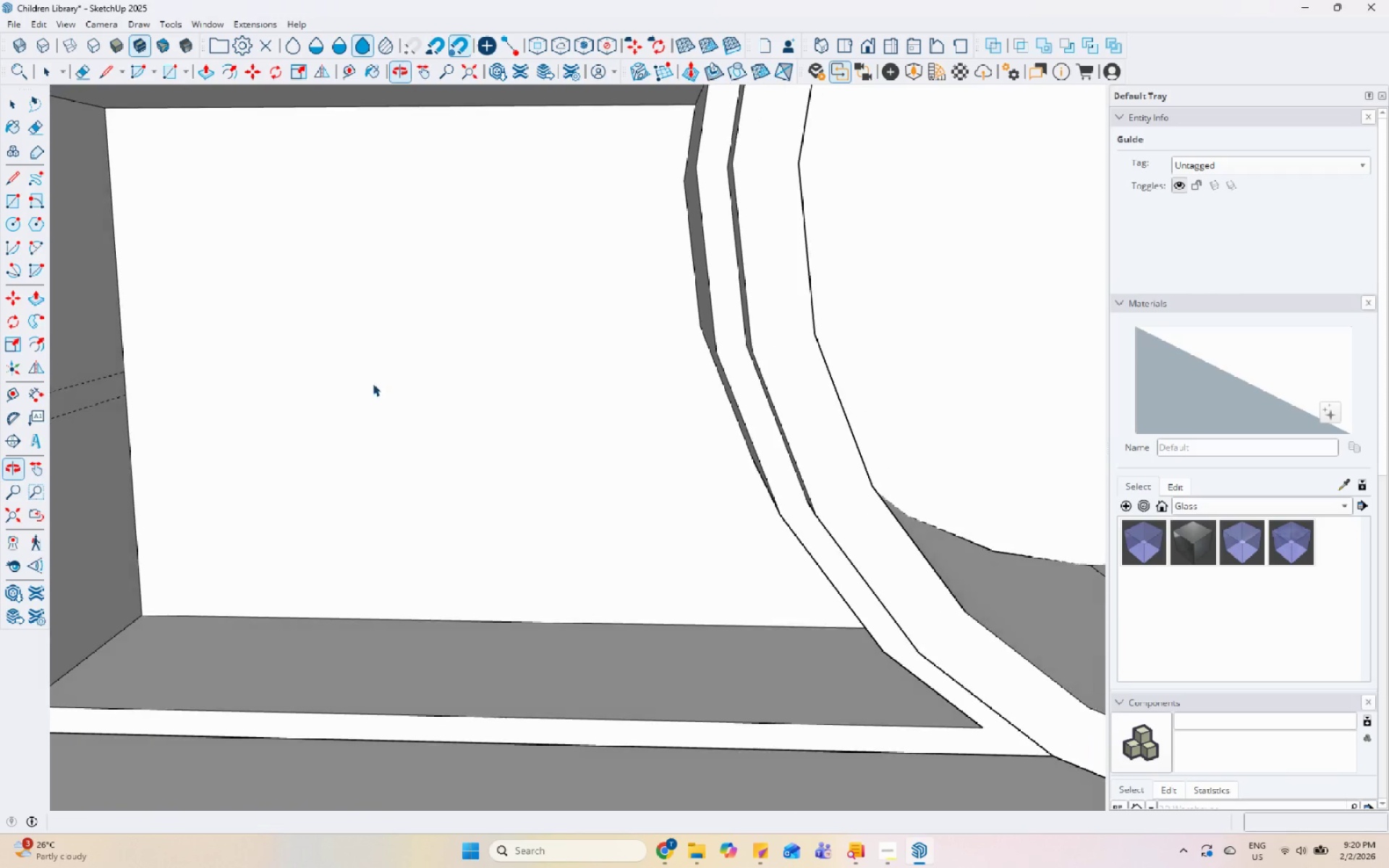 
scroll: coordinate [489, 344], scroll_direction: down, amount: 3.0
 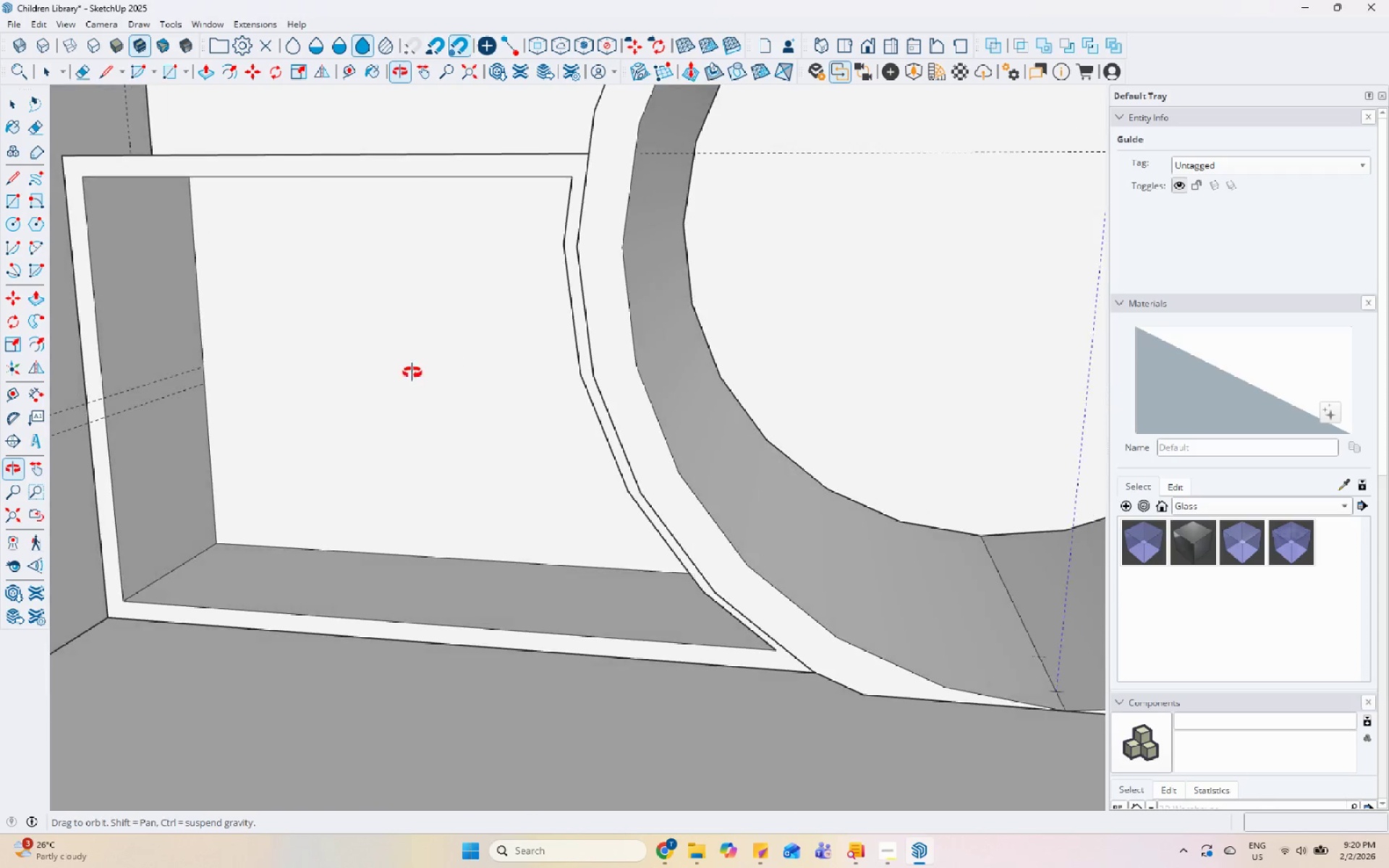 
double_click([169, 388])
 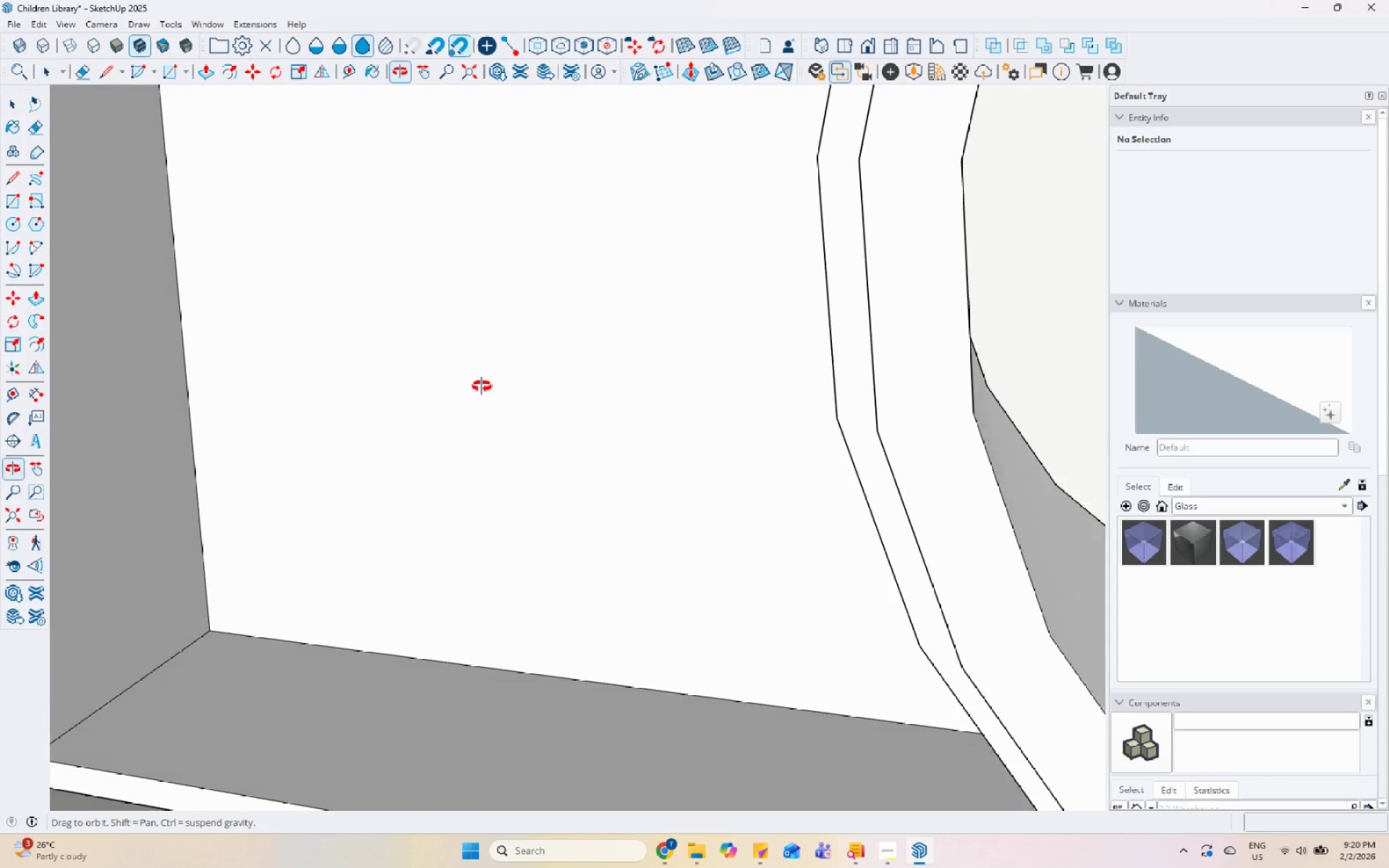 
scroll: coordinate [177, 396], scroll_direction: up, amount: 5.0
 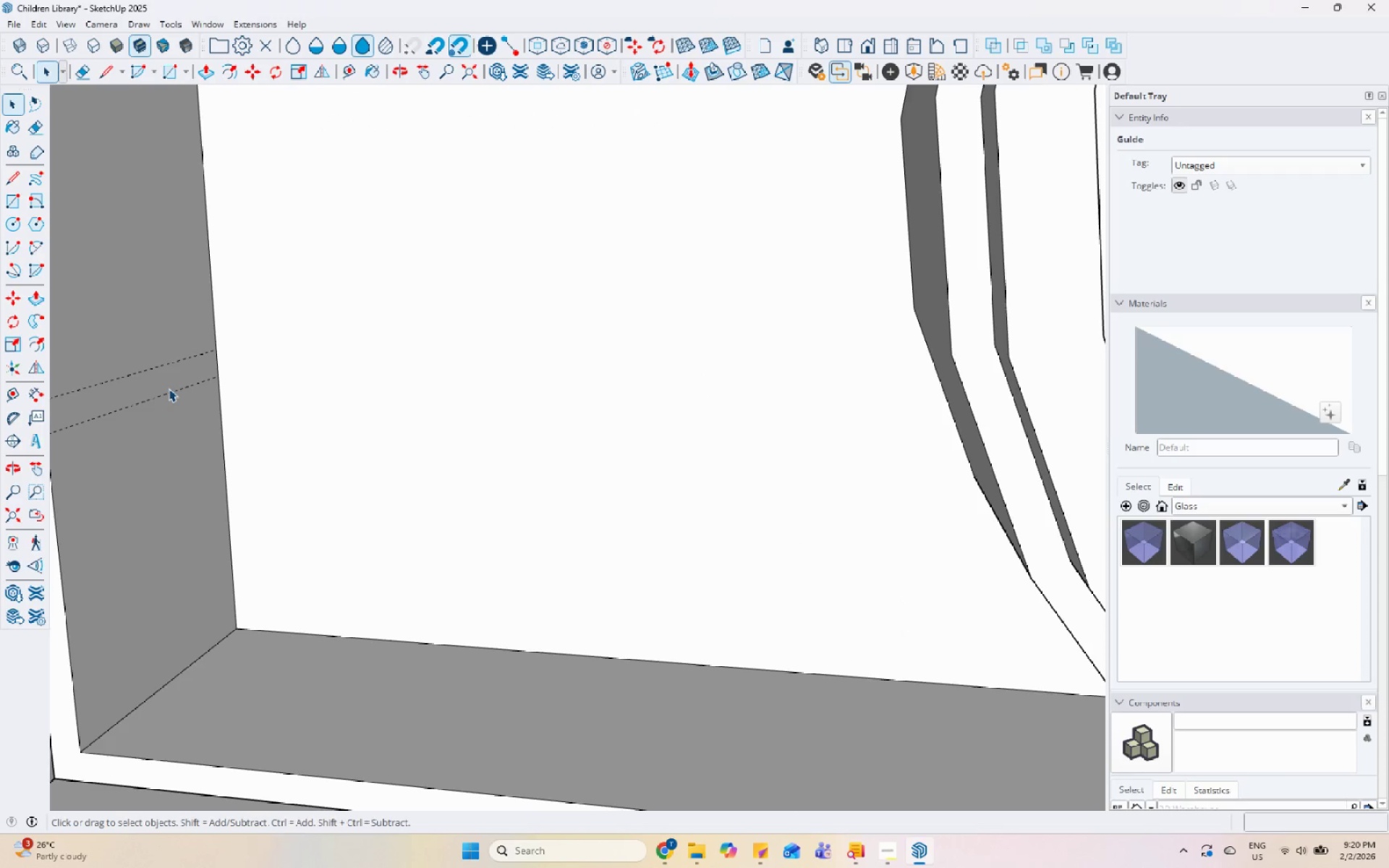 
scroll: coordinate [590, 378], scroll_direction: down, amount: 26.0
 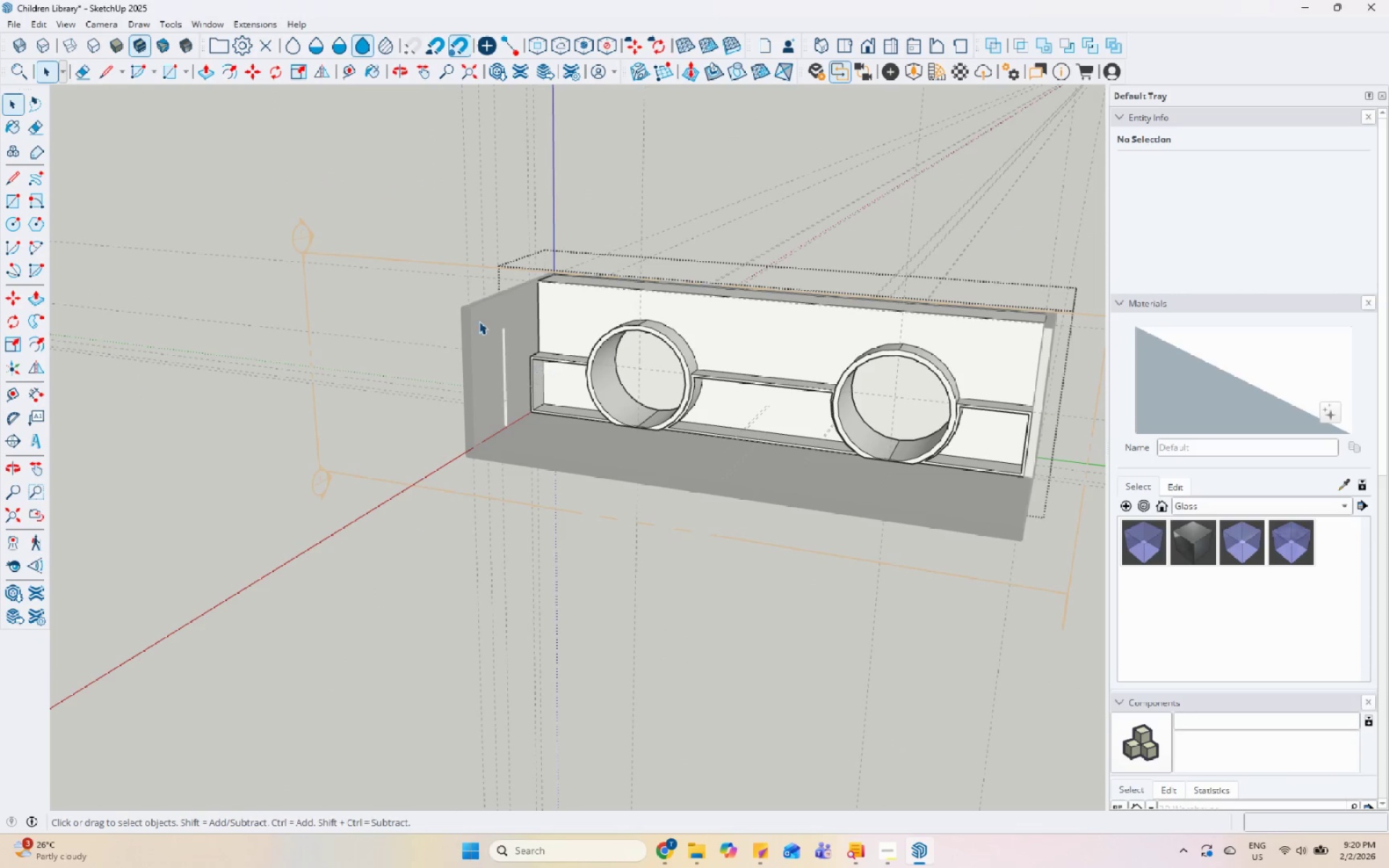 
key(Escape)
 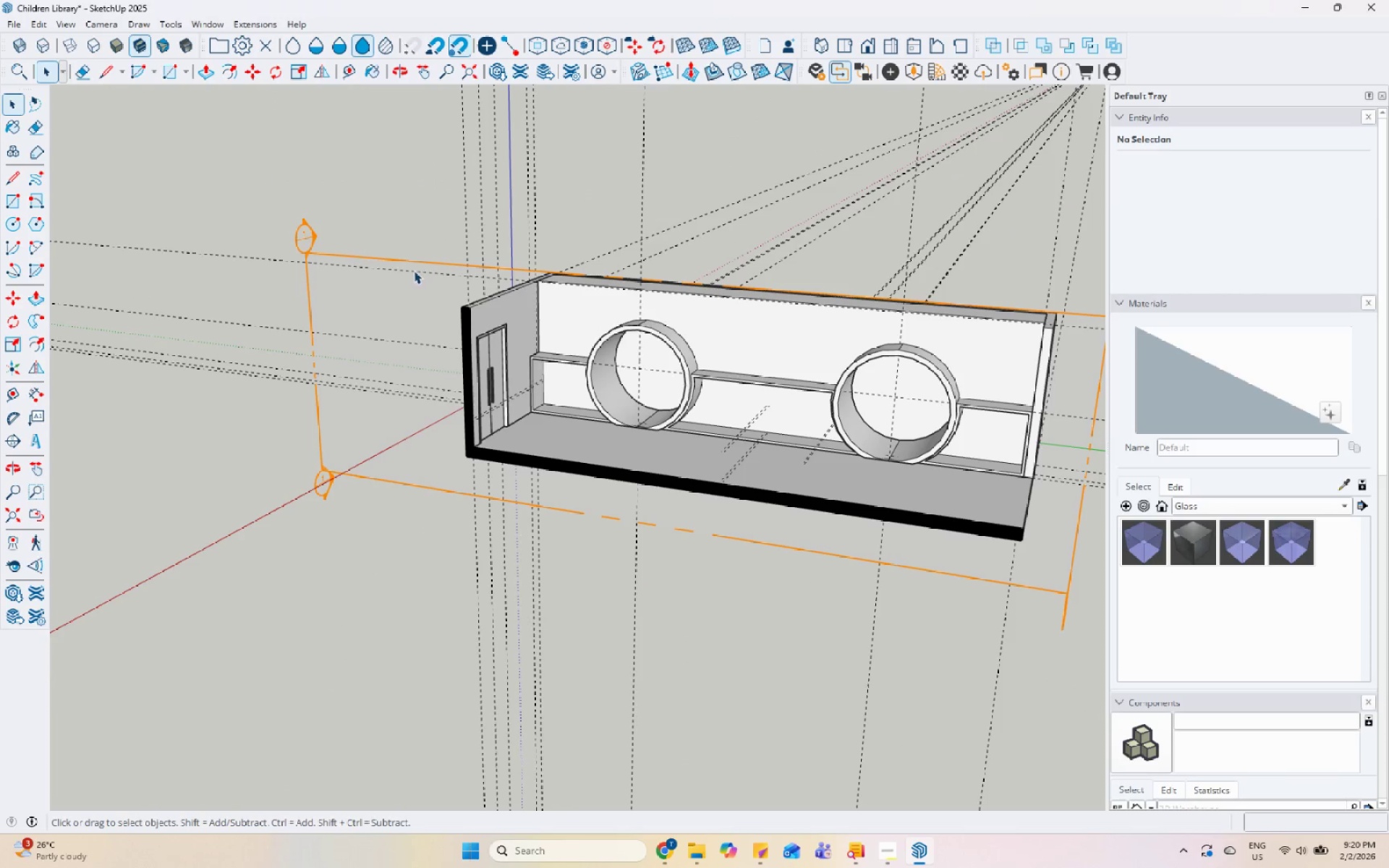 
key(Escape)
 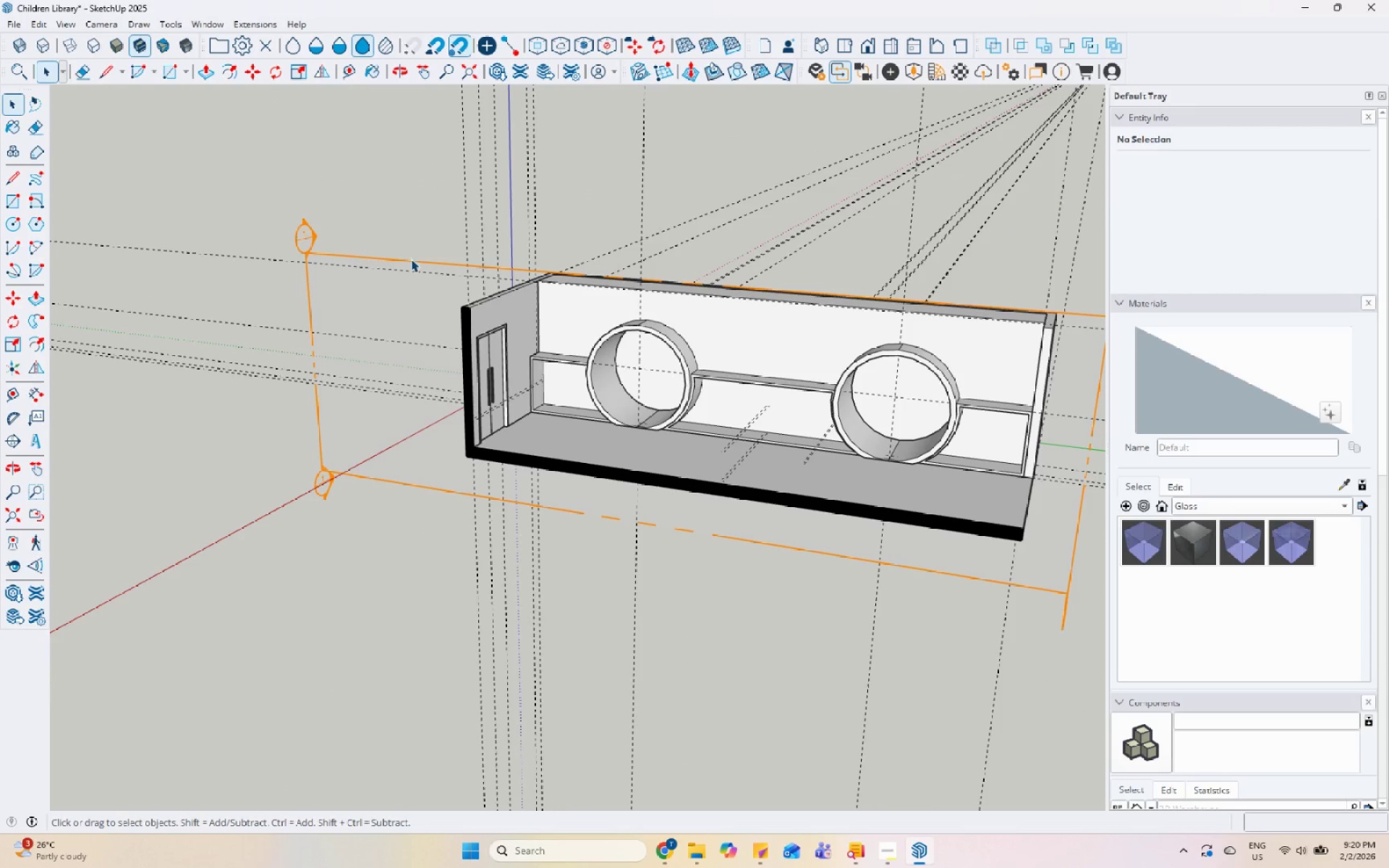 
double_click([411, 263])
 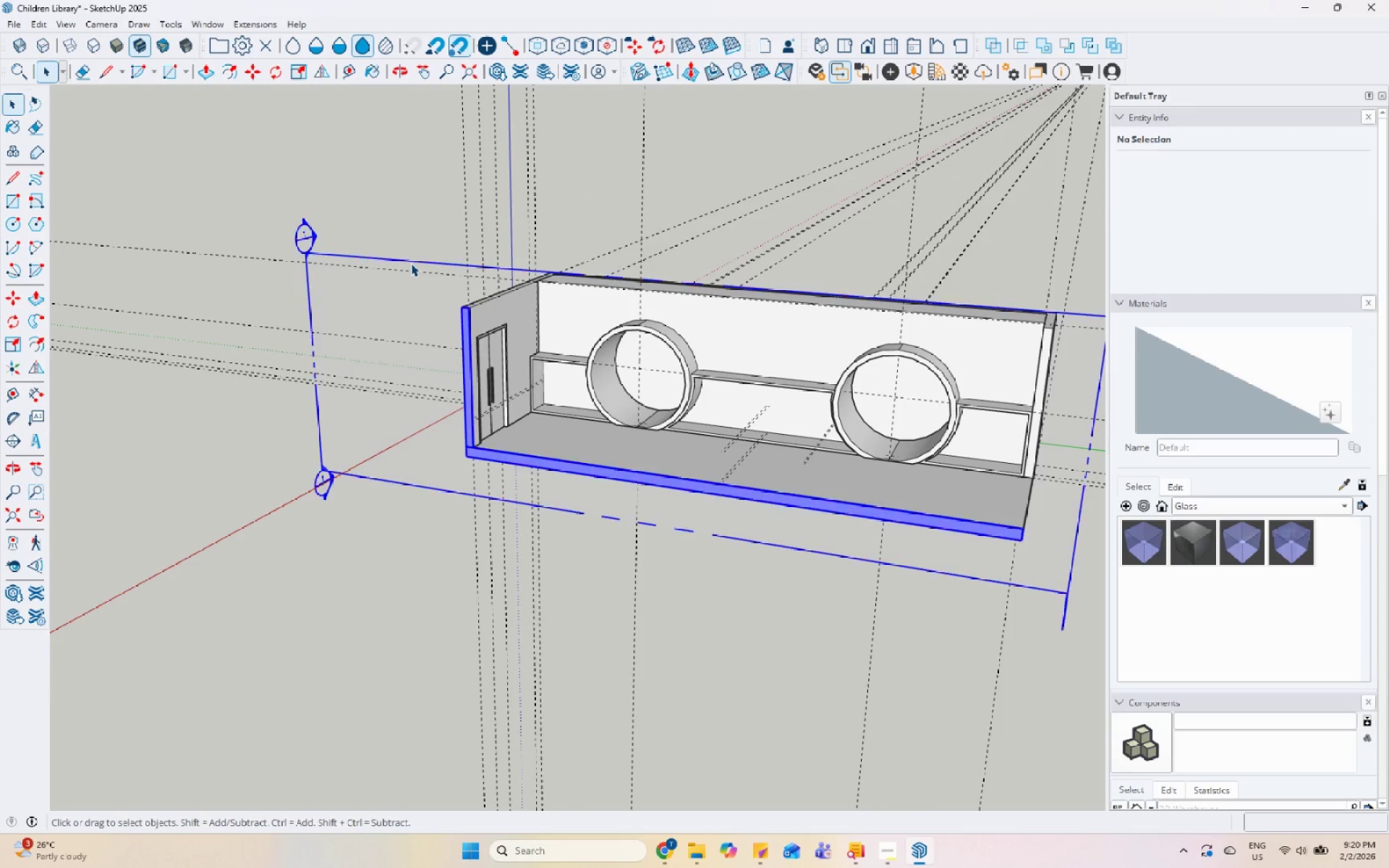 
right_click([411, 263])
 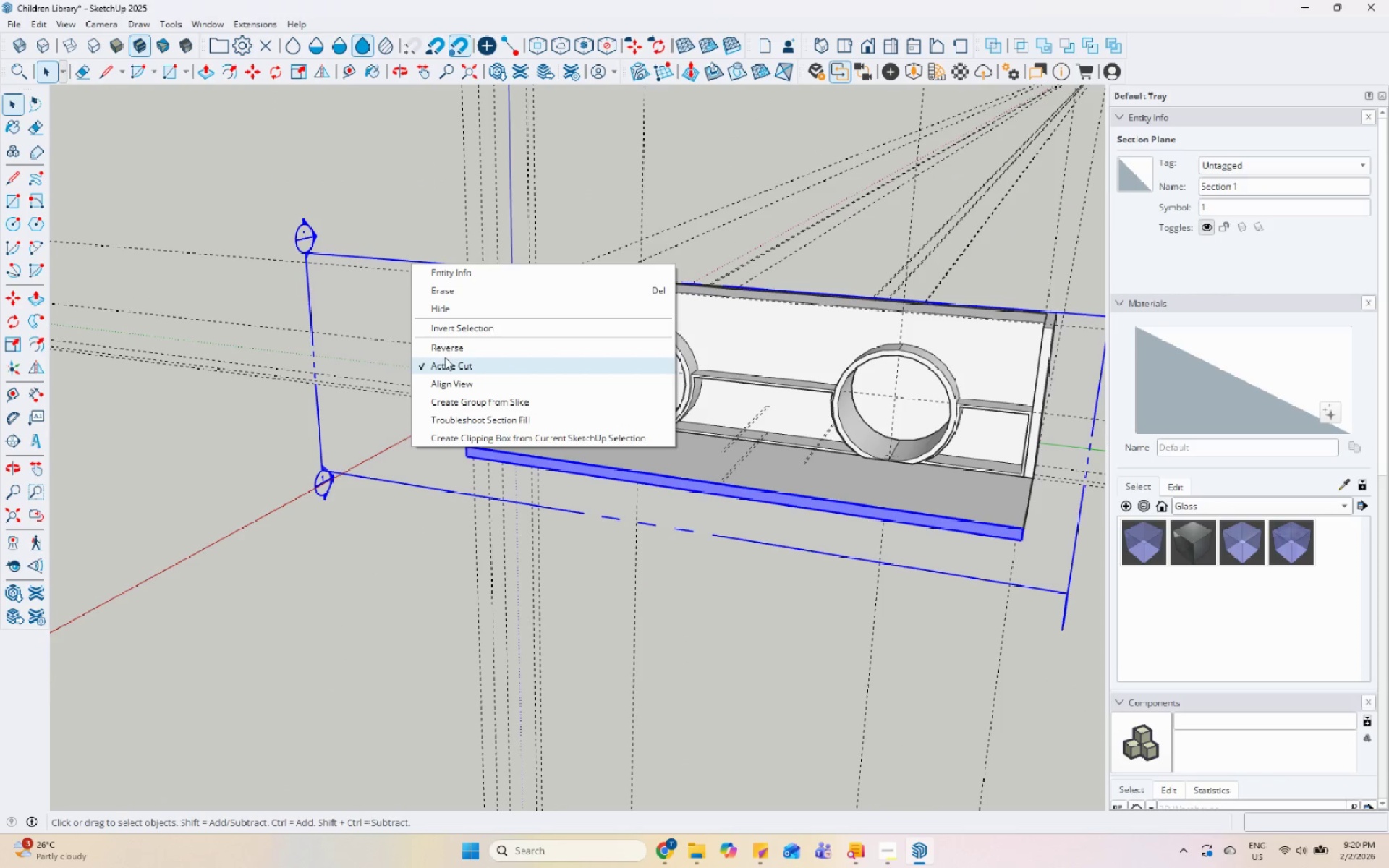 
left_click([459, 312])
 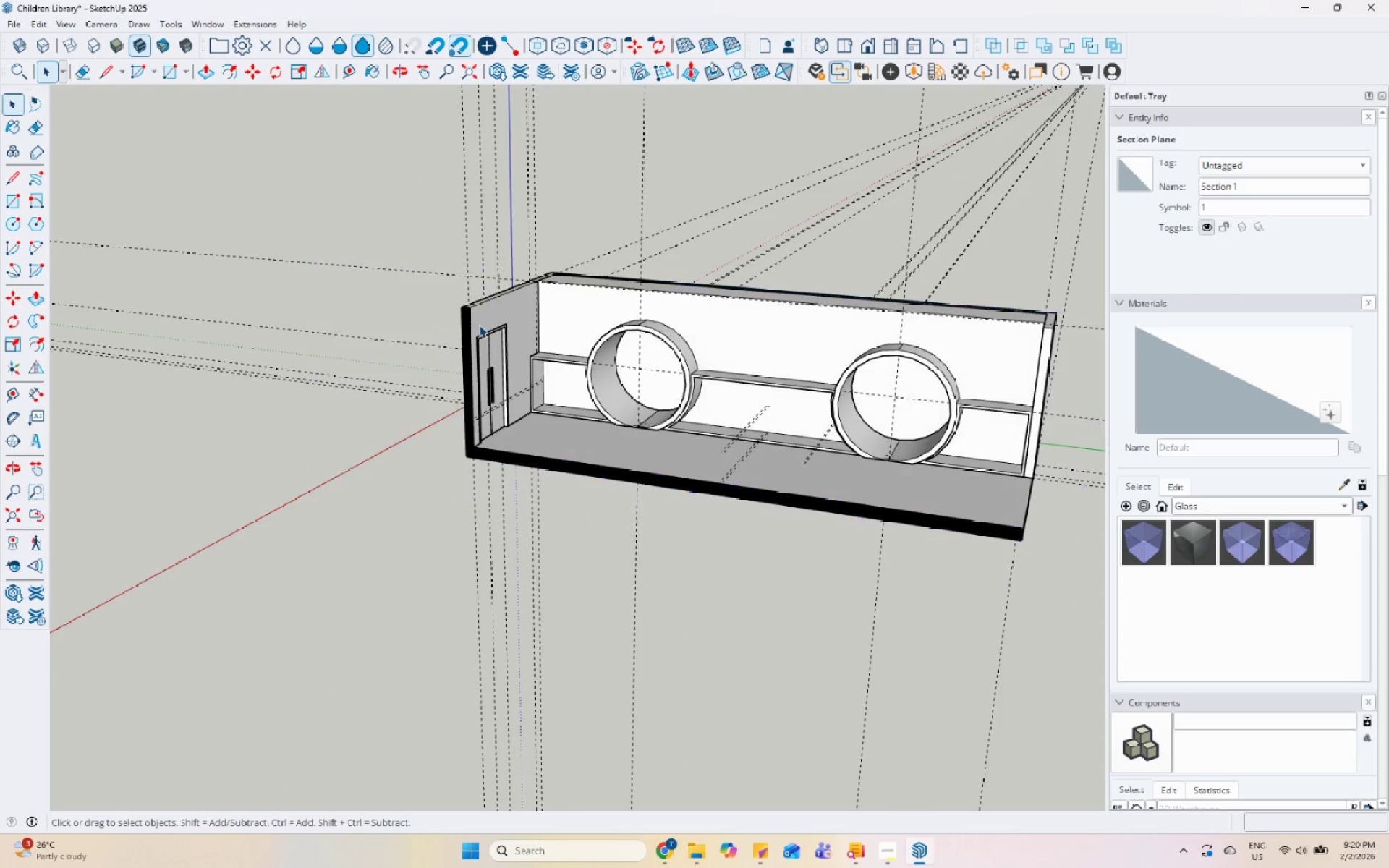 
scroll: coordinate [614, 414], scroll_direction: up, amount: 23.0
 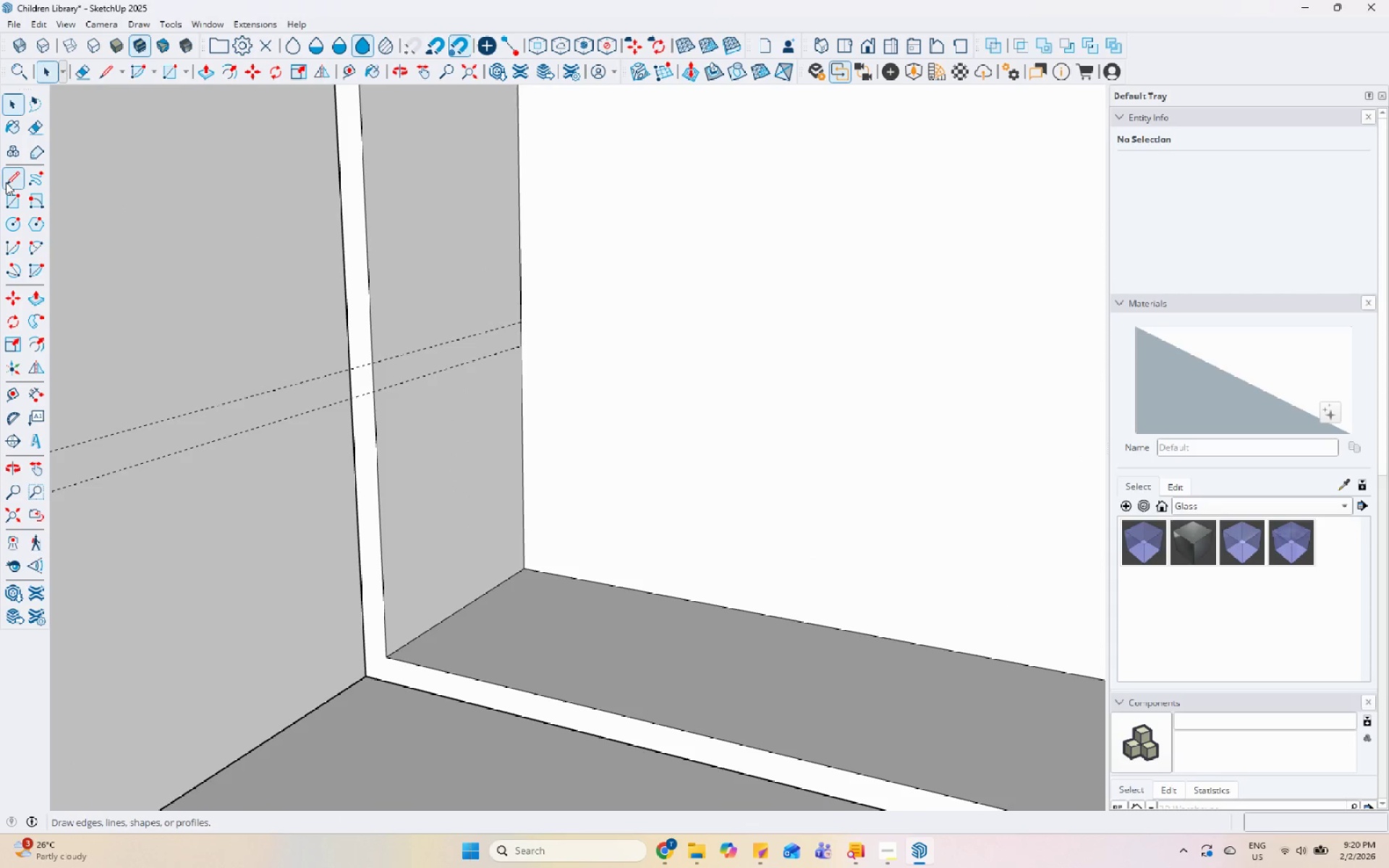 
double_click([449, 354])
 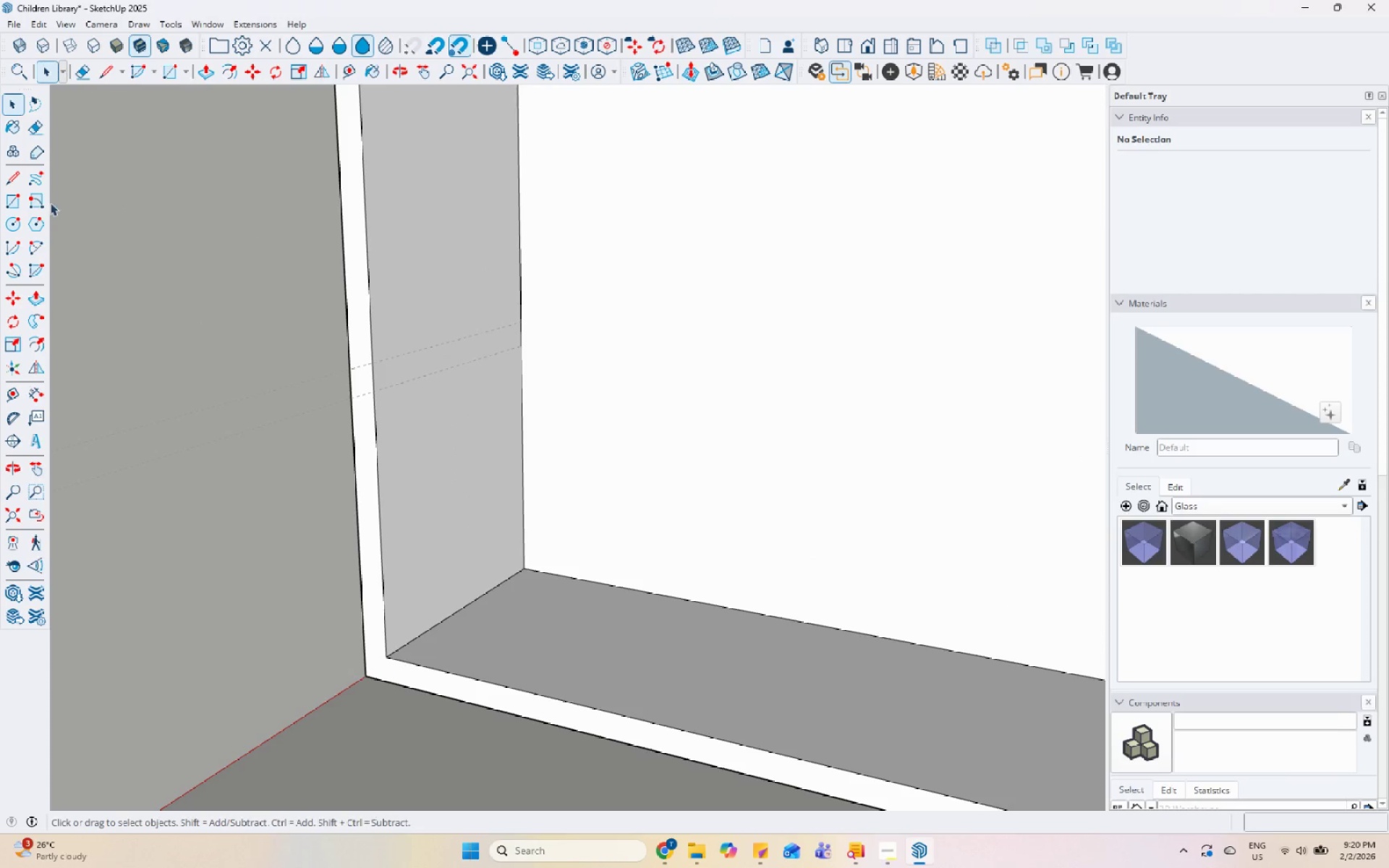 
left_click_drag(start_coordinate=[18, 202], to_coordinate=[28, 202])
 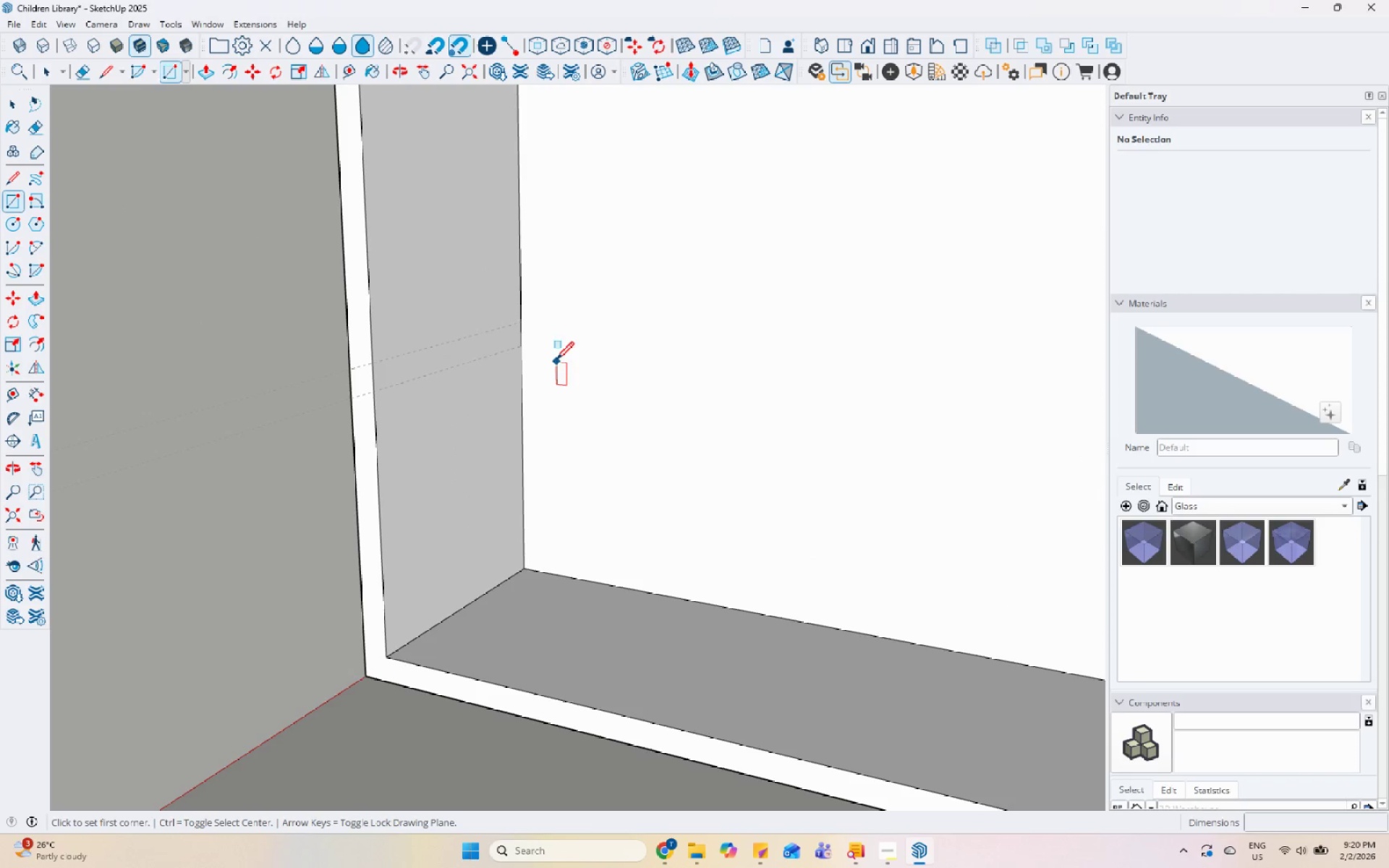 
left_click([522, 319])
 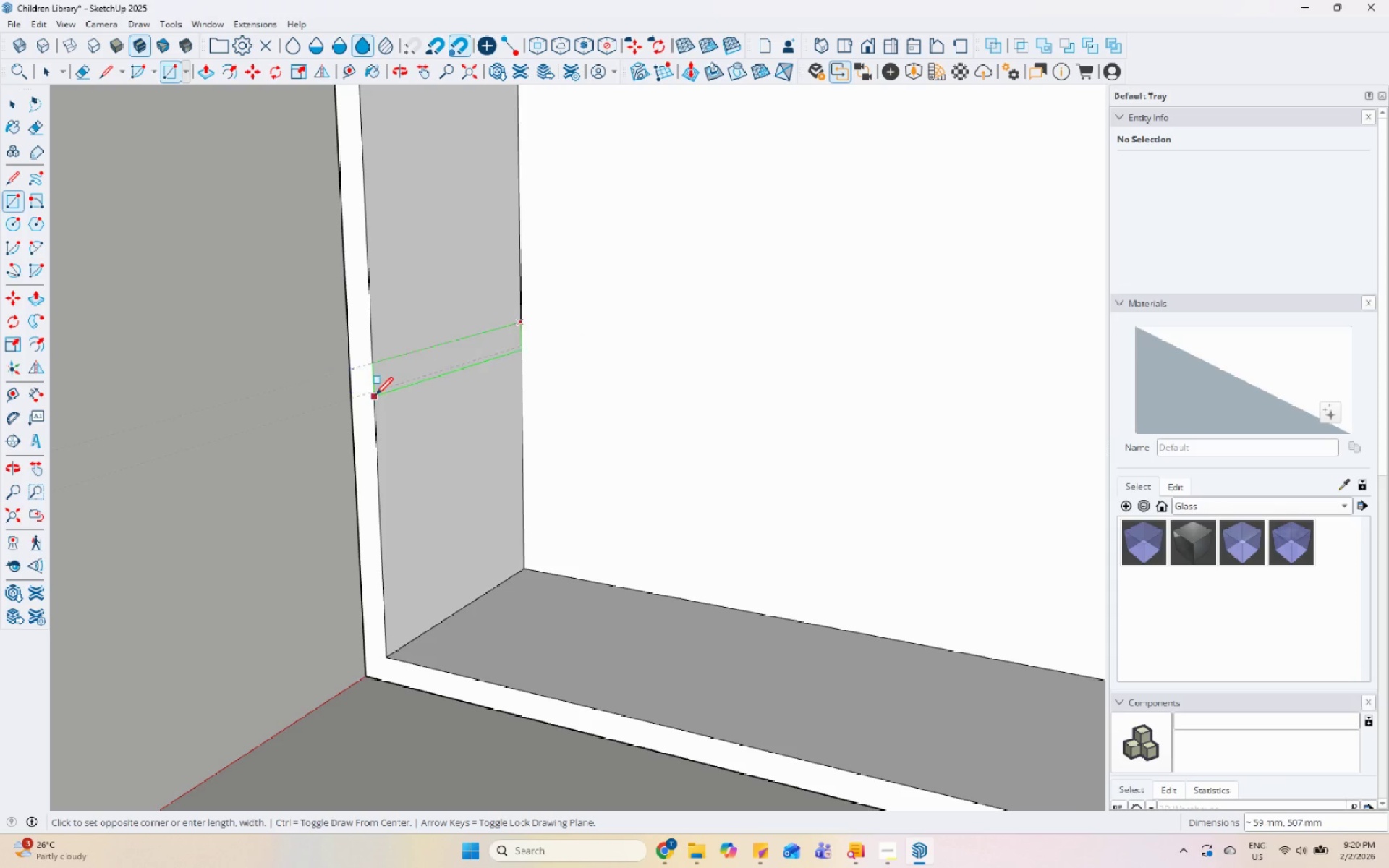 
left_click([373, 395])
 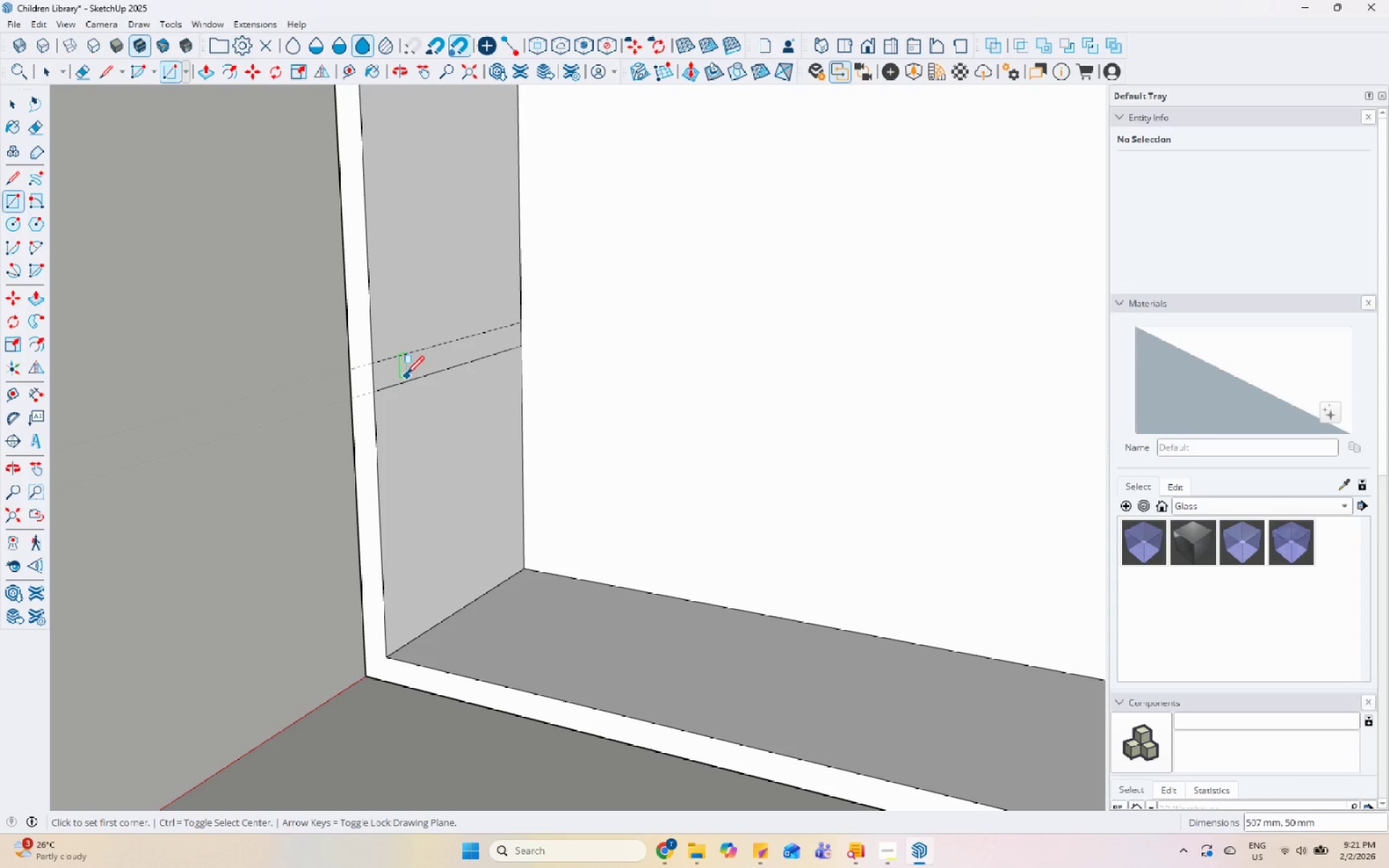 
key(Space)
 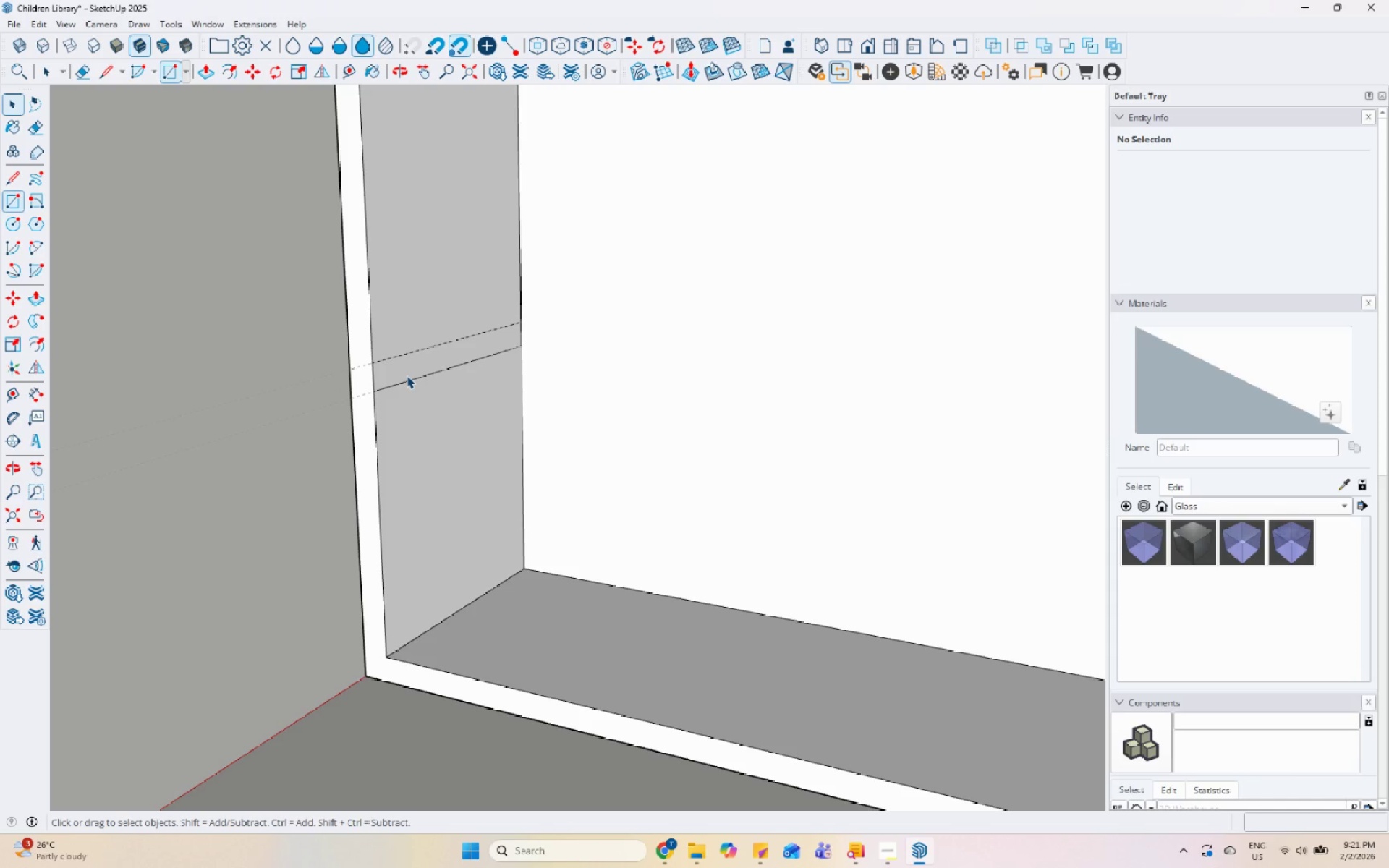 
left_click([407, 375])
 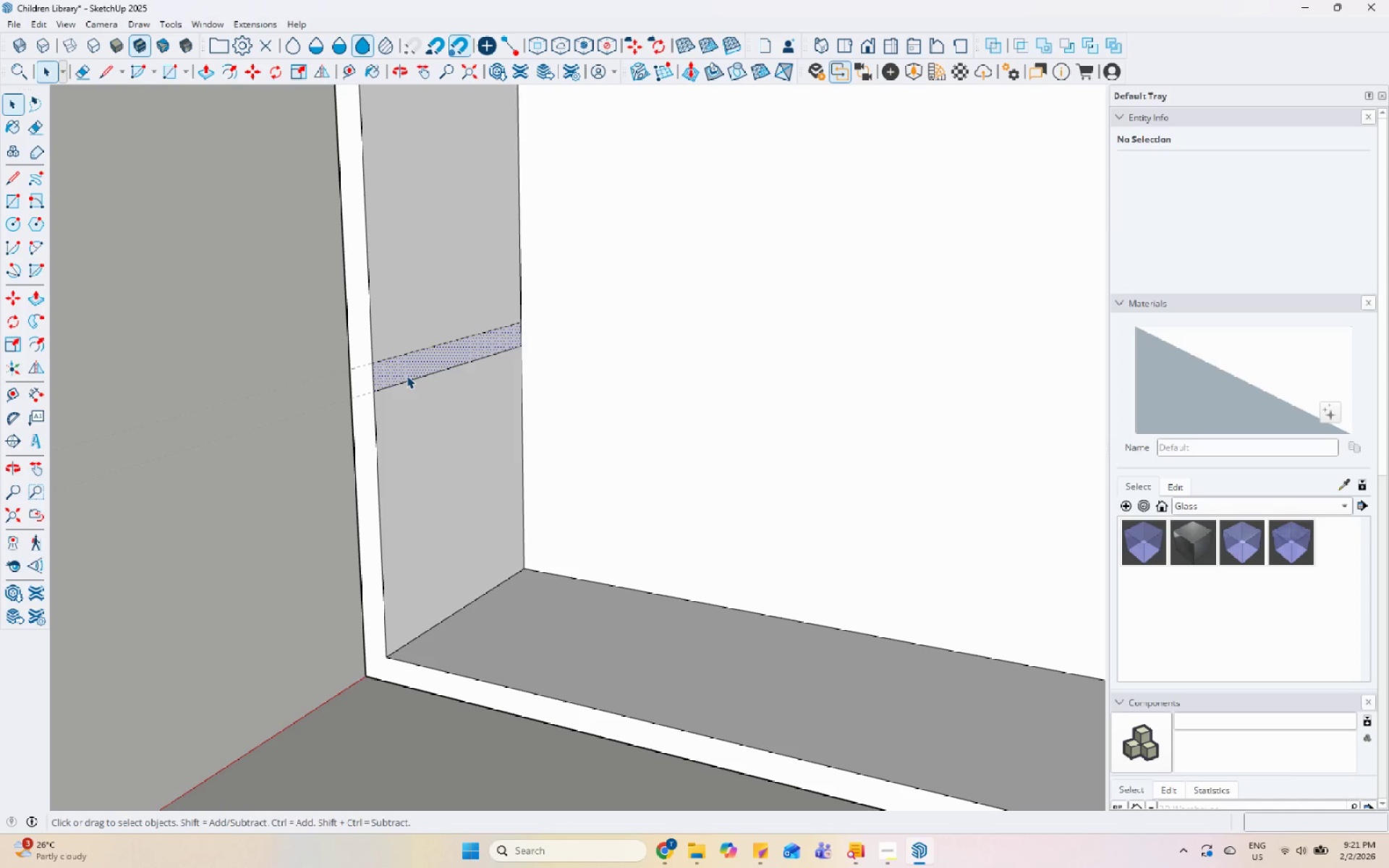 
key(P)
 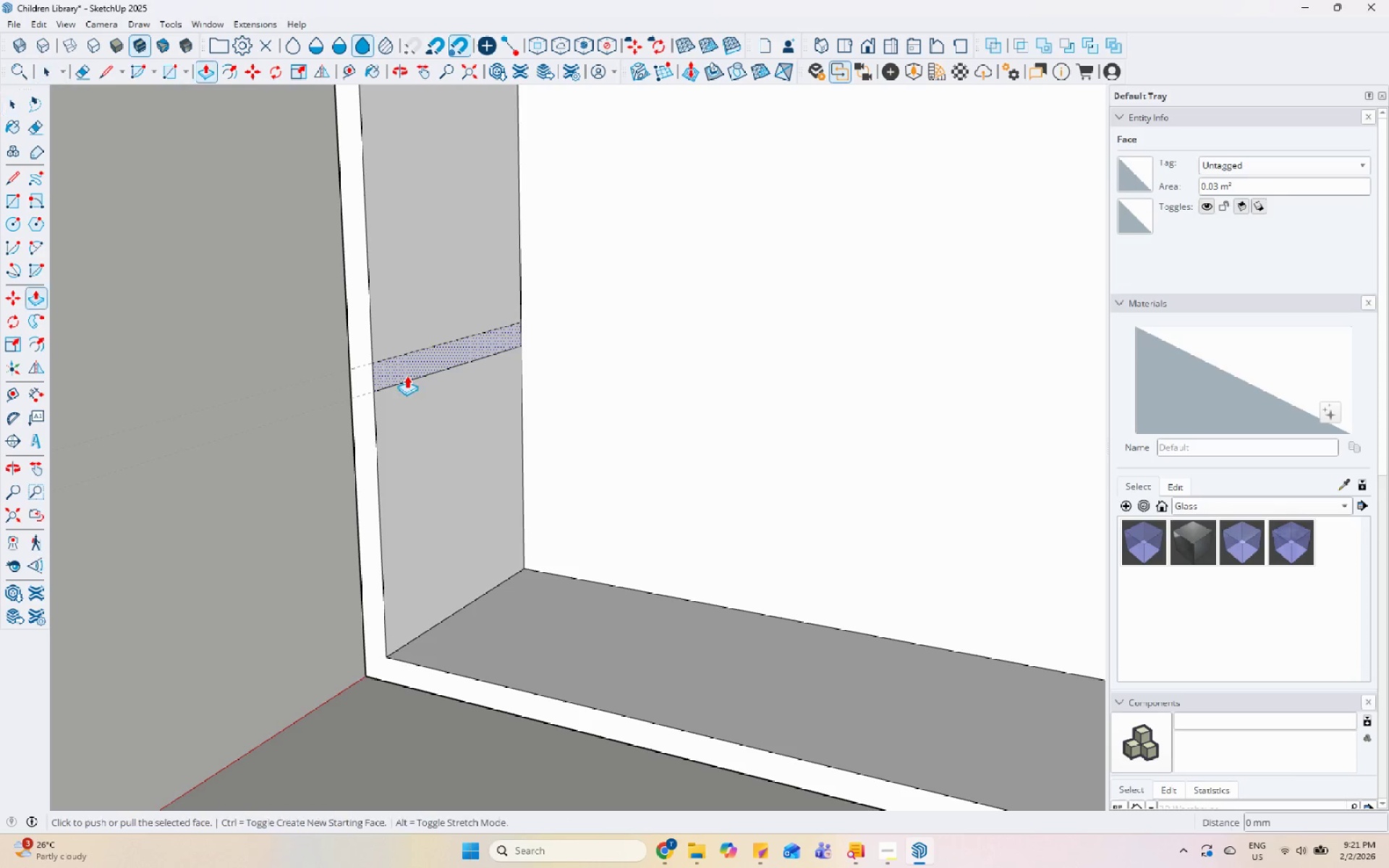 
left_click([407, 375])
 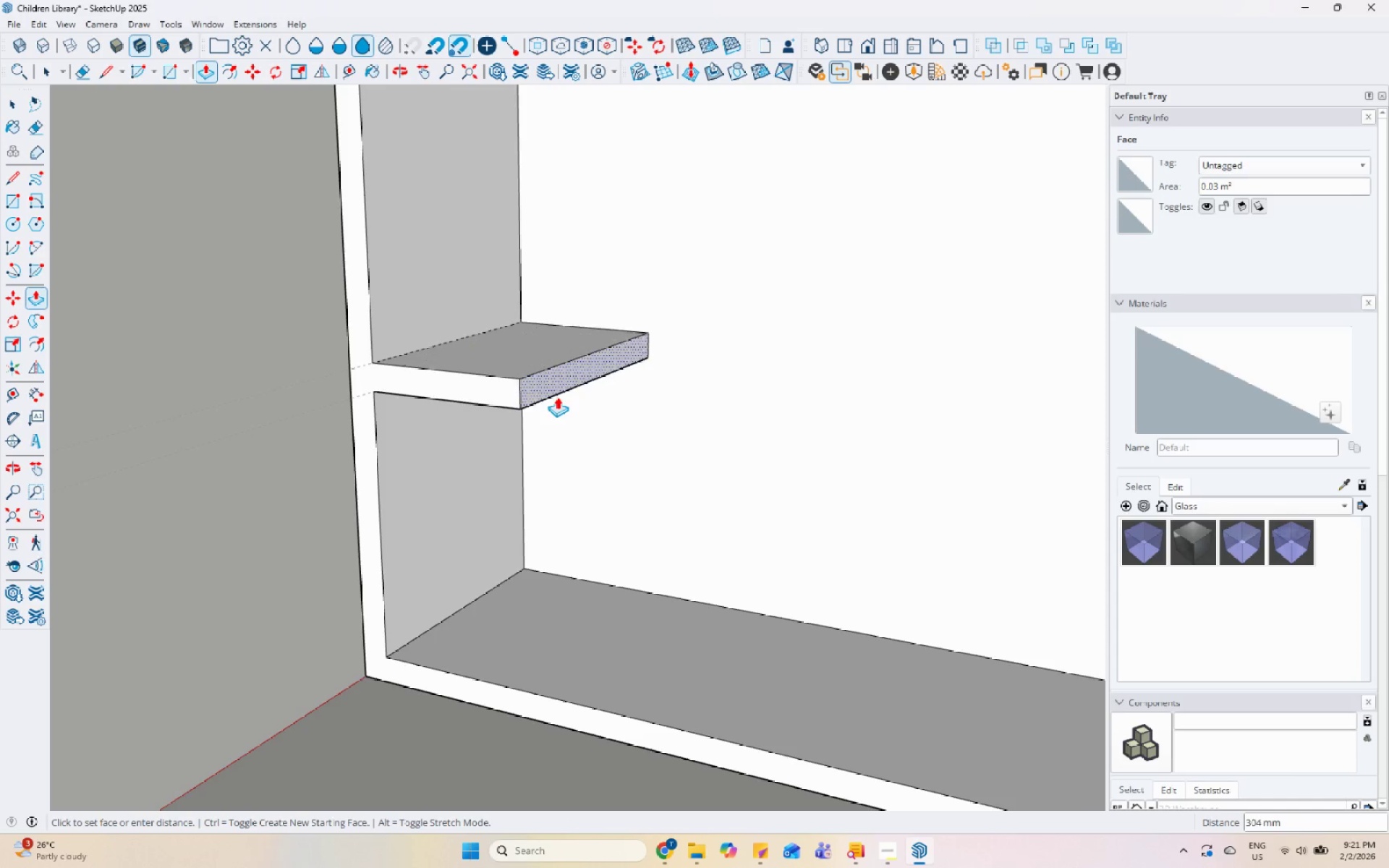 
scroll: coordinate [607, 416], scroll_direction: down, amount: 9.0
 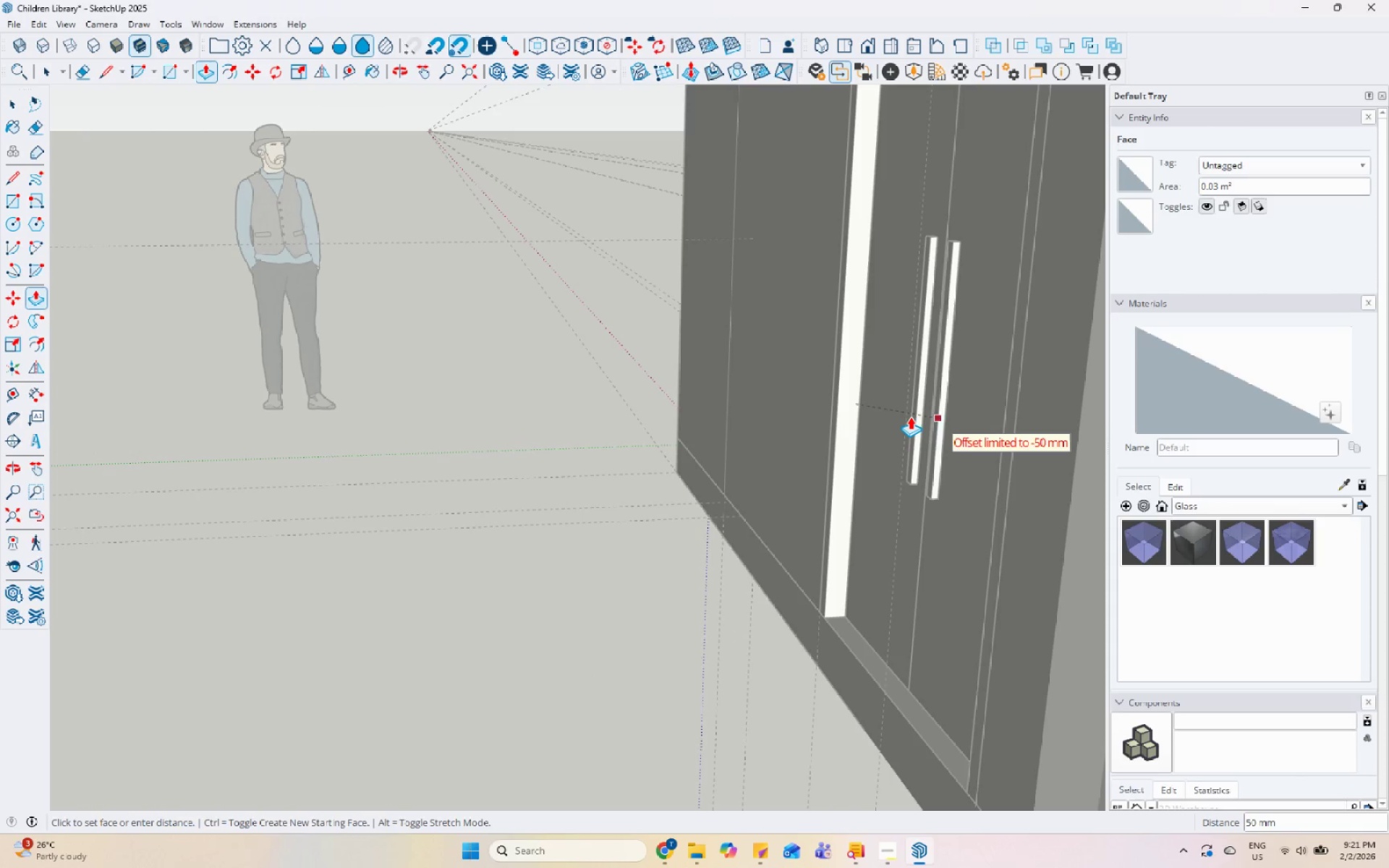 
scroll: coordinate [855, 385], scroll_direction: up, amount: 16.0
 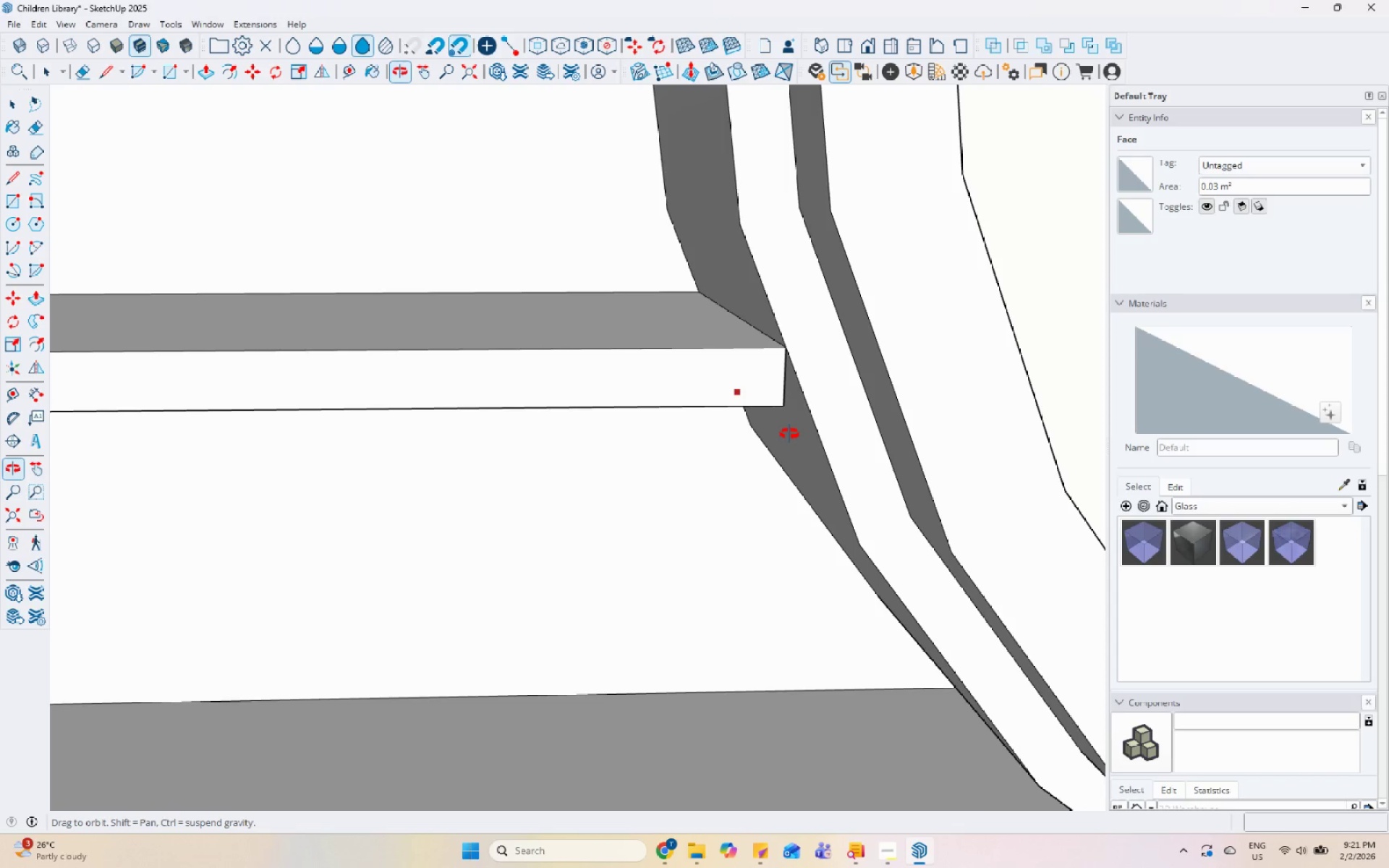 
hold_key(key=ControlLeft, duration=0.75)
 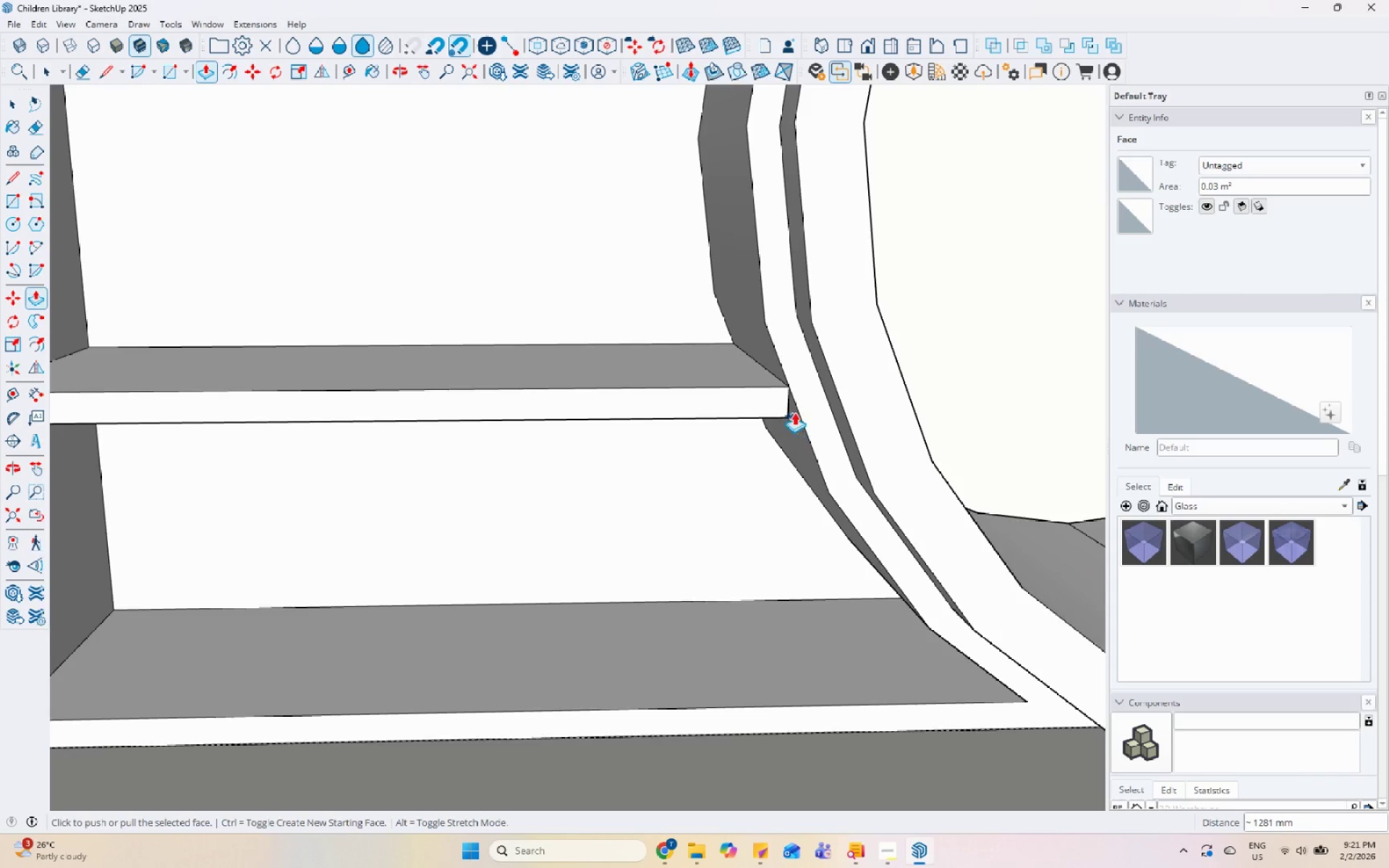 
scroll: coordinate [792, 431], scroll_direction: down, amount: 6.0
 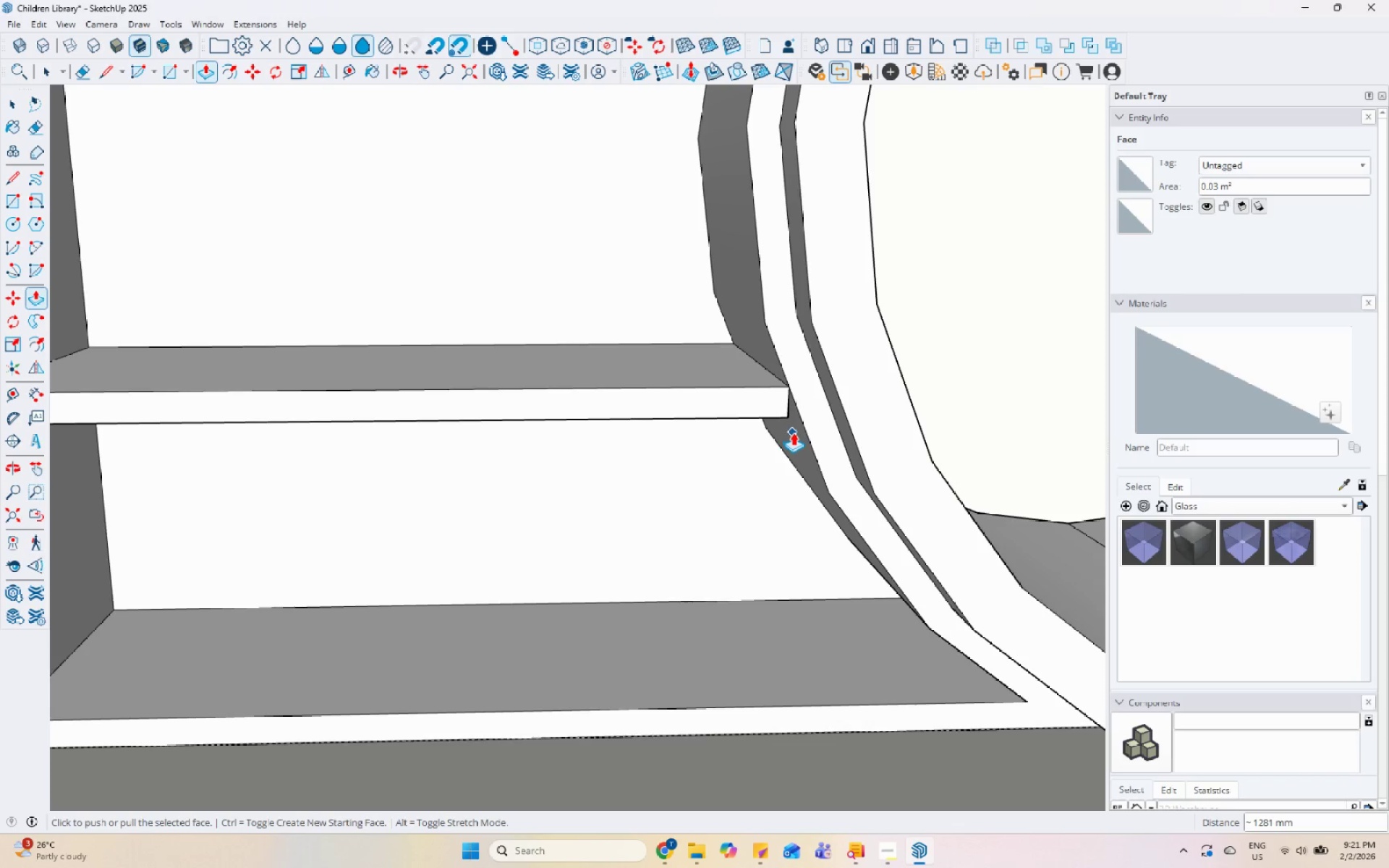 
scroll: coordinate [794, 412], scroll_direction: up, amount: 5.0
 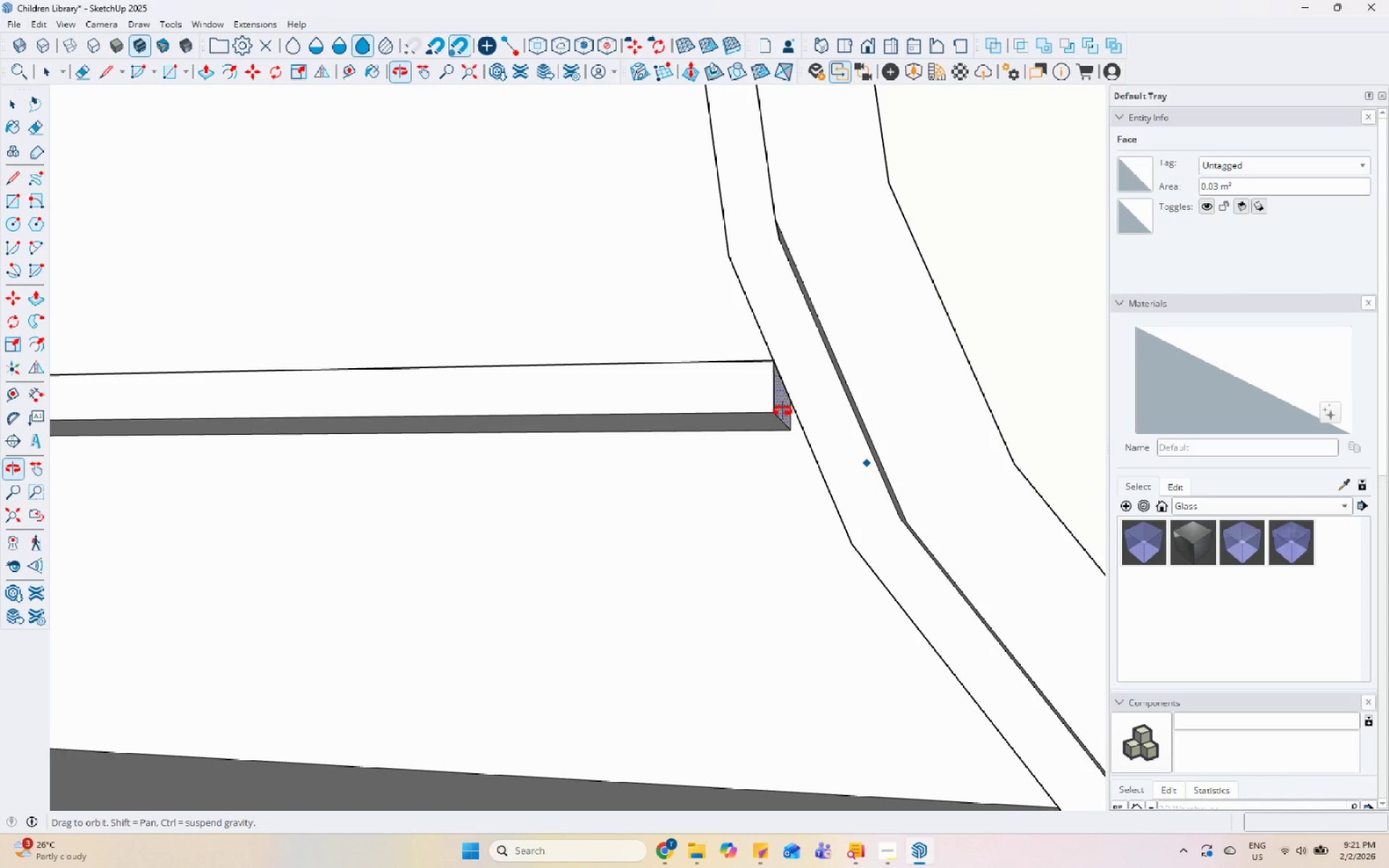 
key(Space)
 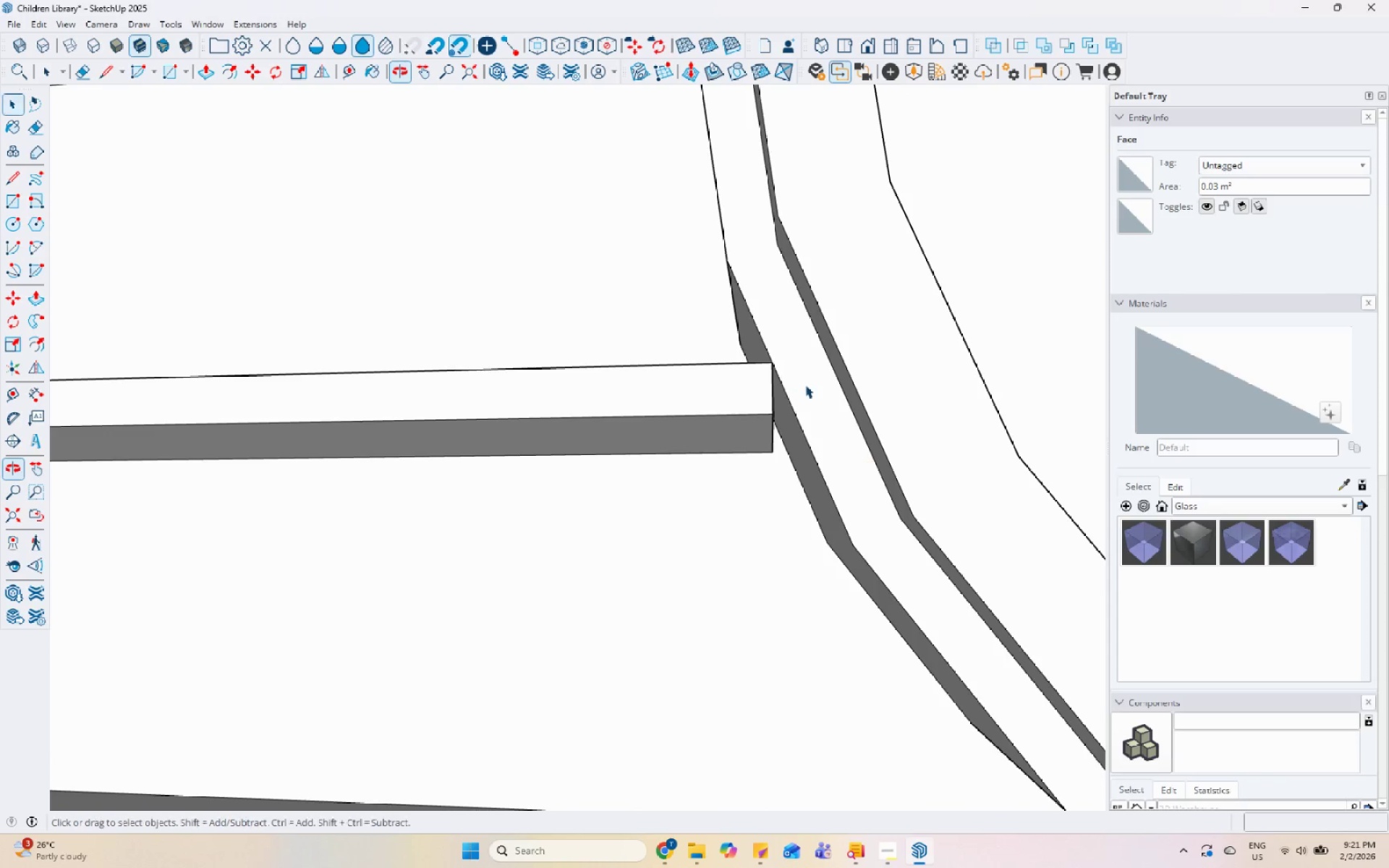 
left_click([807, 386])
 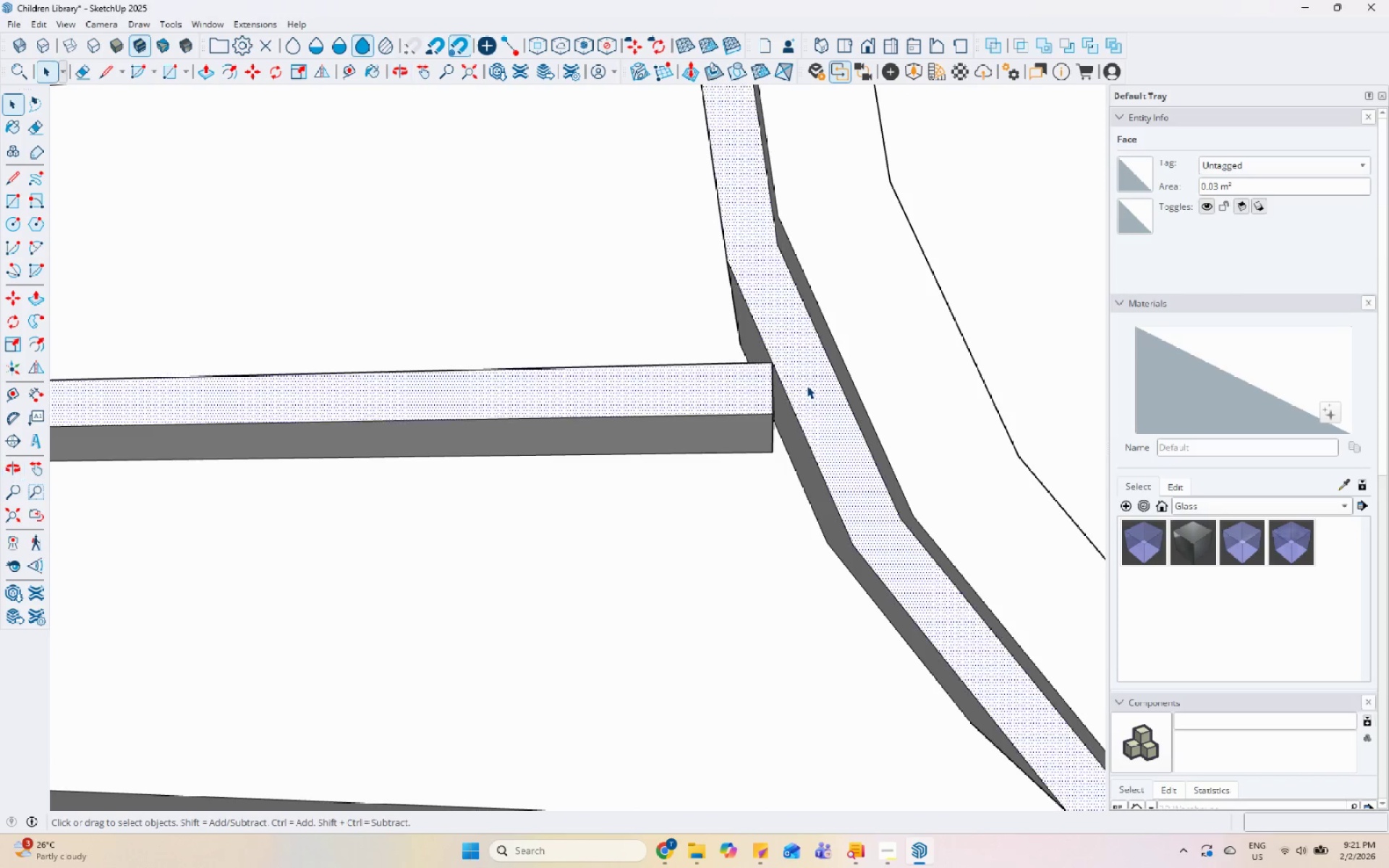 
double_click([807, 386])
 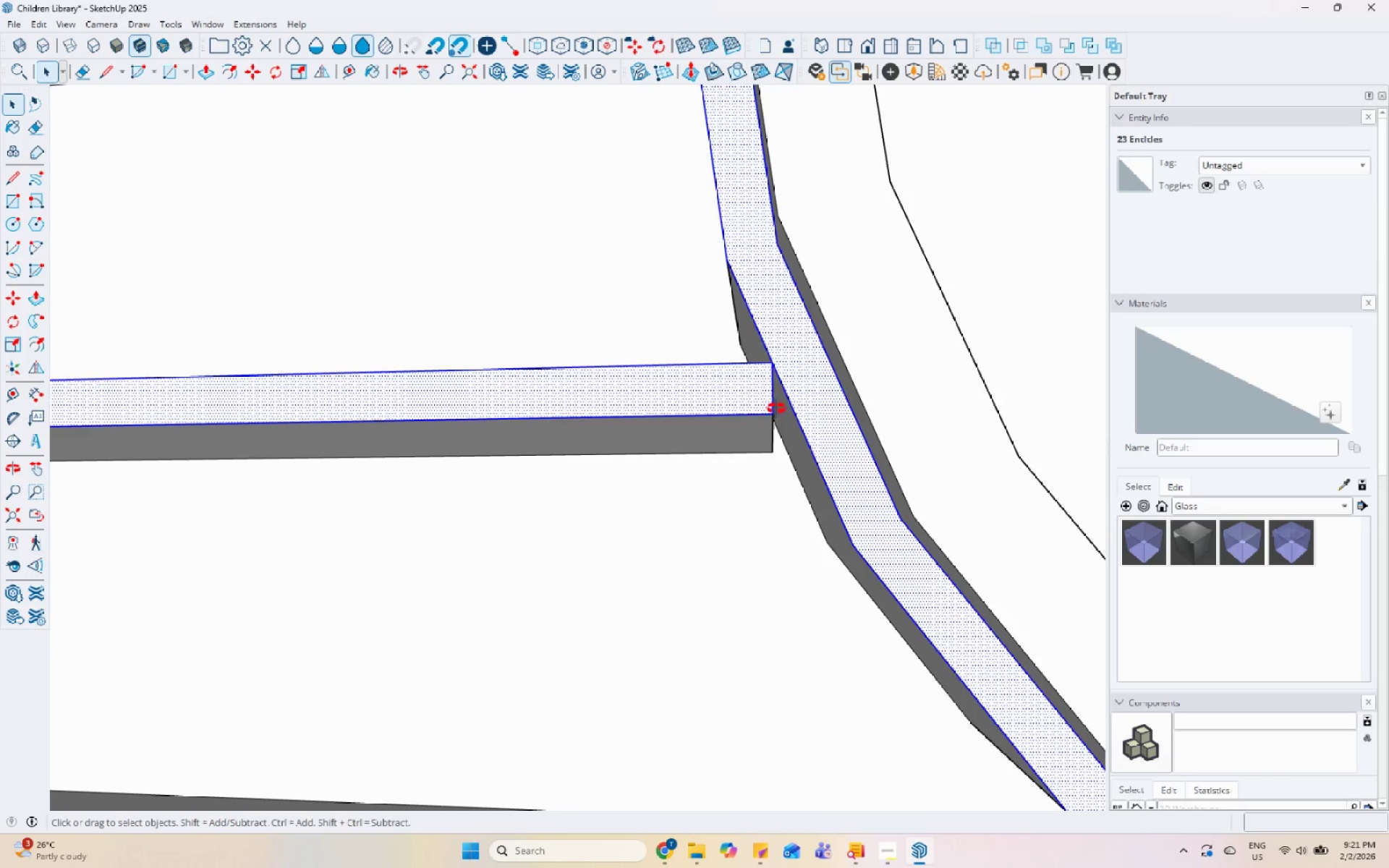 
scroll: coordinate [786, 417], scroll_direction: up, amount: 1.0
 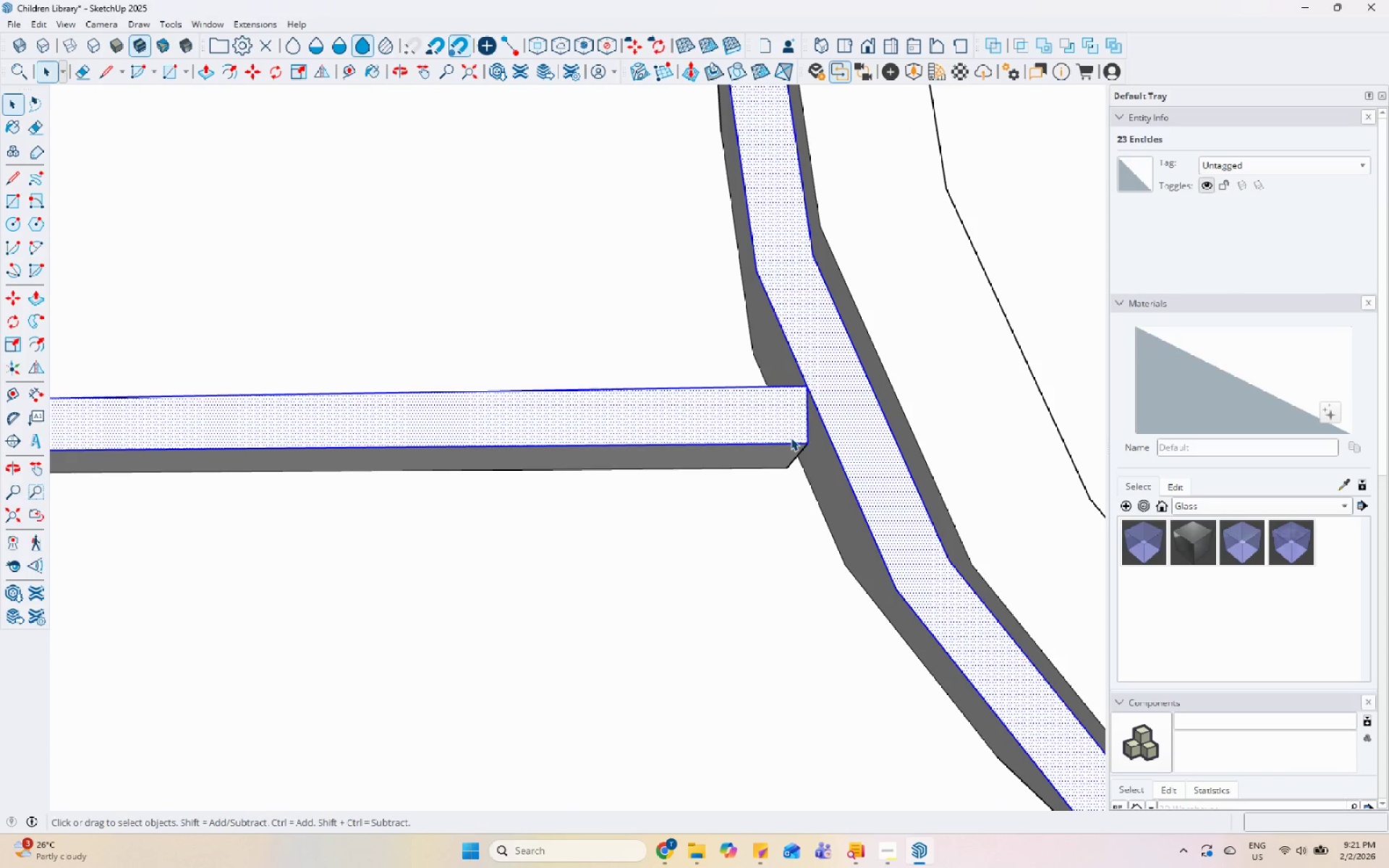 
key(L)
 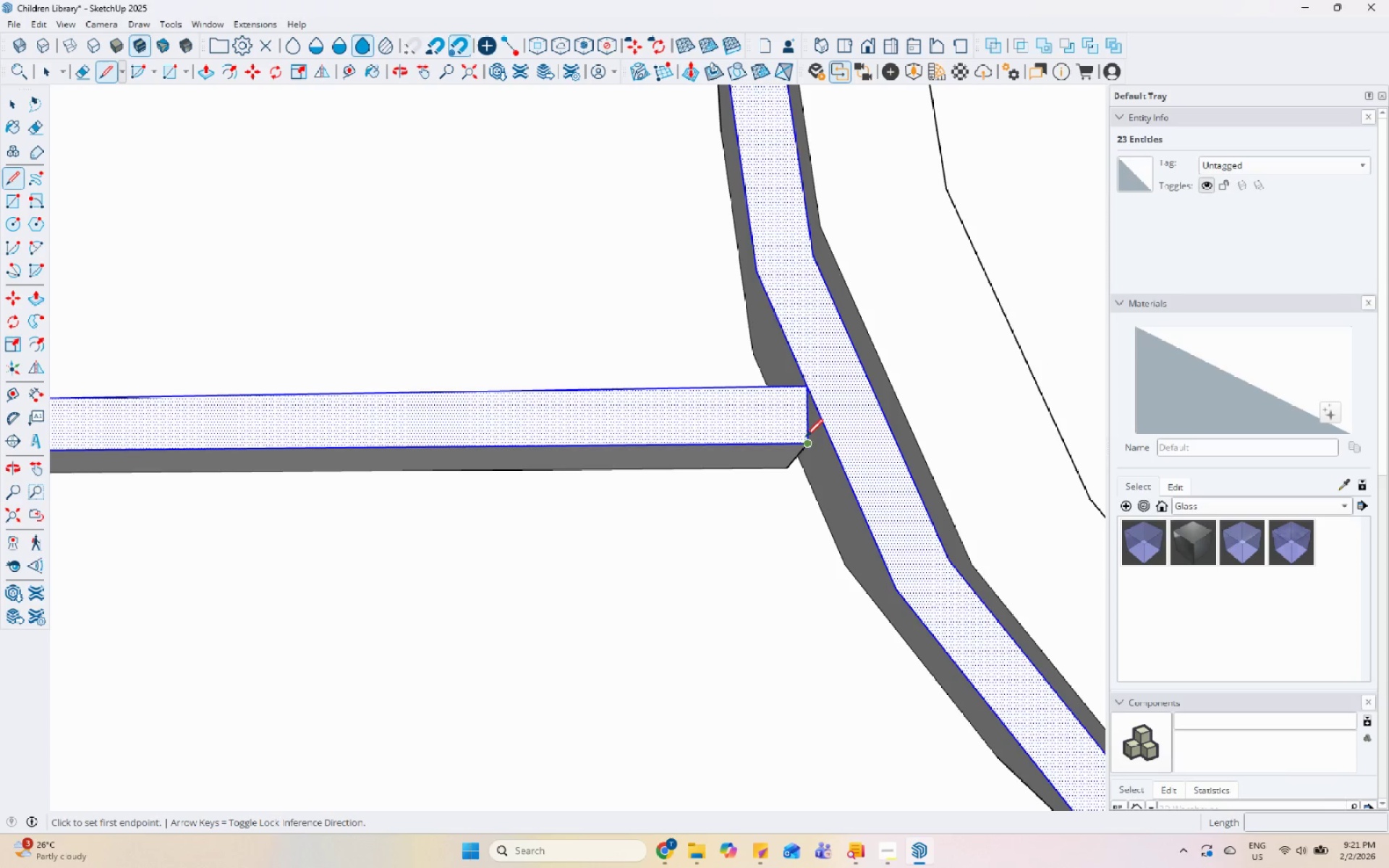 
left_click([805, 438])
 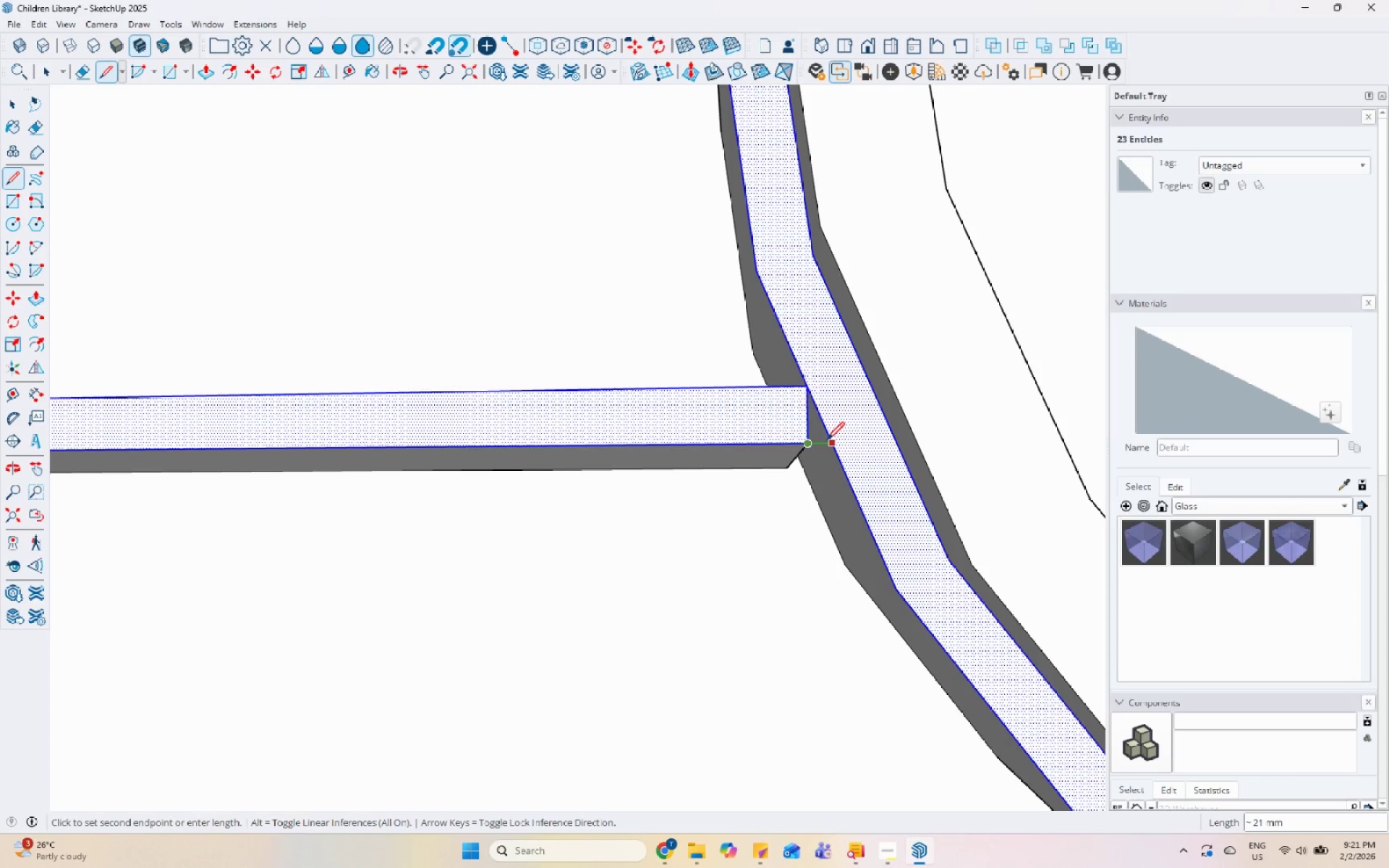 
left_click([828, 442])
 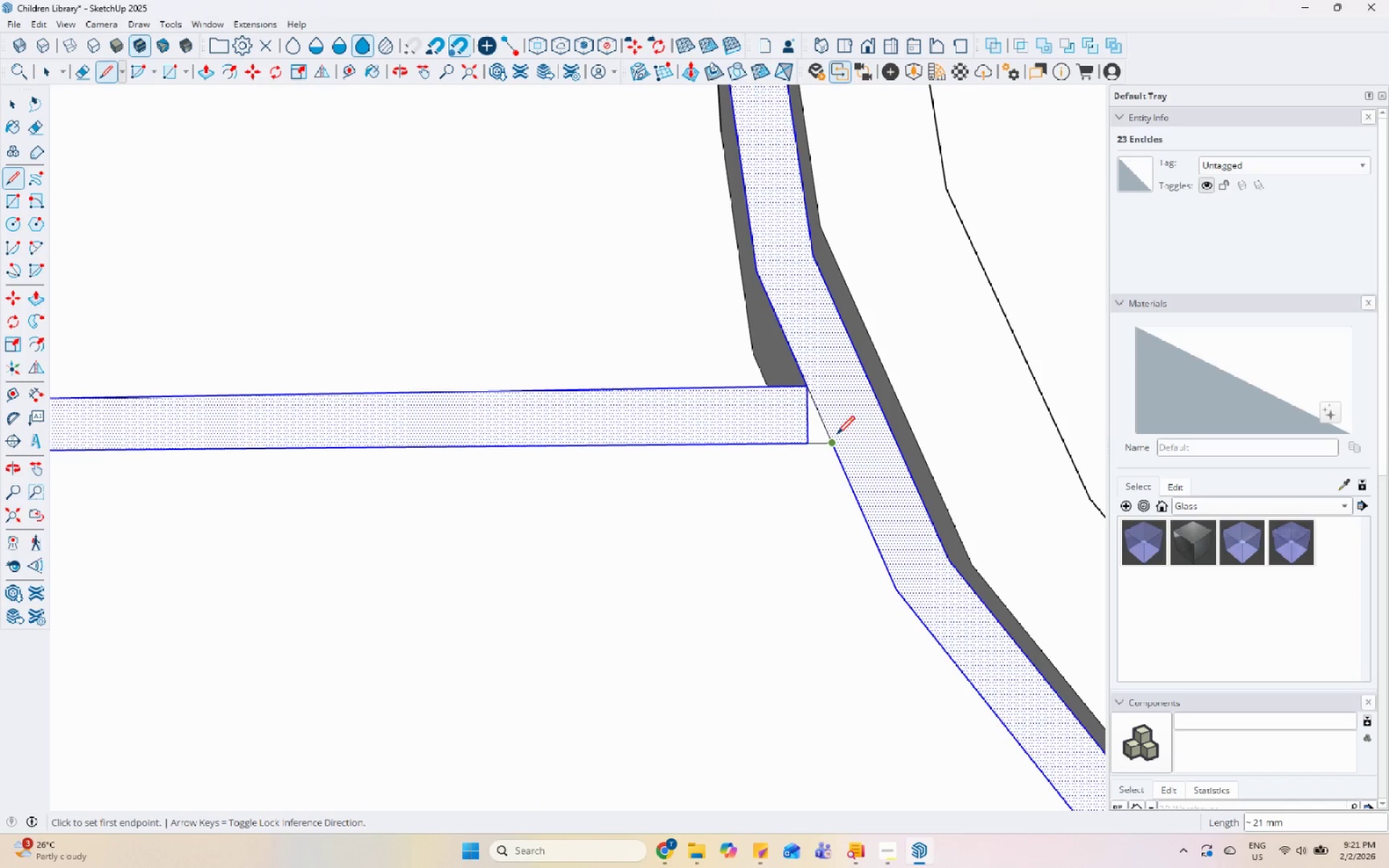 
key(Space)
 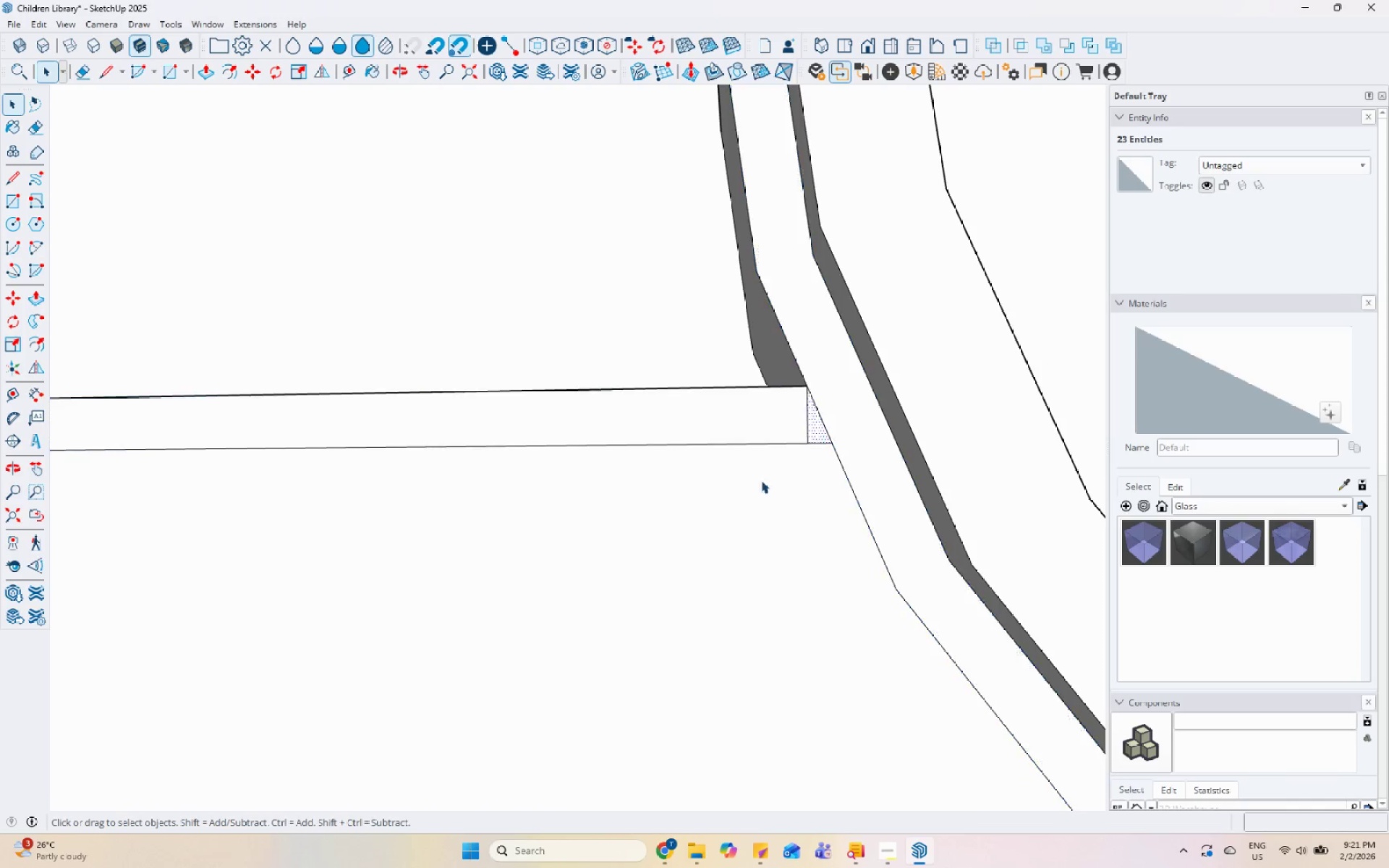 
double_click([707, 569])
 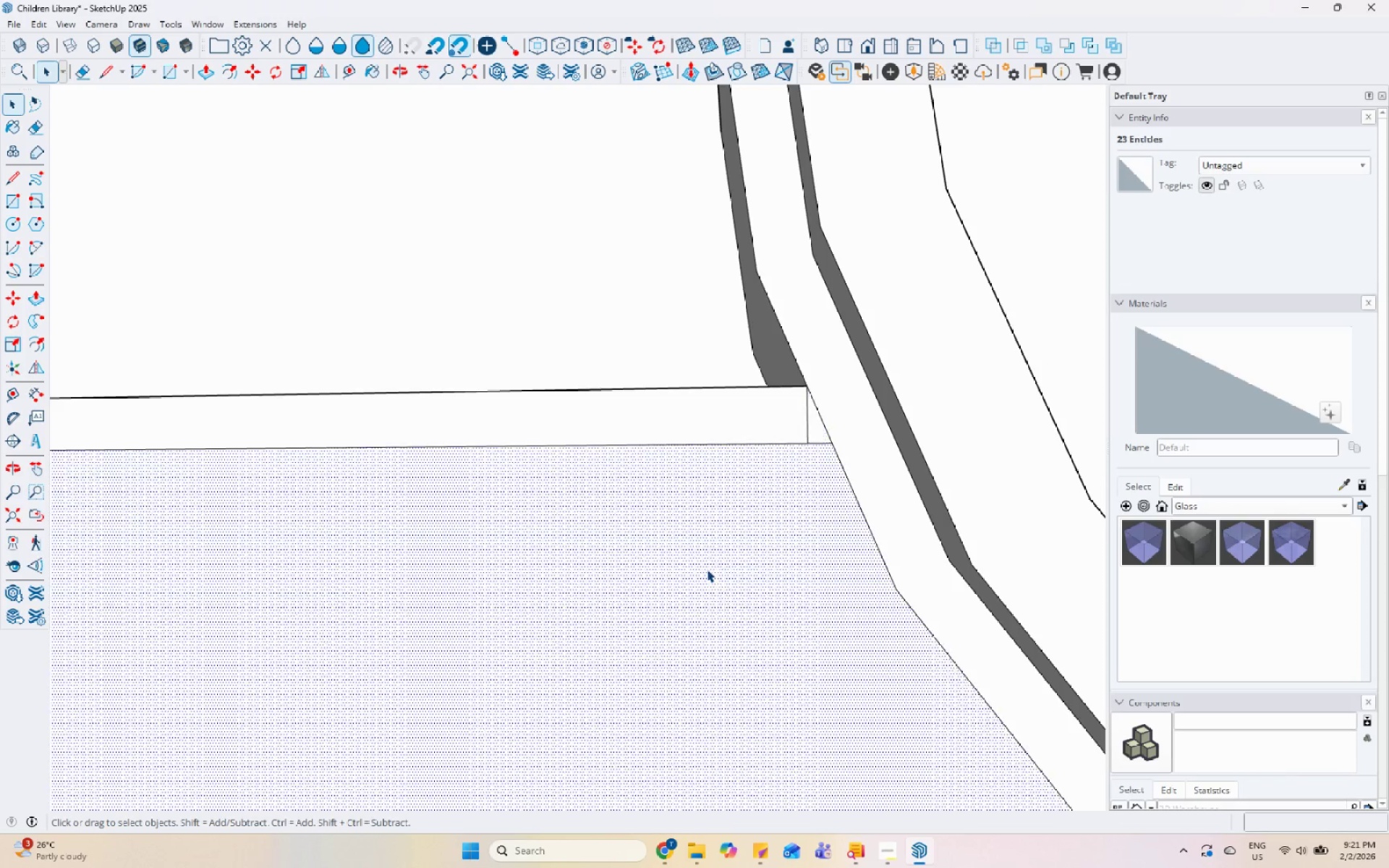 
right_click([707, 569])
 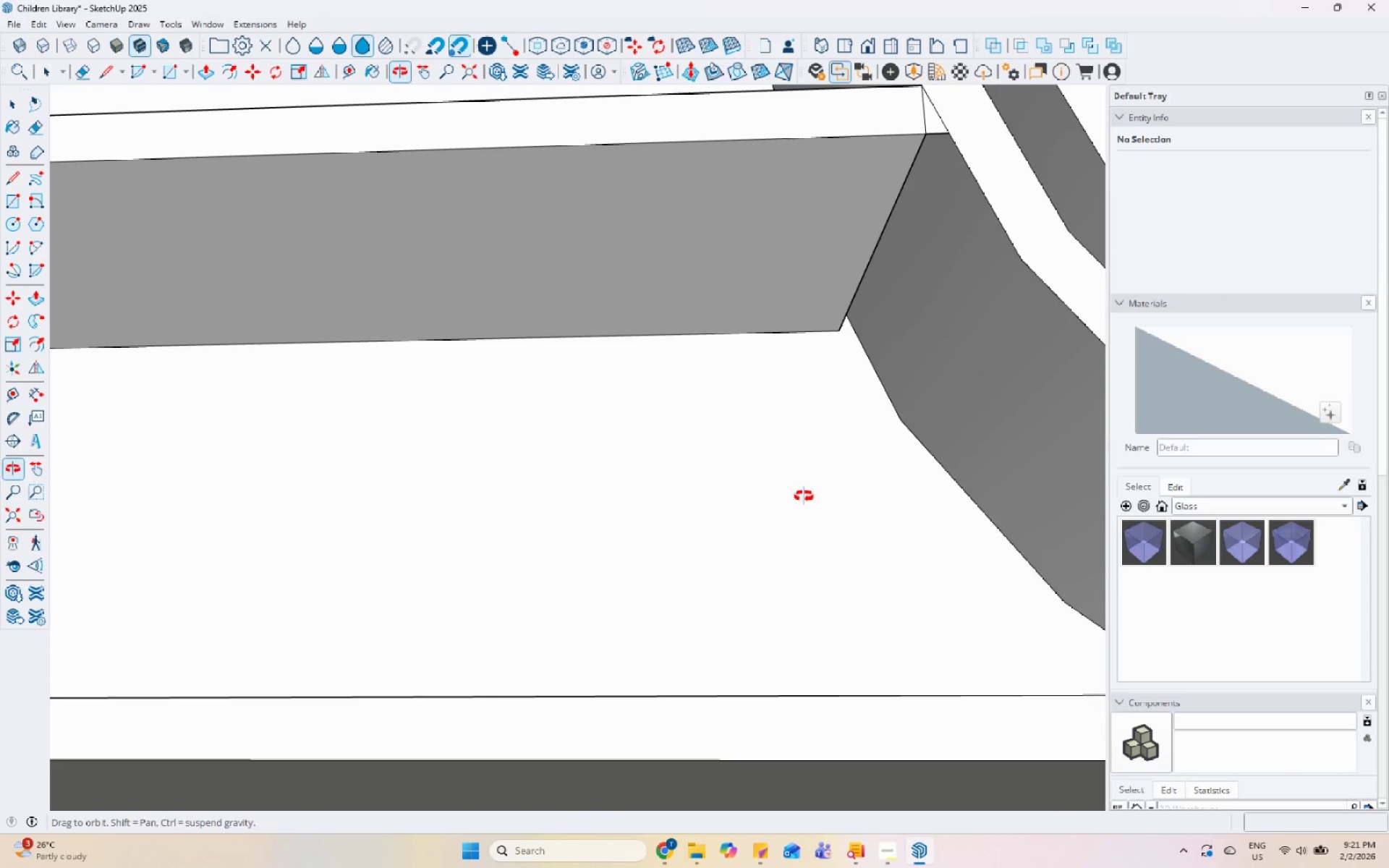 
left_click([930, 122])
 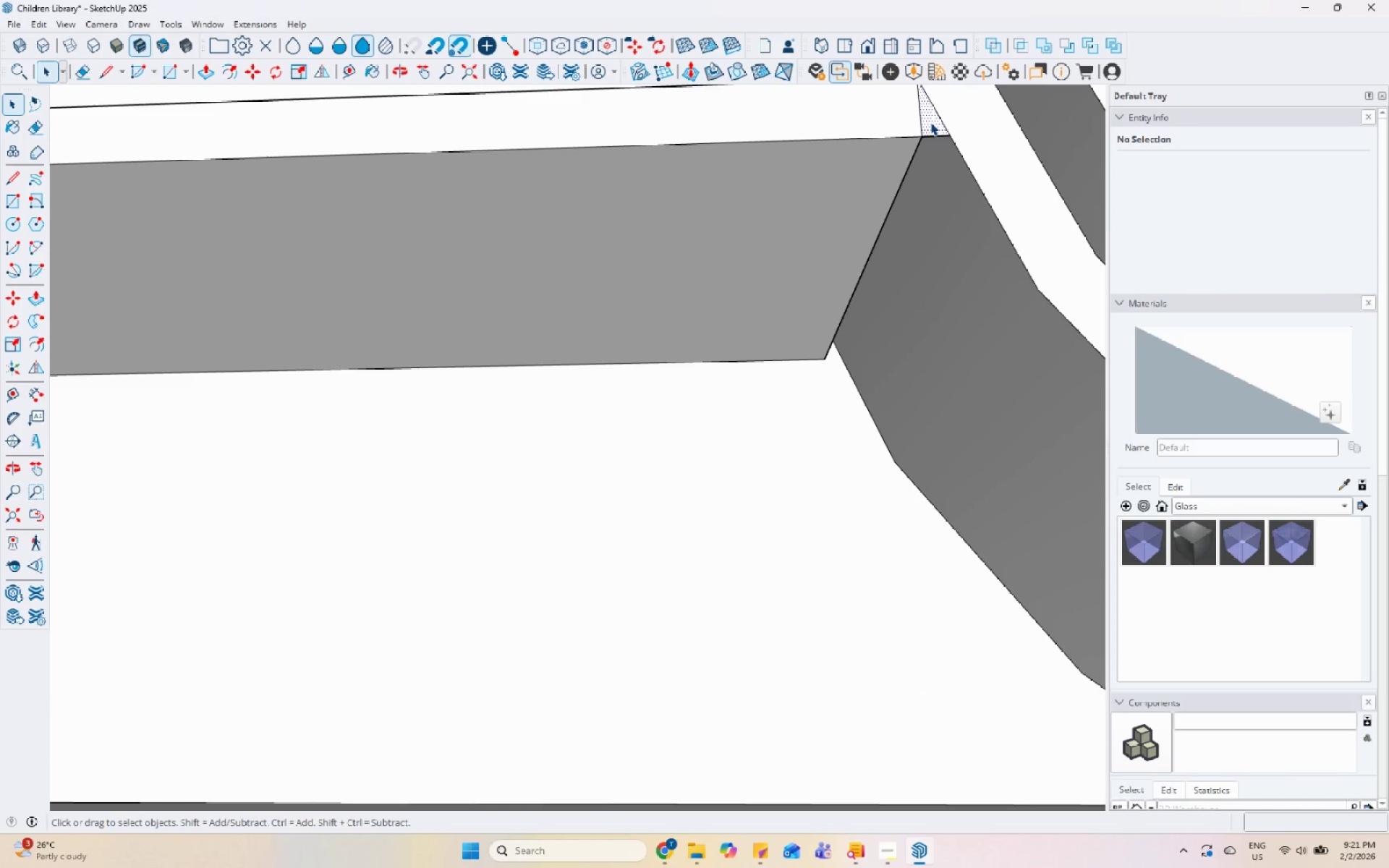 
scroll: coordinate [940, 122], scroll_direction: up, amount: 2.0
 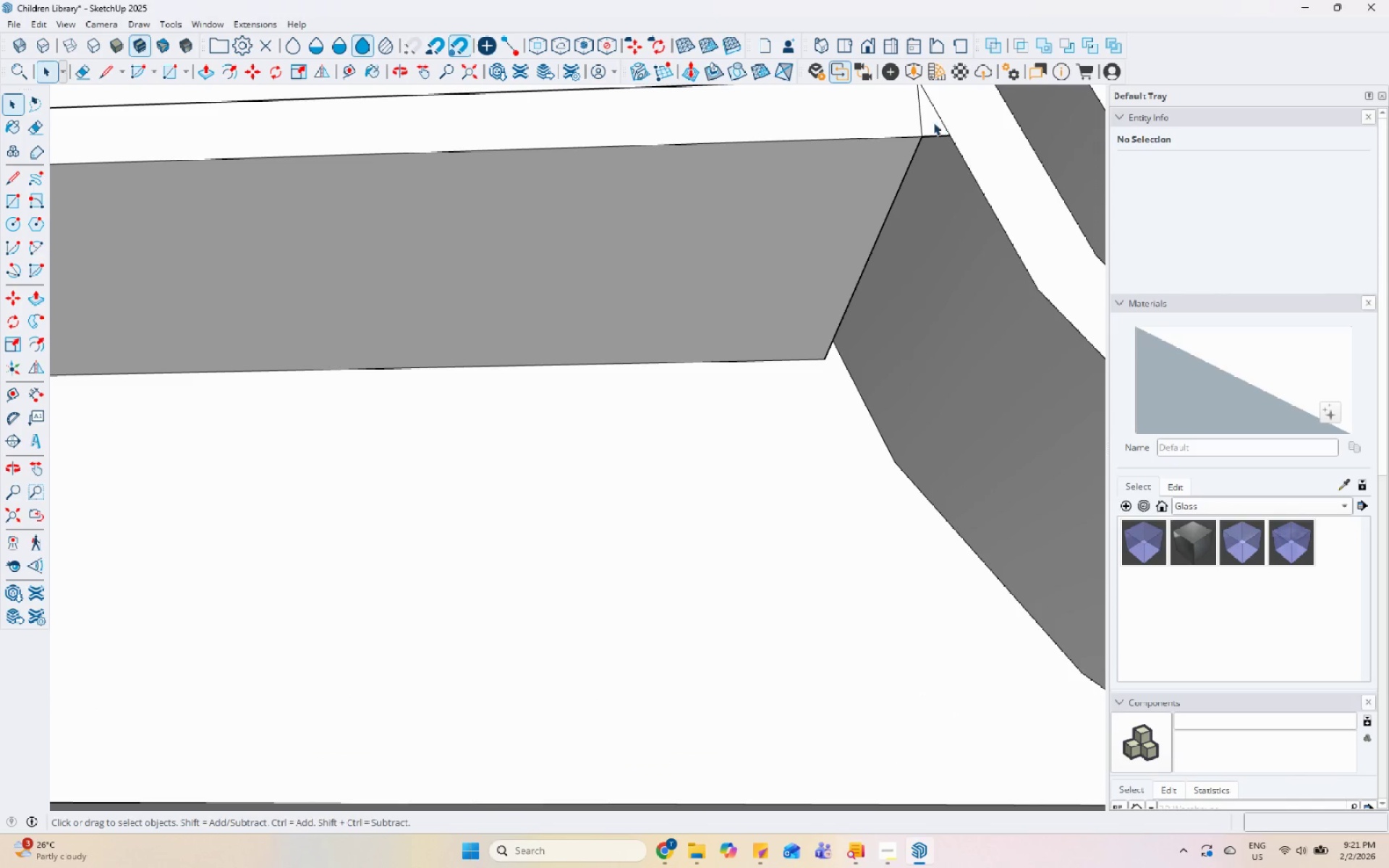 
key(P)
 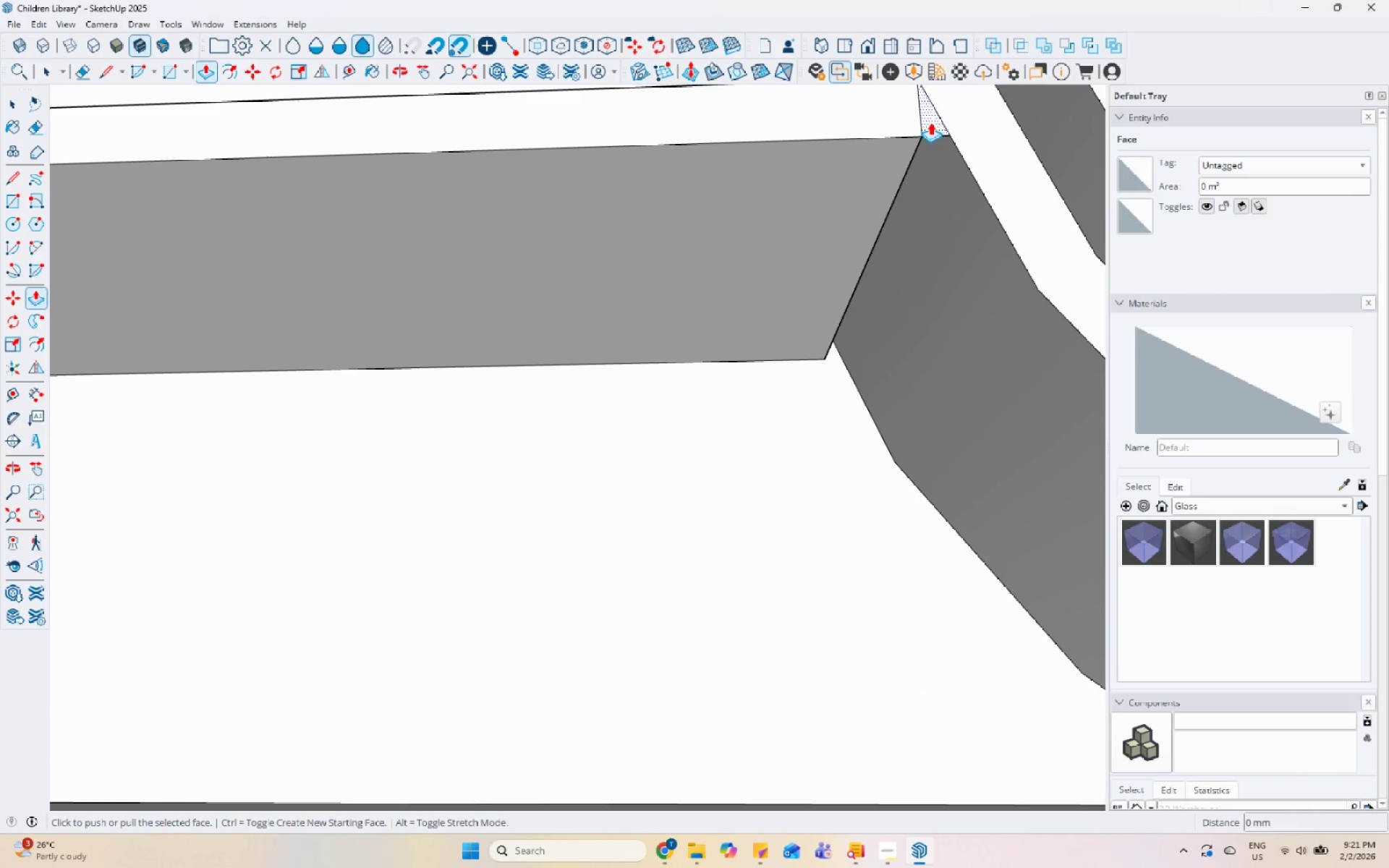 
left_click([930, 122])
 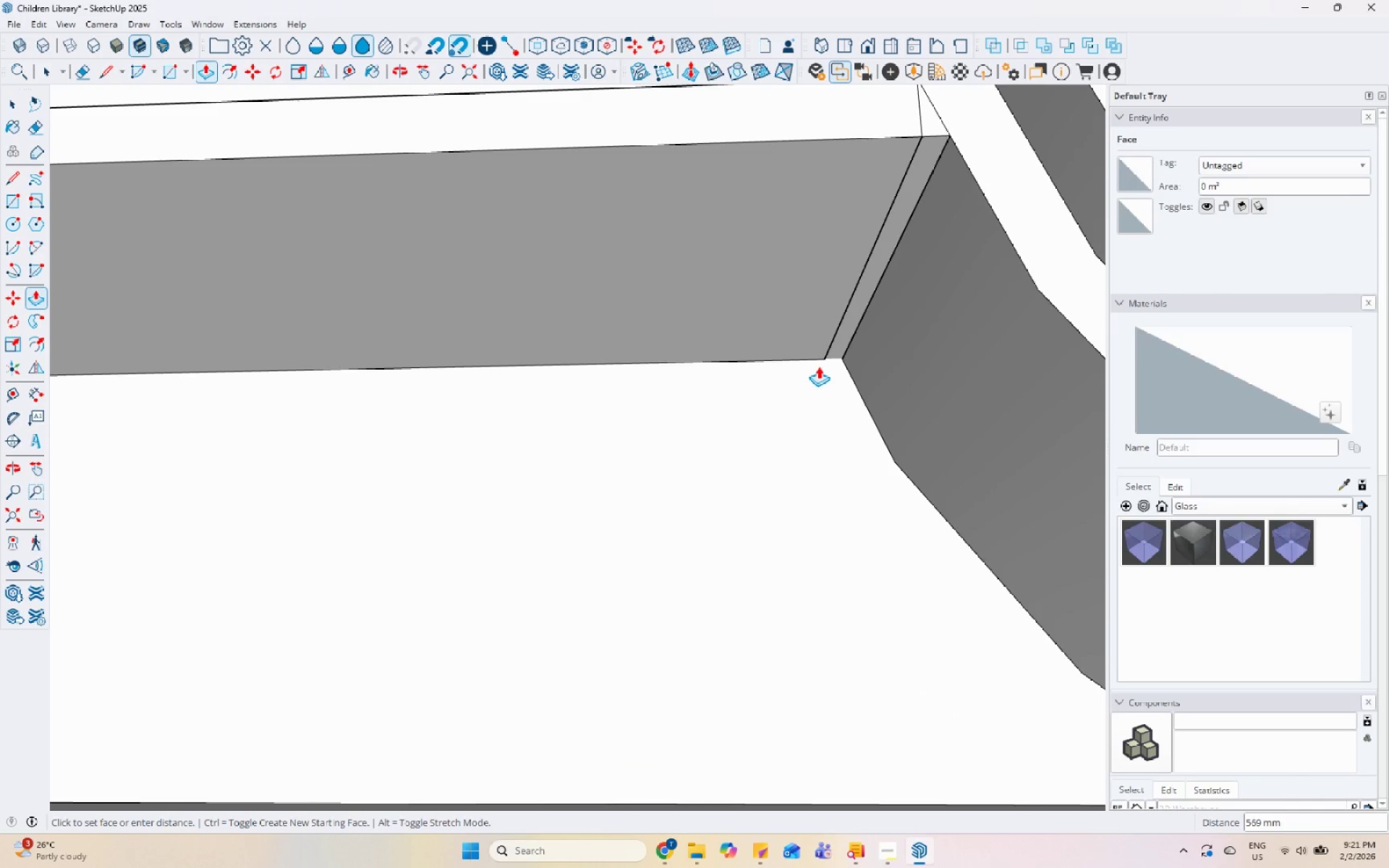 
left_click([807, 359])
 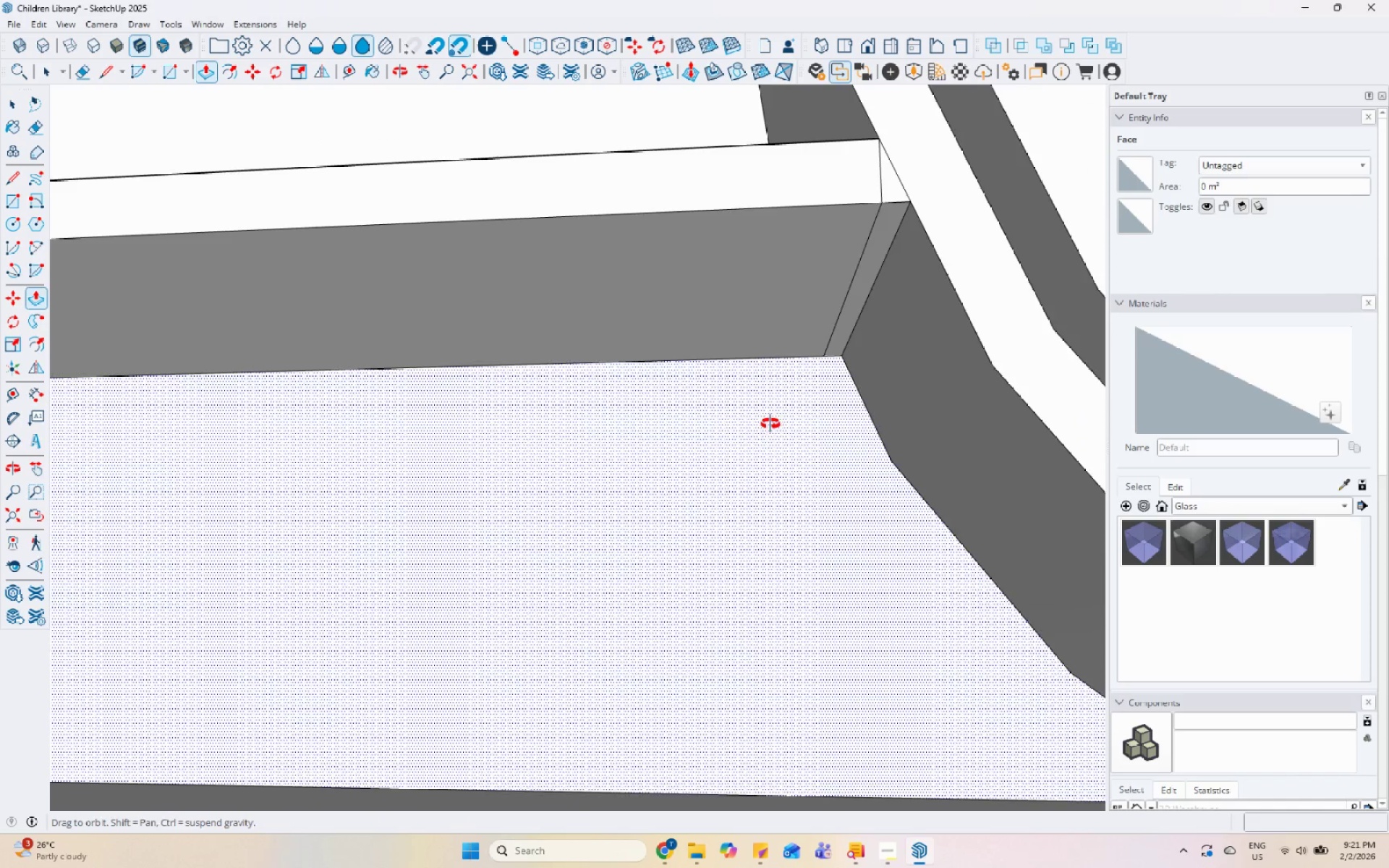 
key(Space)
 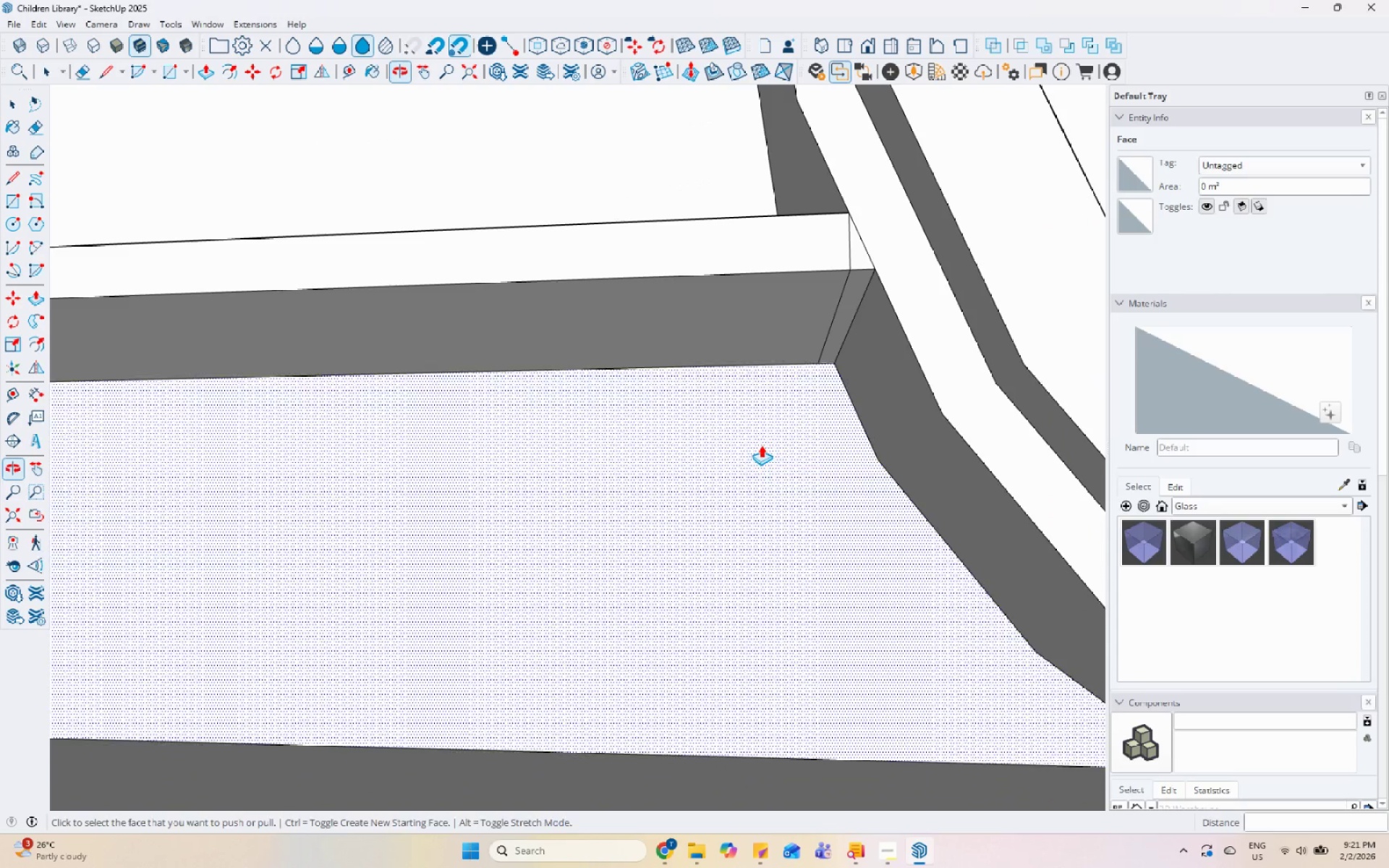 
scroll: coordinate [761, 445], scroll_direction: down, amount: 1.0
 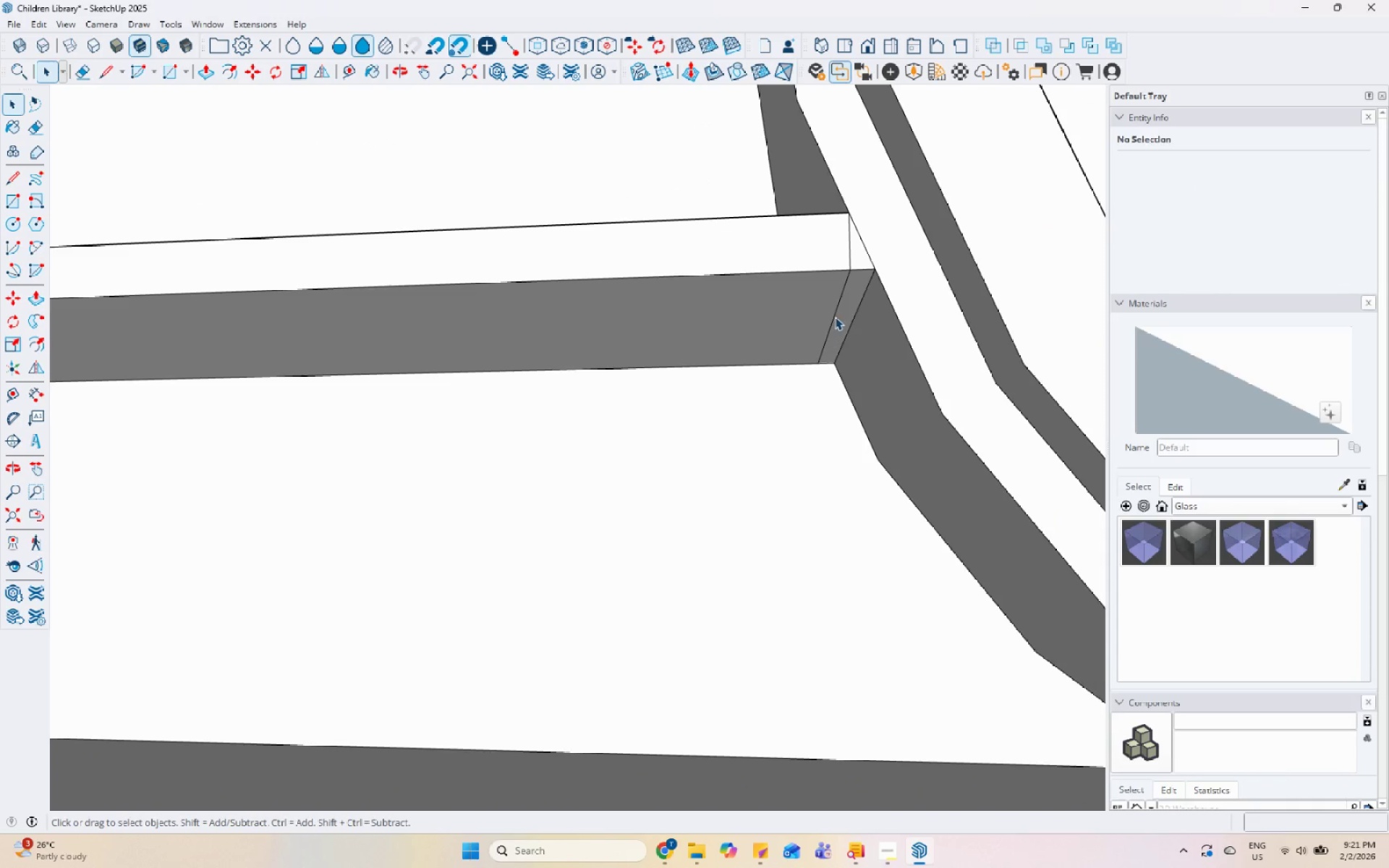 
left_click([836, 315])
 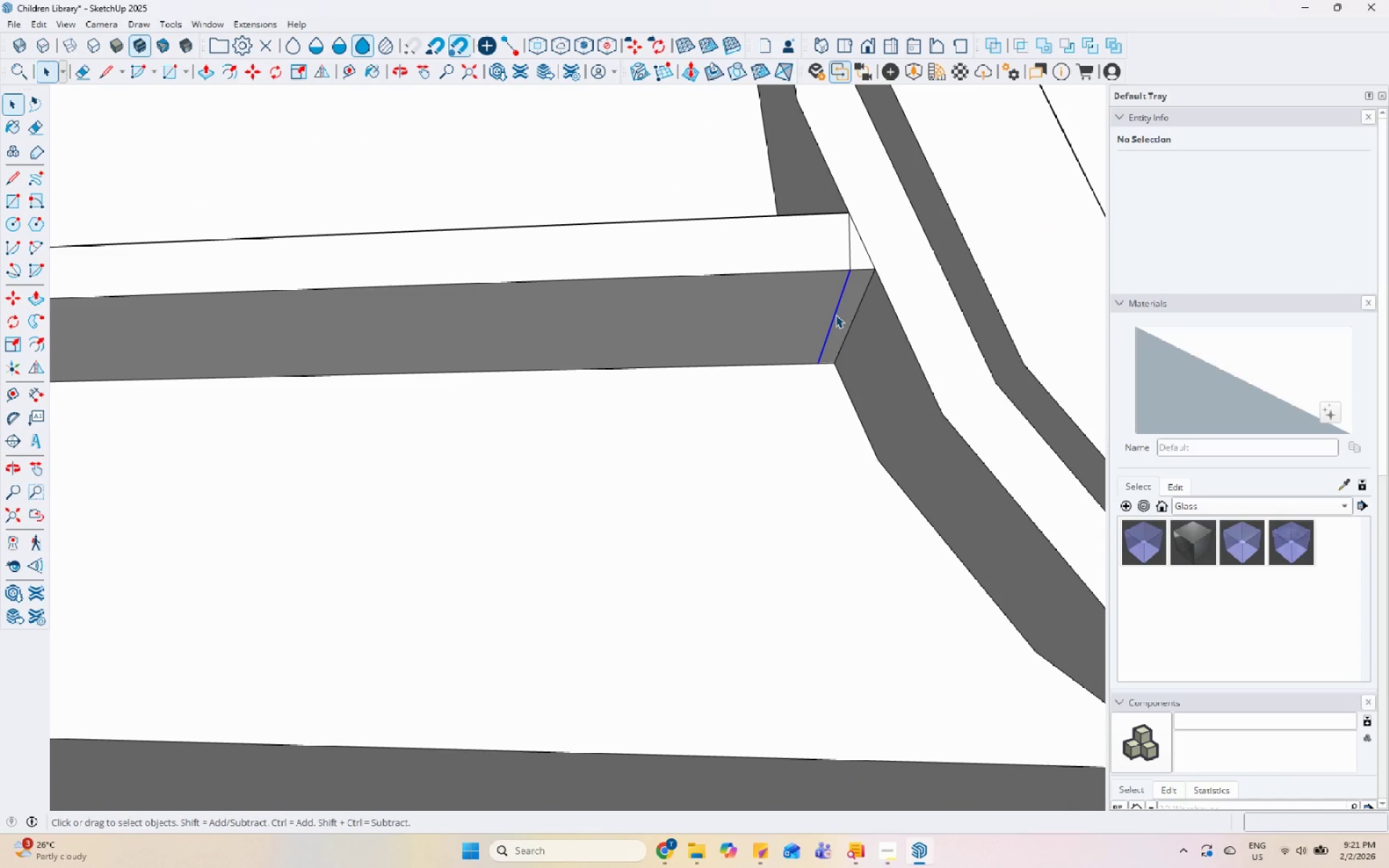 
right_click([836, 315])
 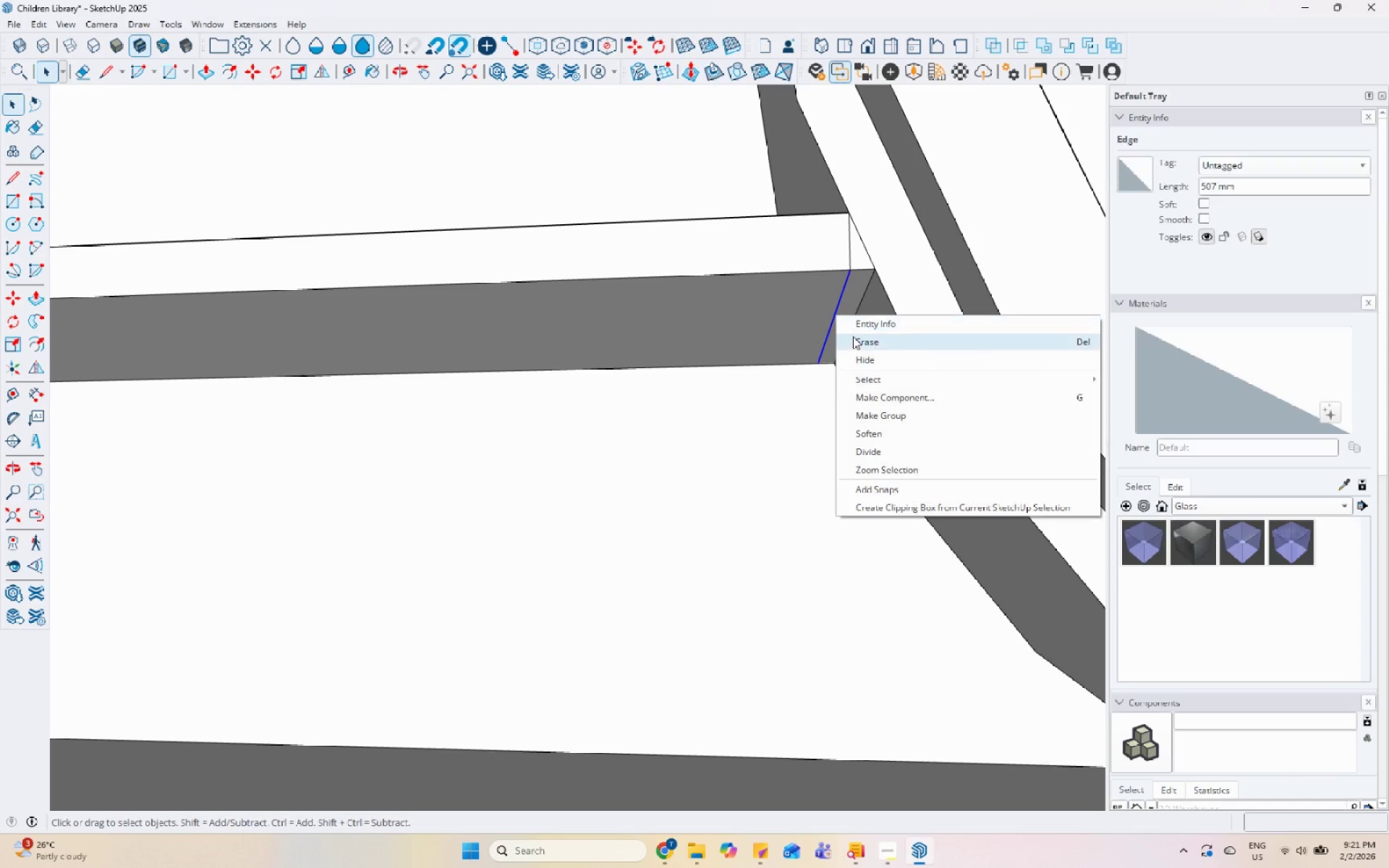 
left_click([854, 341])
 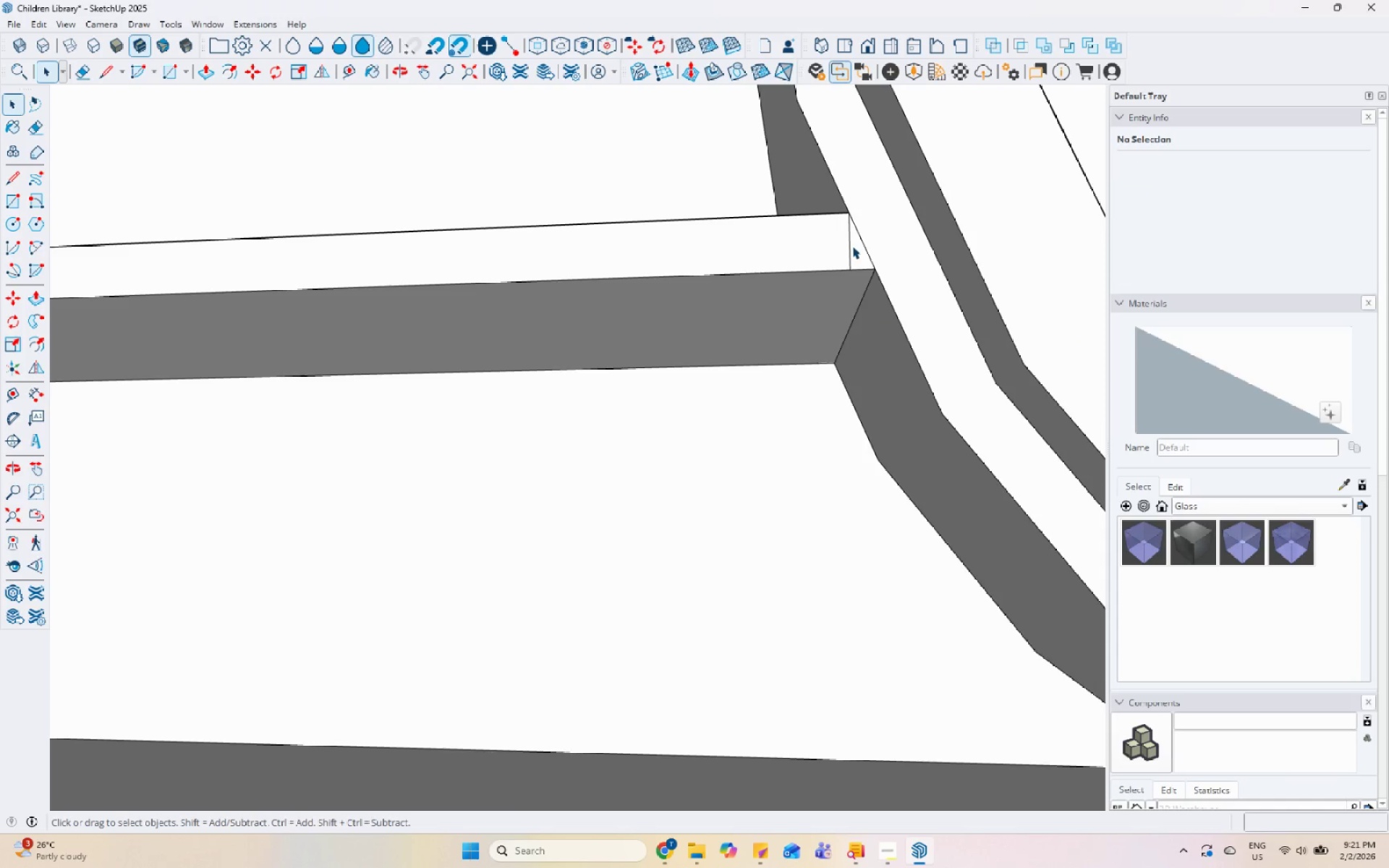 
left_click([849, 245])
 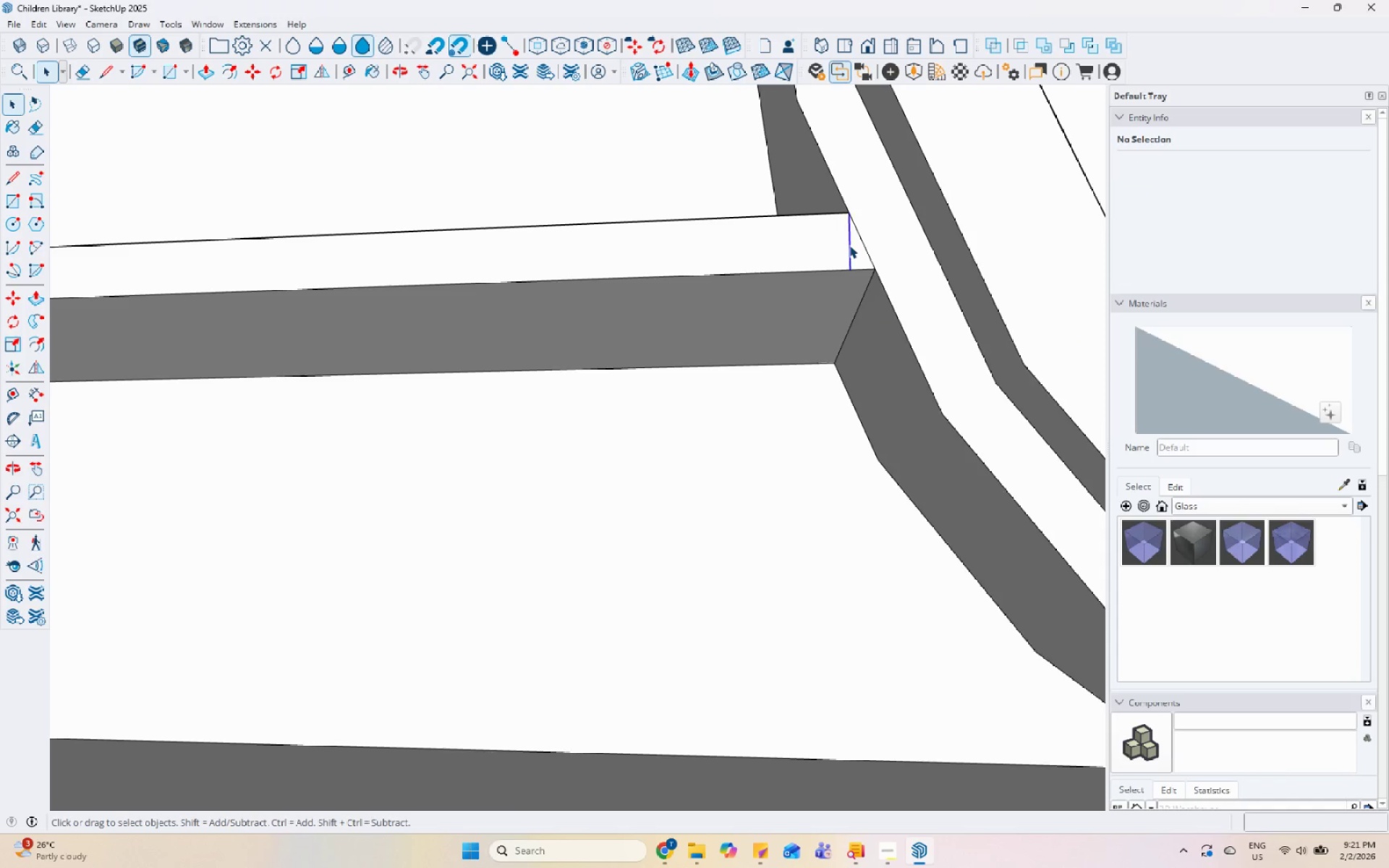 
right_click([849, 245])
 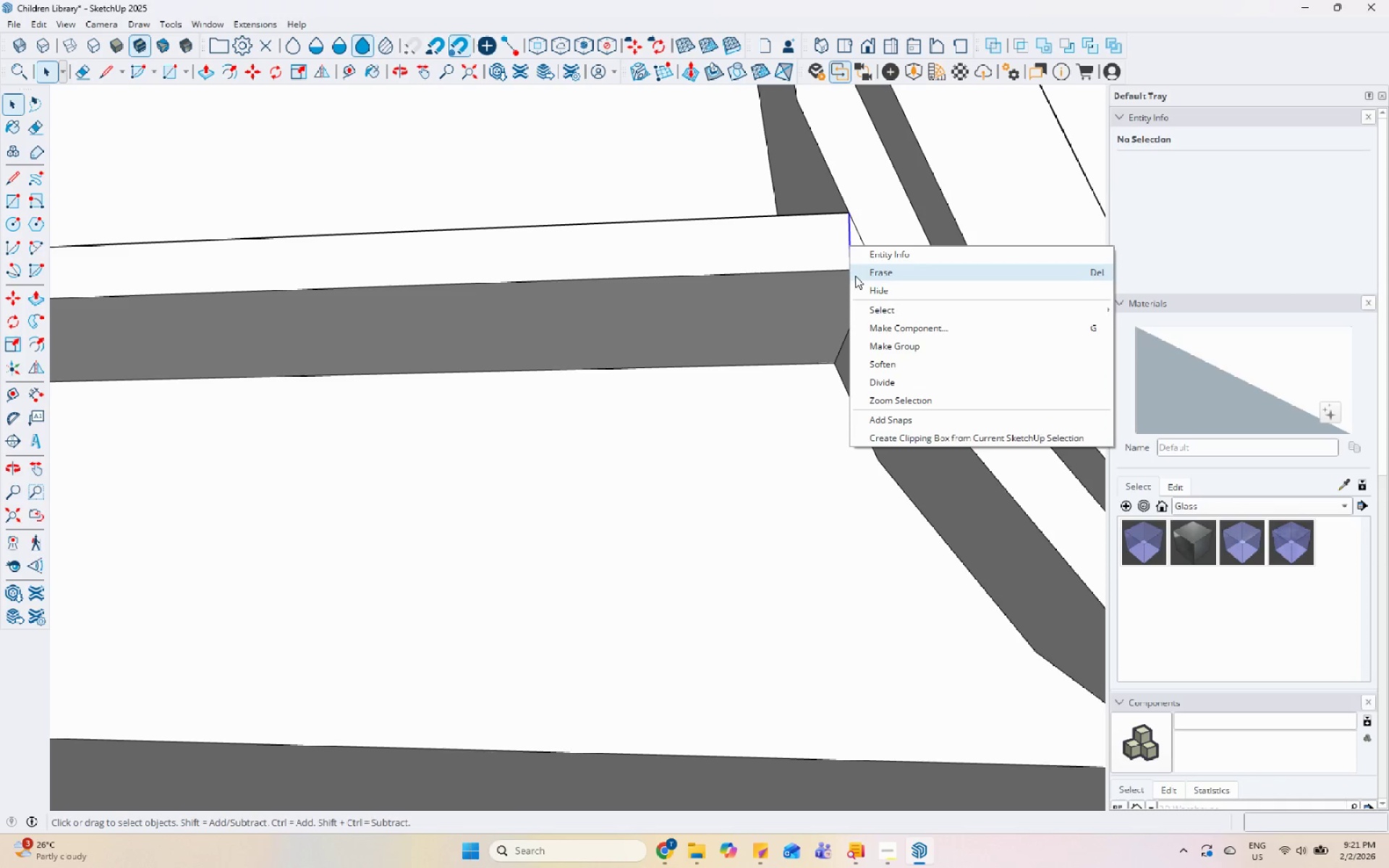 
left_click([855, 276])
 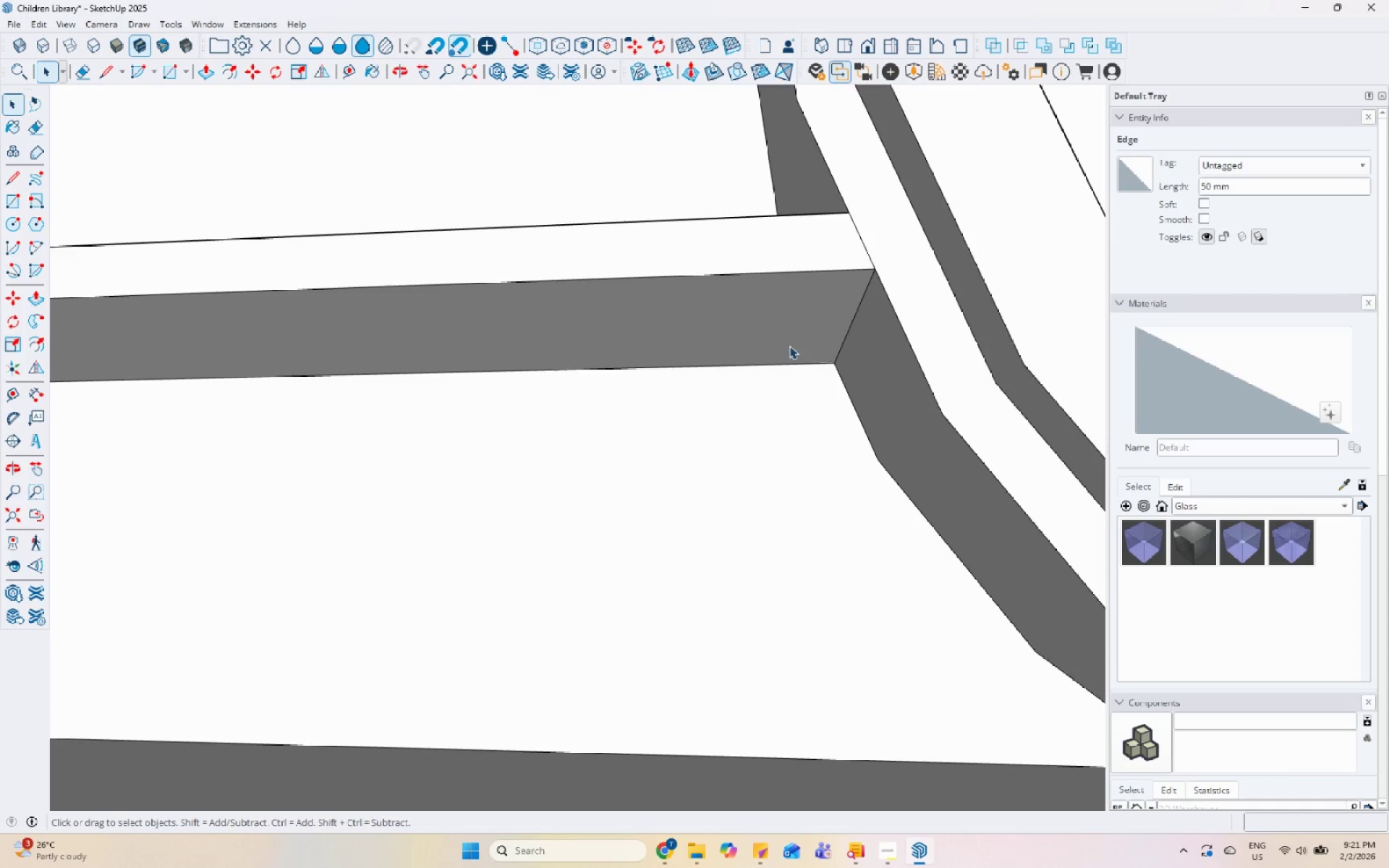 
key(Escape)
 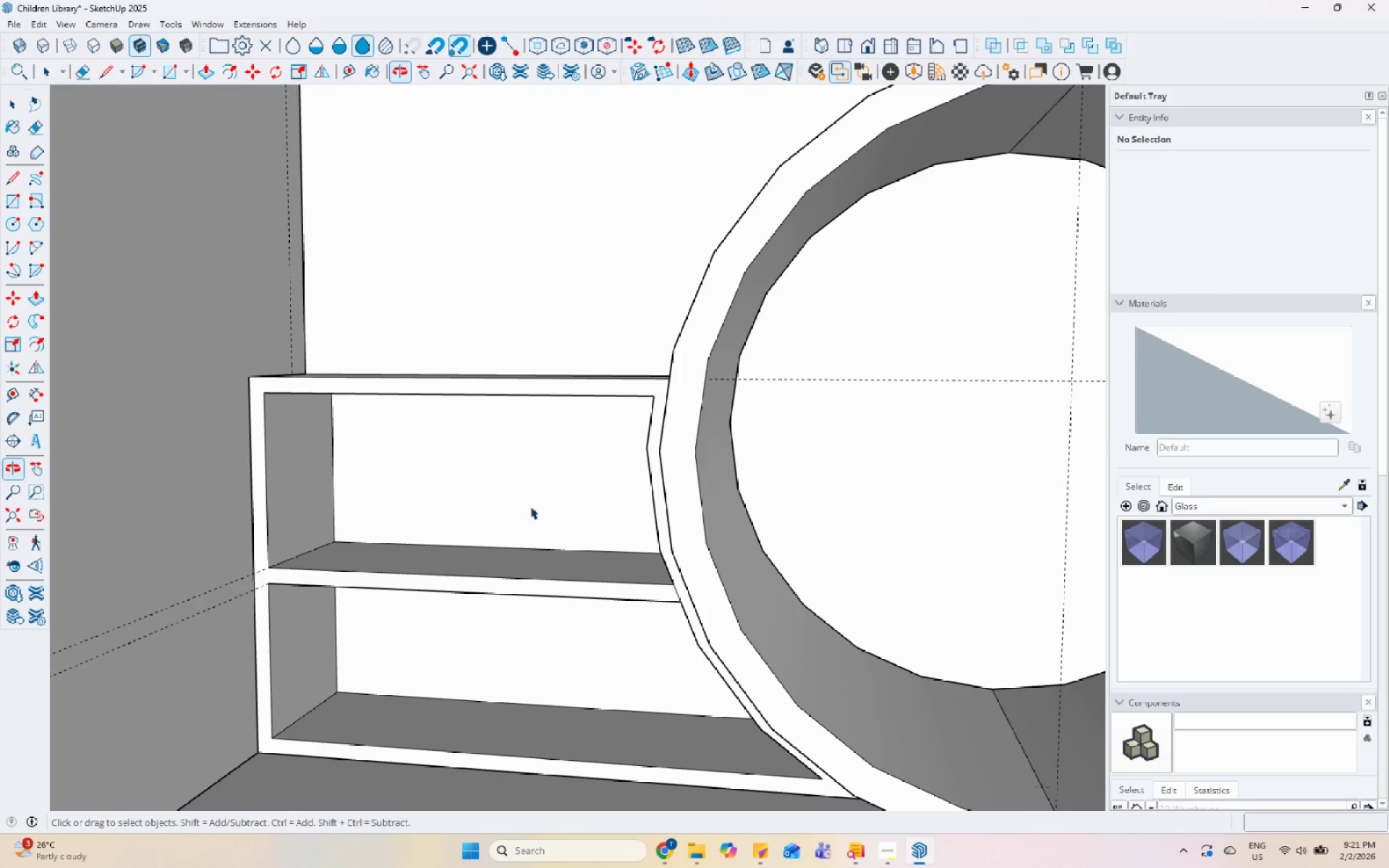 
scroll: coordinate [658, 568], scroll_direction: down, amount: 10.0
 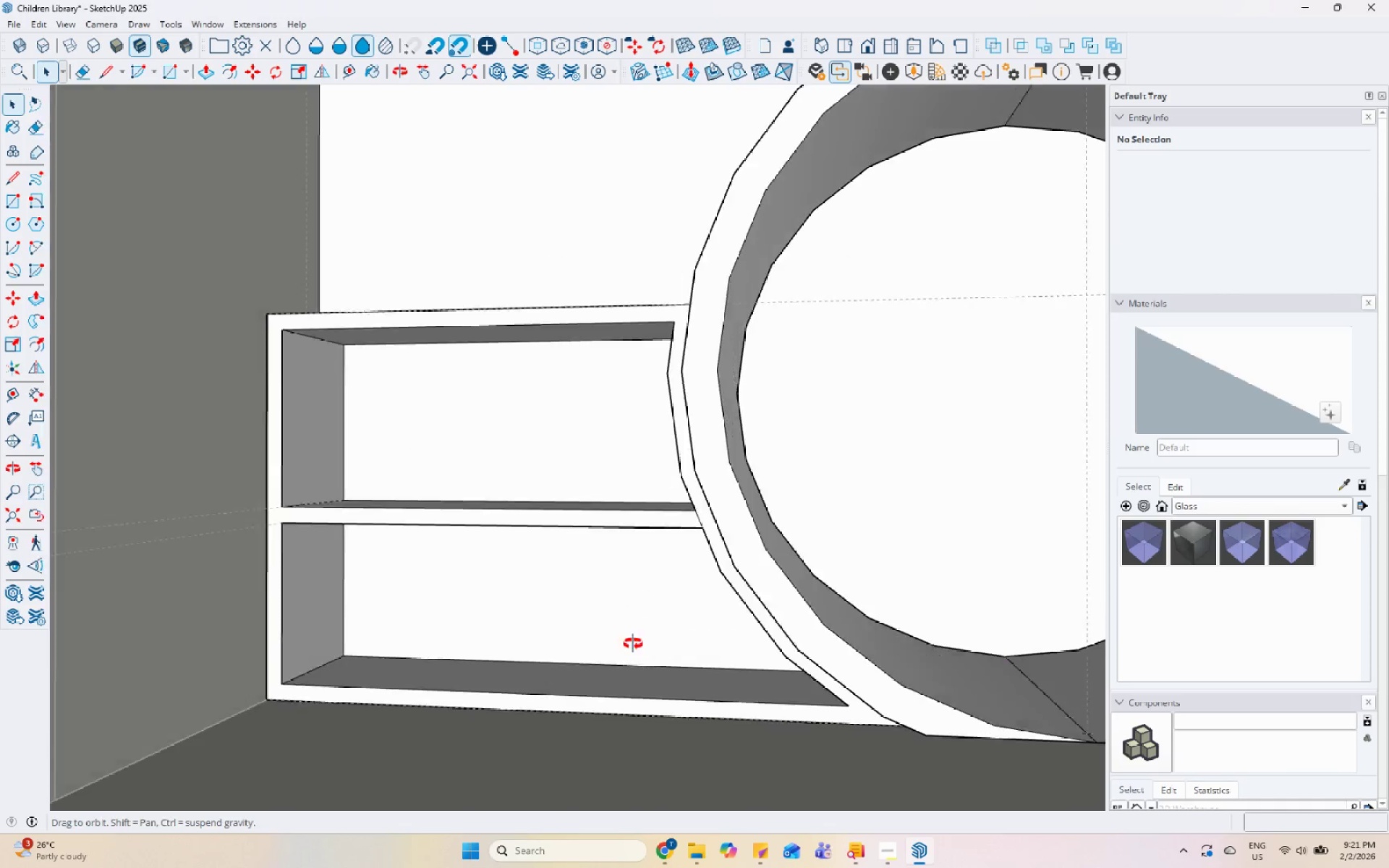 
key(Escape)
 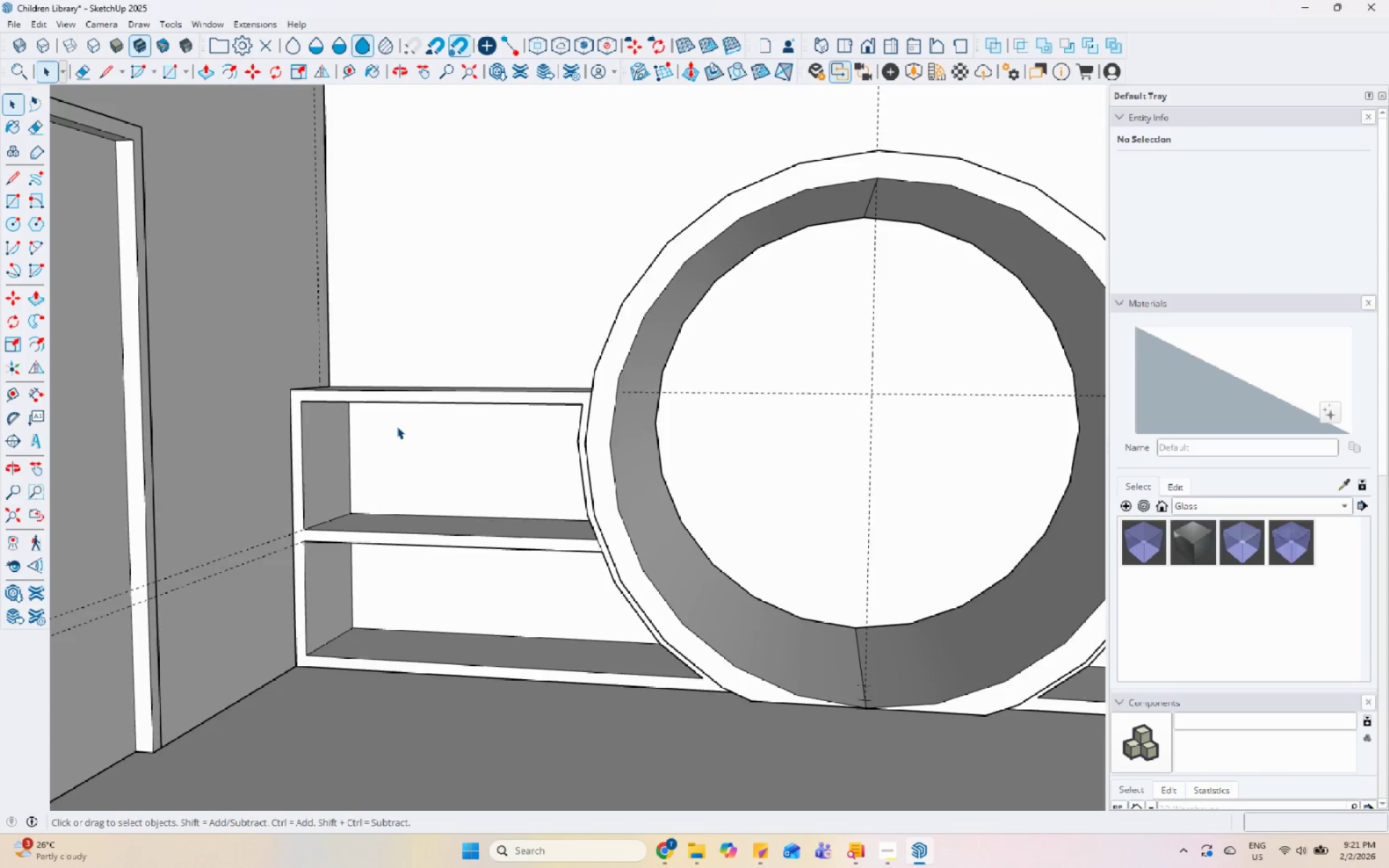 
scroll: coordinate [311, 546], scroll_direction: down, amount: 11.0
 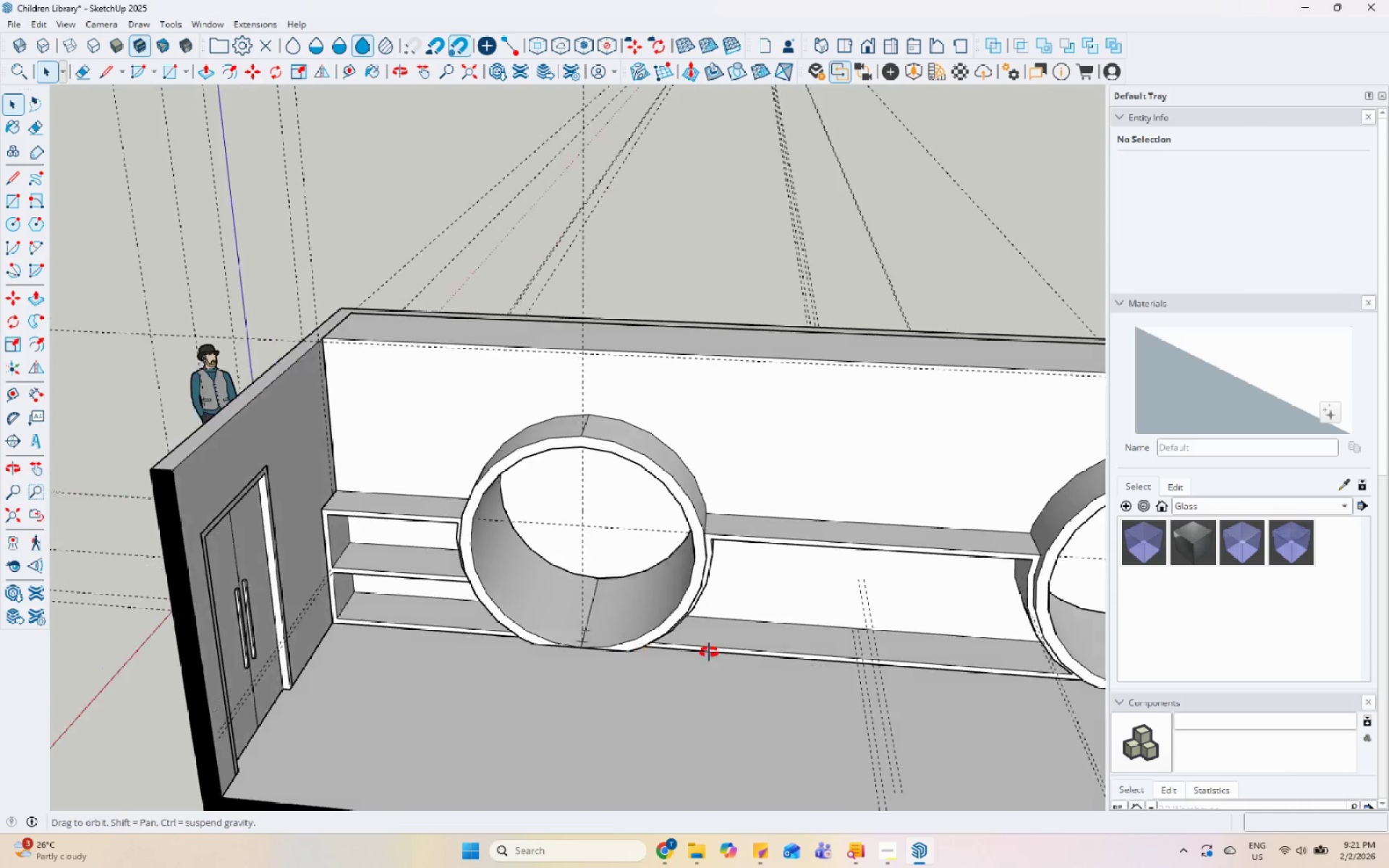 
scroll: coordinate [639, 579], scroll_direction: up, amount: 5.0
 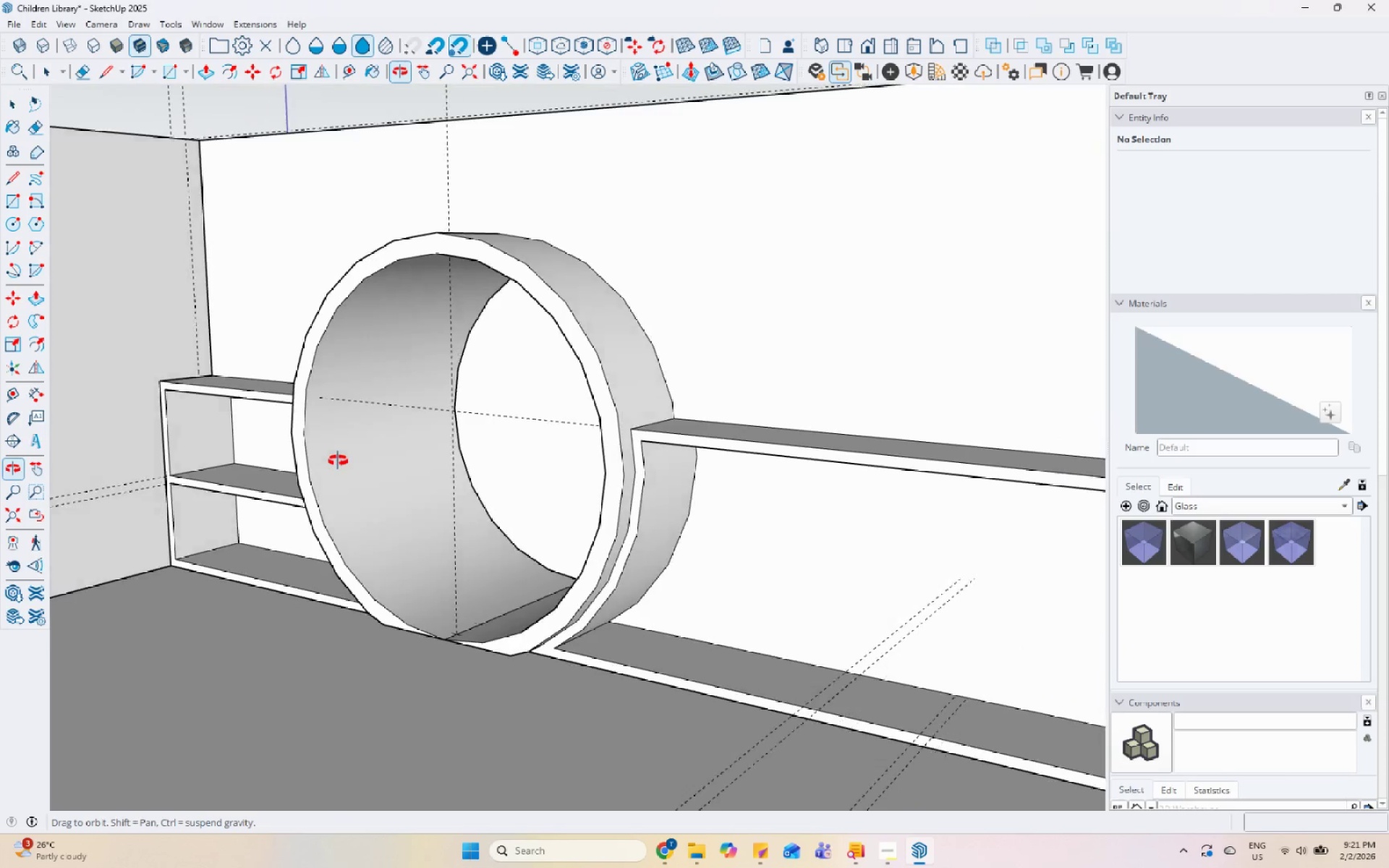 
scroll: coordinate [857, 465], scroll_direction: down, amount: 4.0
 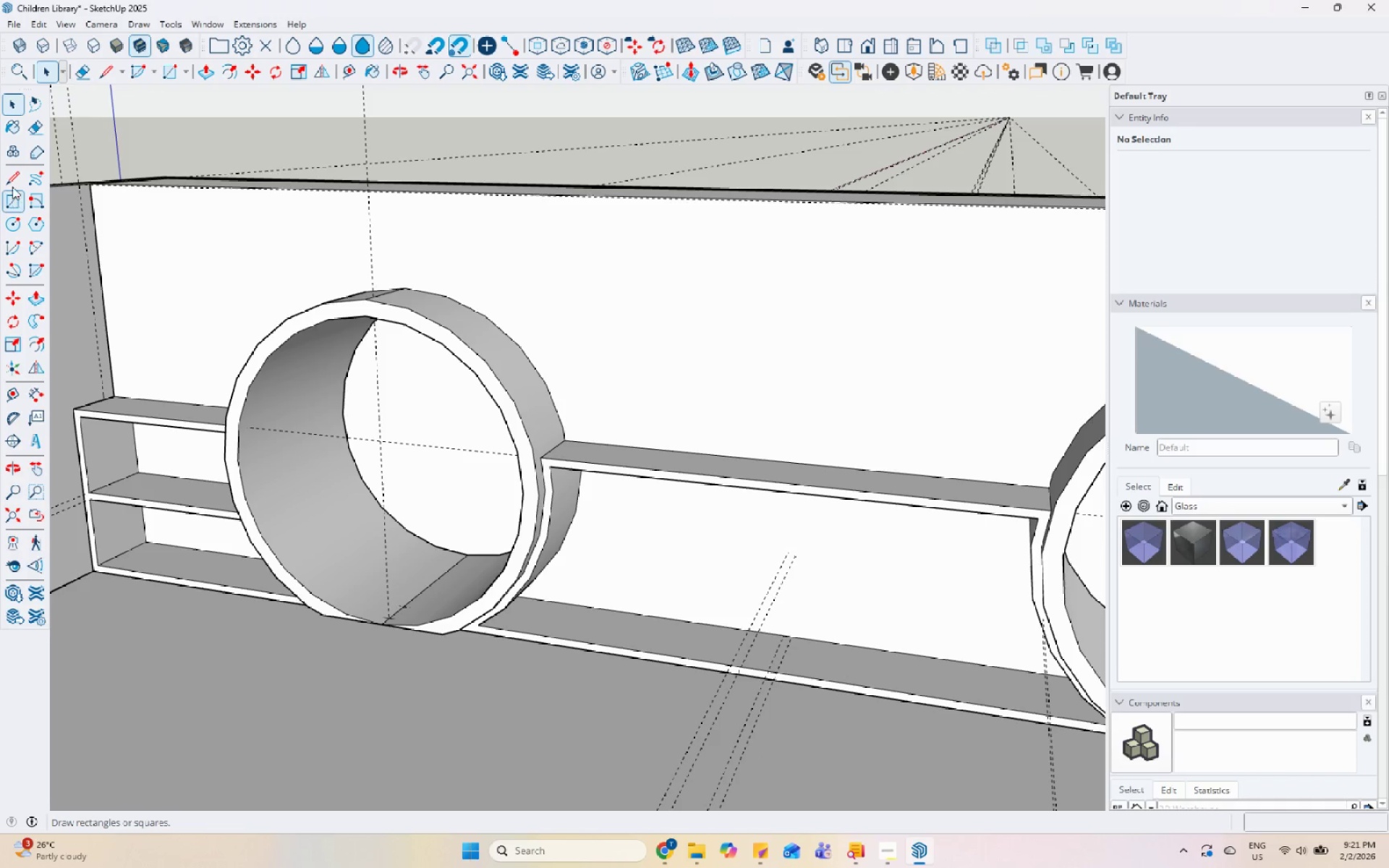 
double_click([594, 566])
 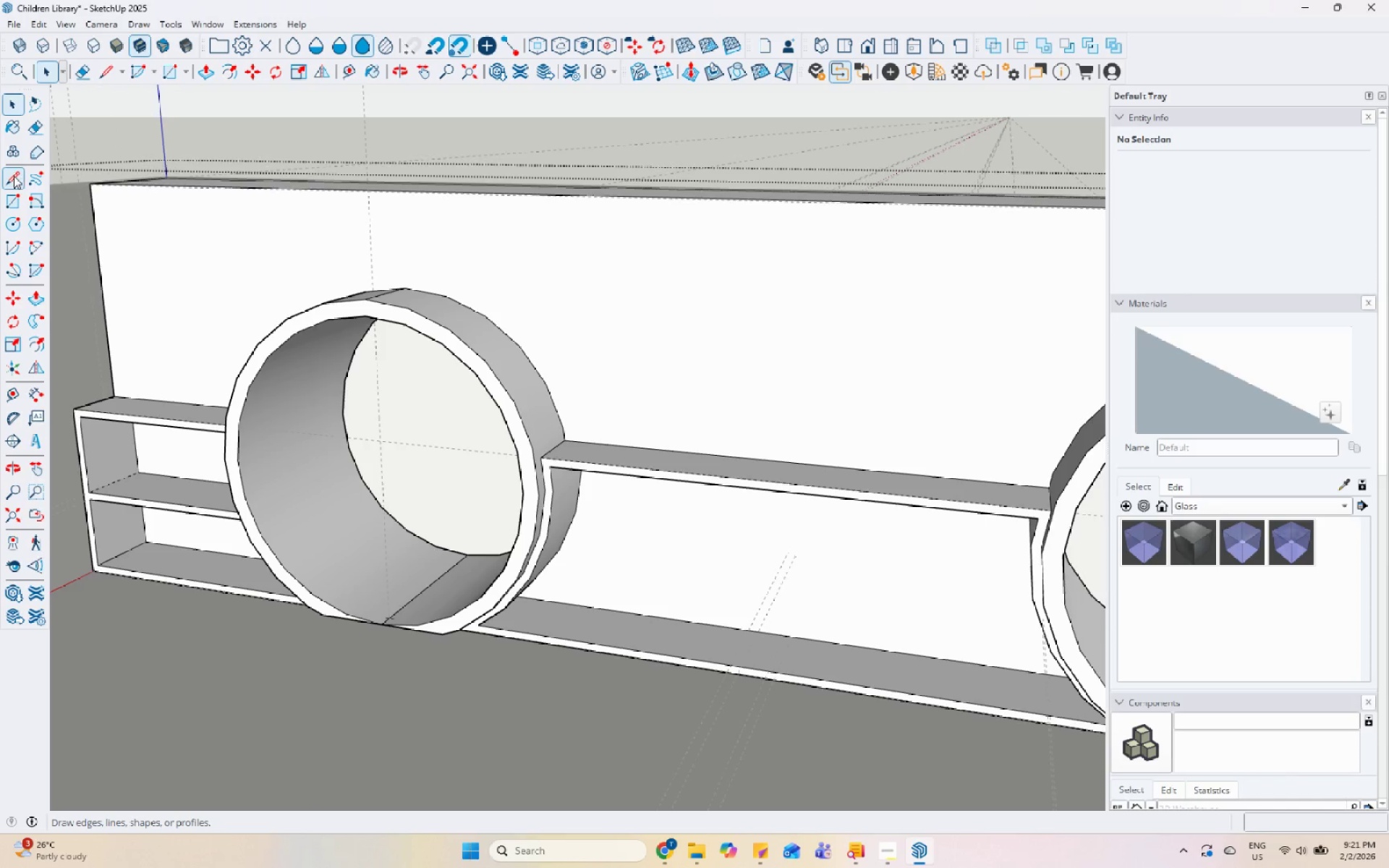 
scroll: coordinate [788, 675], scroll_direction: up, amount: 10.0
 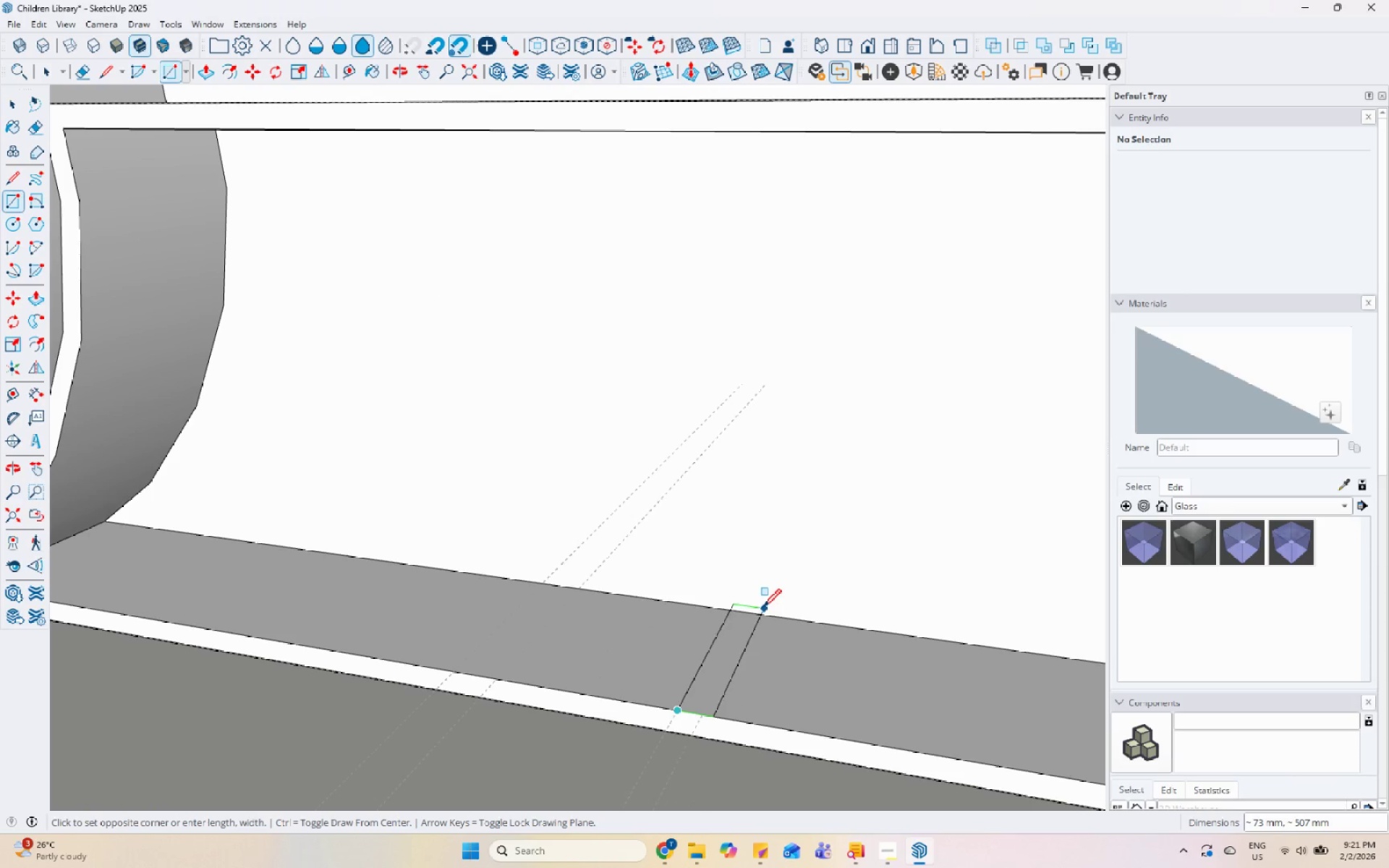 
wait(5.81)
 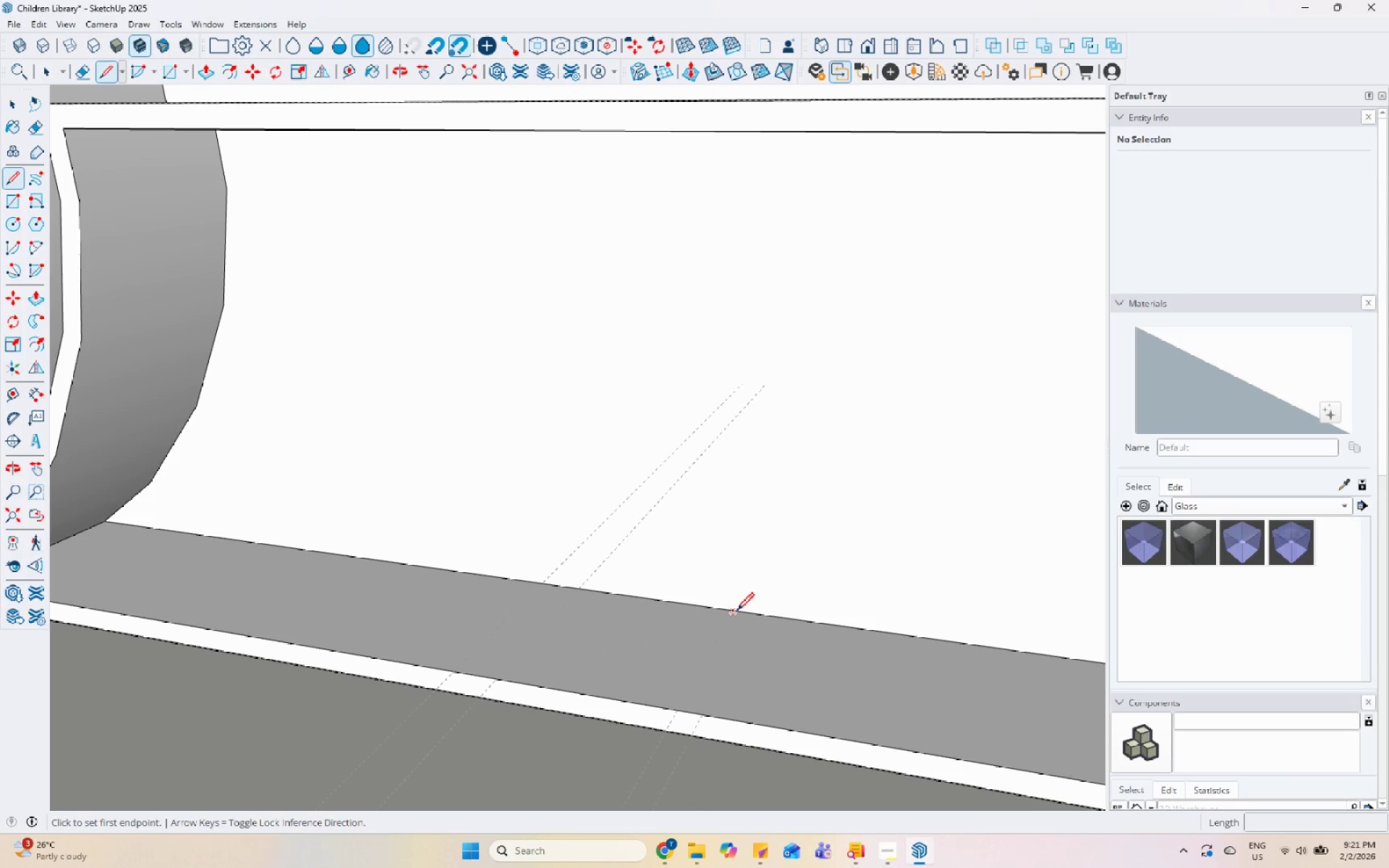 
left_click([755, 613])
 